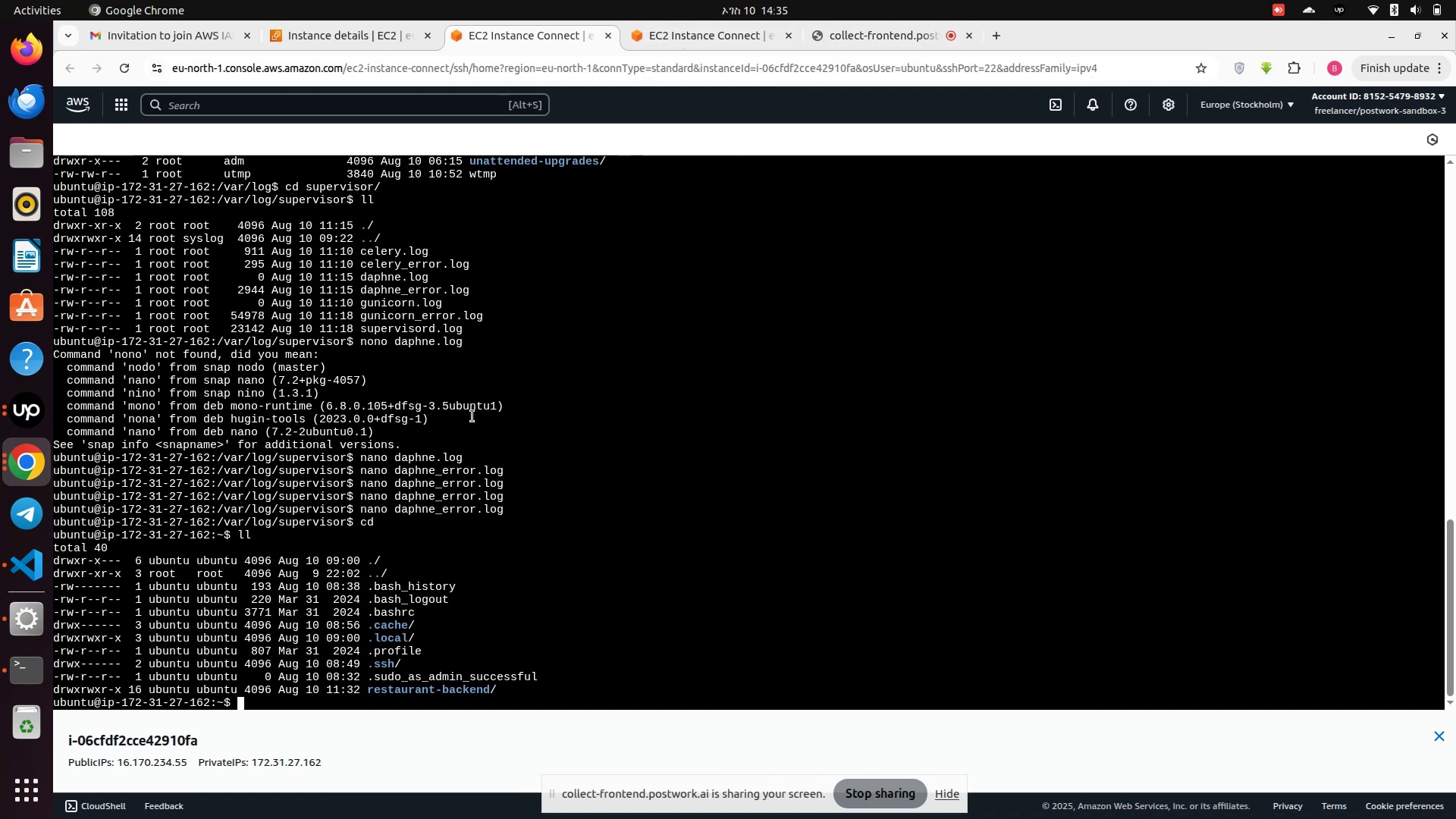 
left_click_drag(start_coordinate=[1176, 36], to_coordinate=[0, 233])
 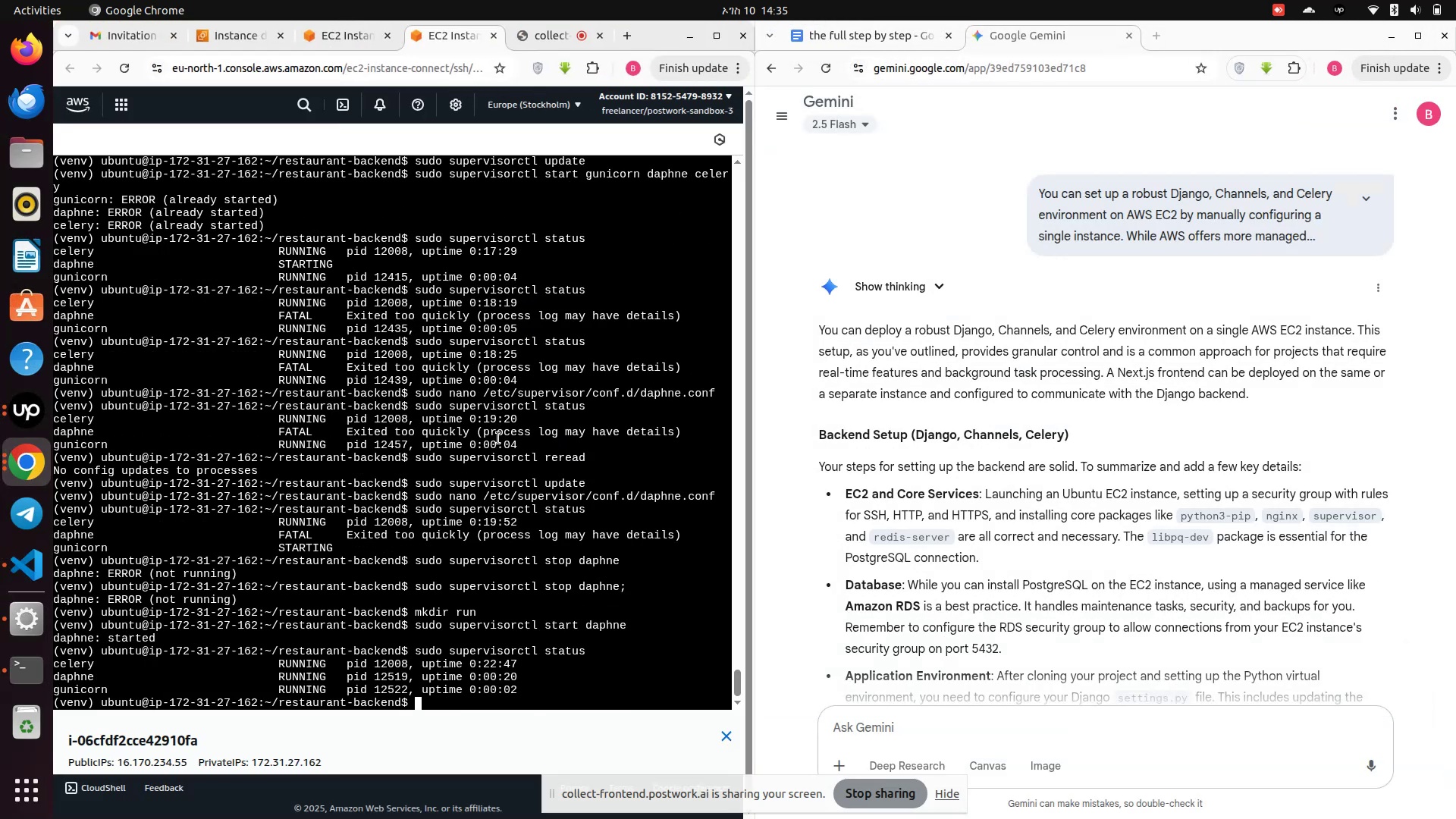 
scroll: coordinate [975, 609], scroll_direction: down, amount: 16.0
 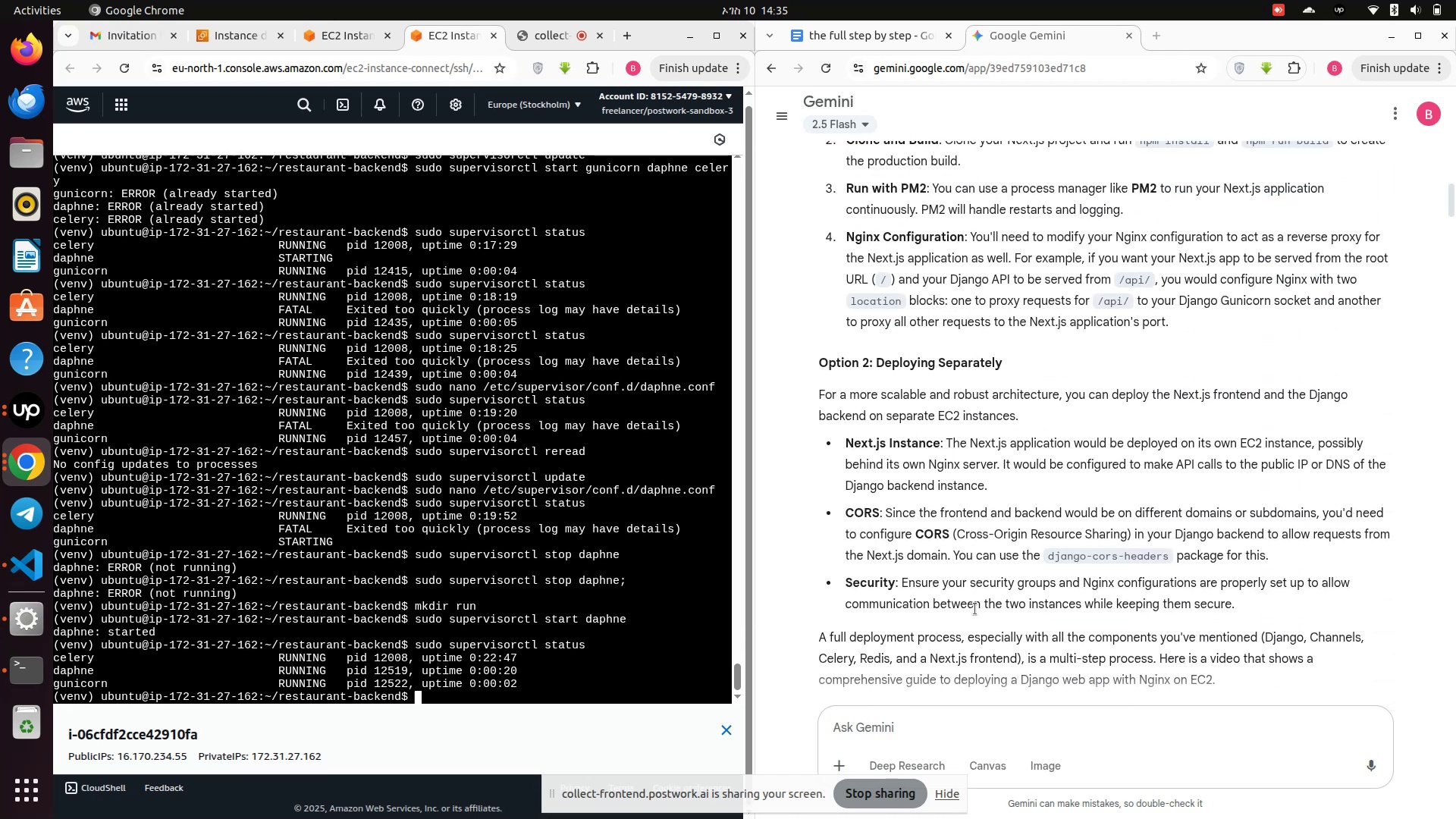 
scroll: coordinate [975, 609], scroll_direction: up, amount: 18.0
 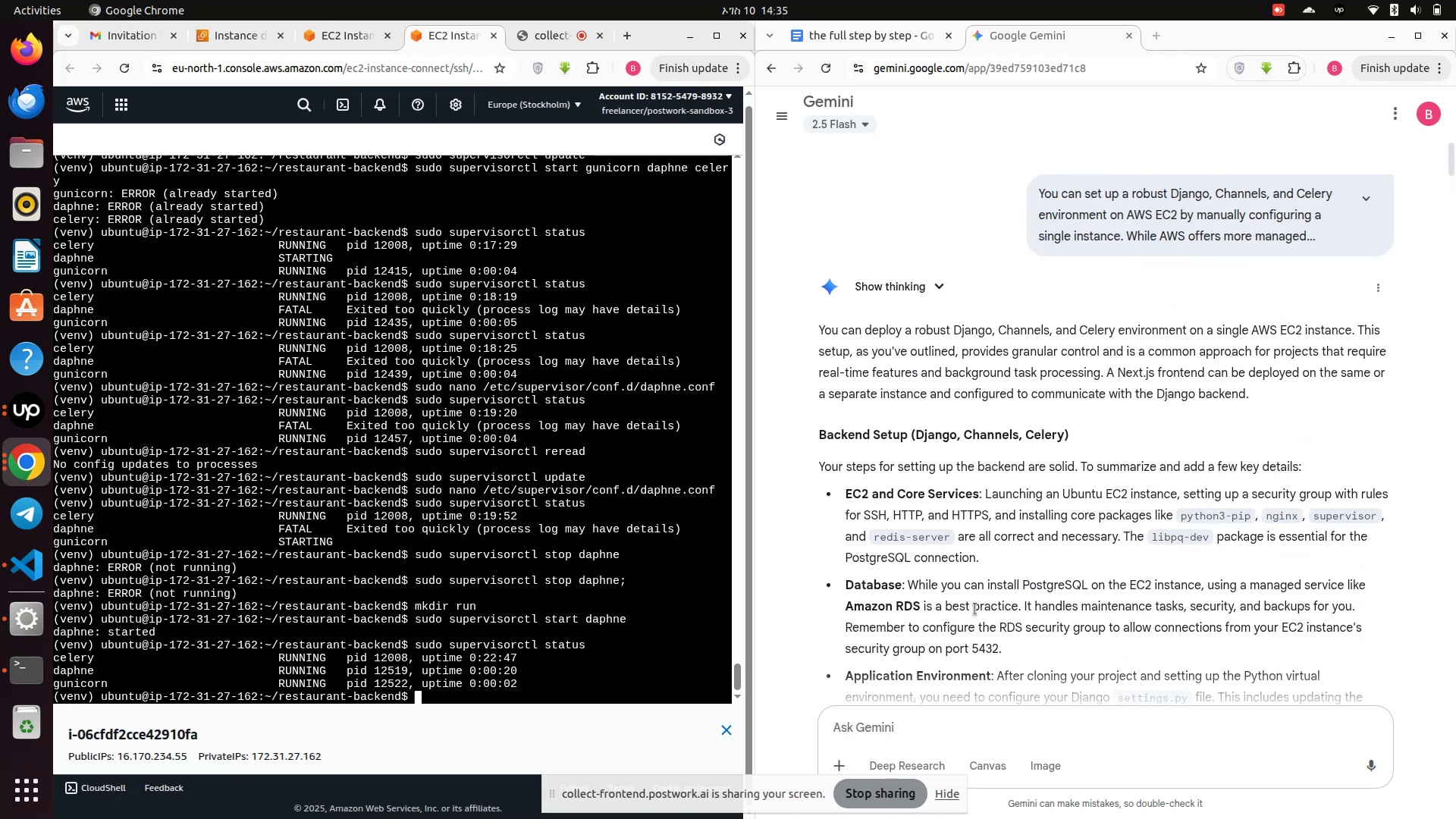 
scroll: coordinate [956, 583], scroll_direction: down, amount: 55.0
 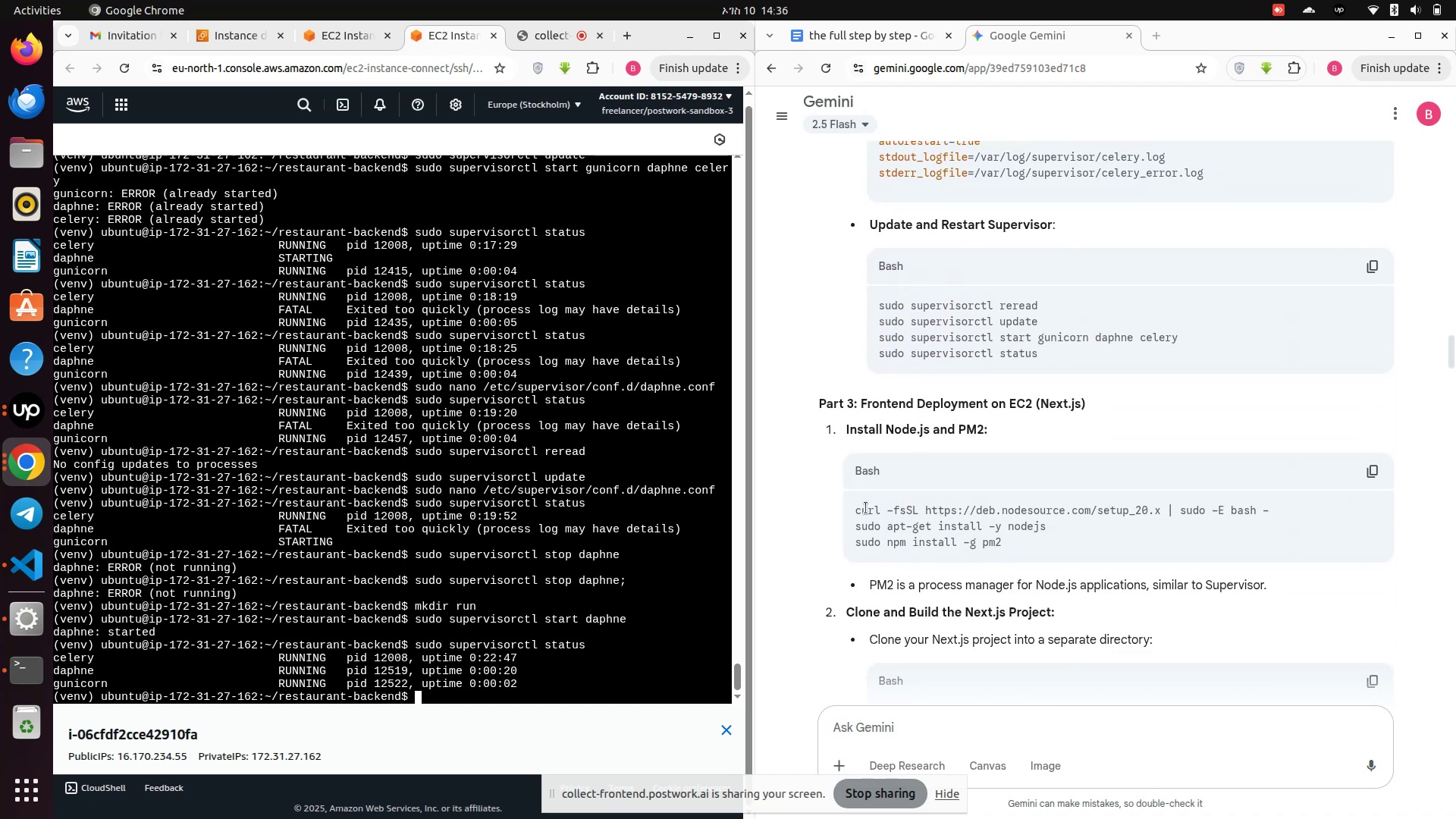 
wait(7.74)
 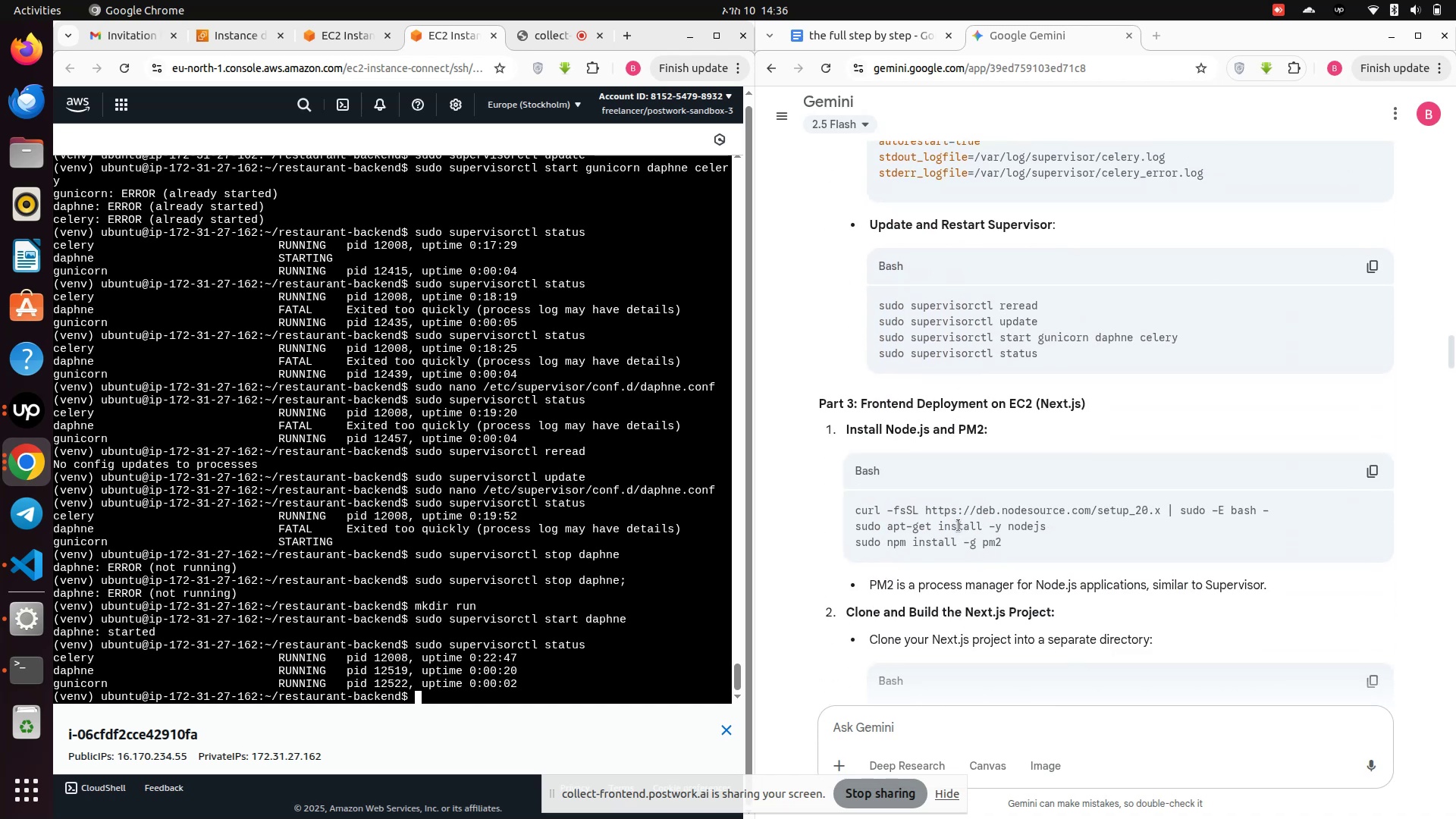 
left_click_drag(start_coordinate=[854, 508], to_coordinate=[1276, 513])
 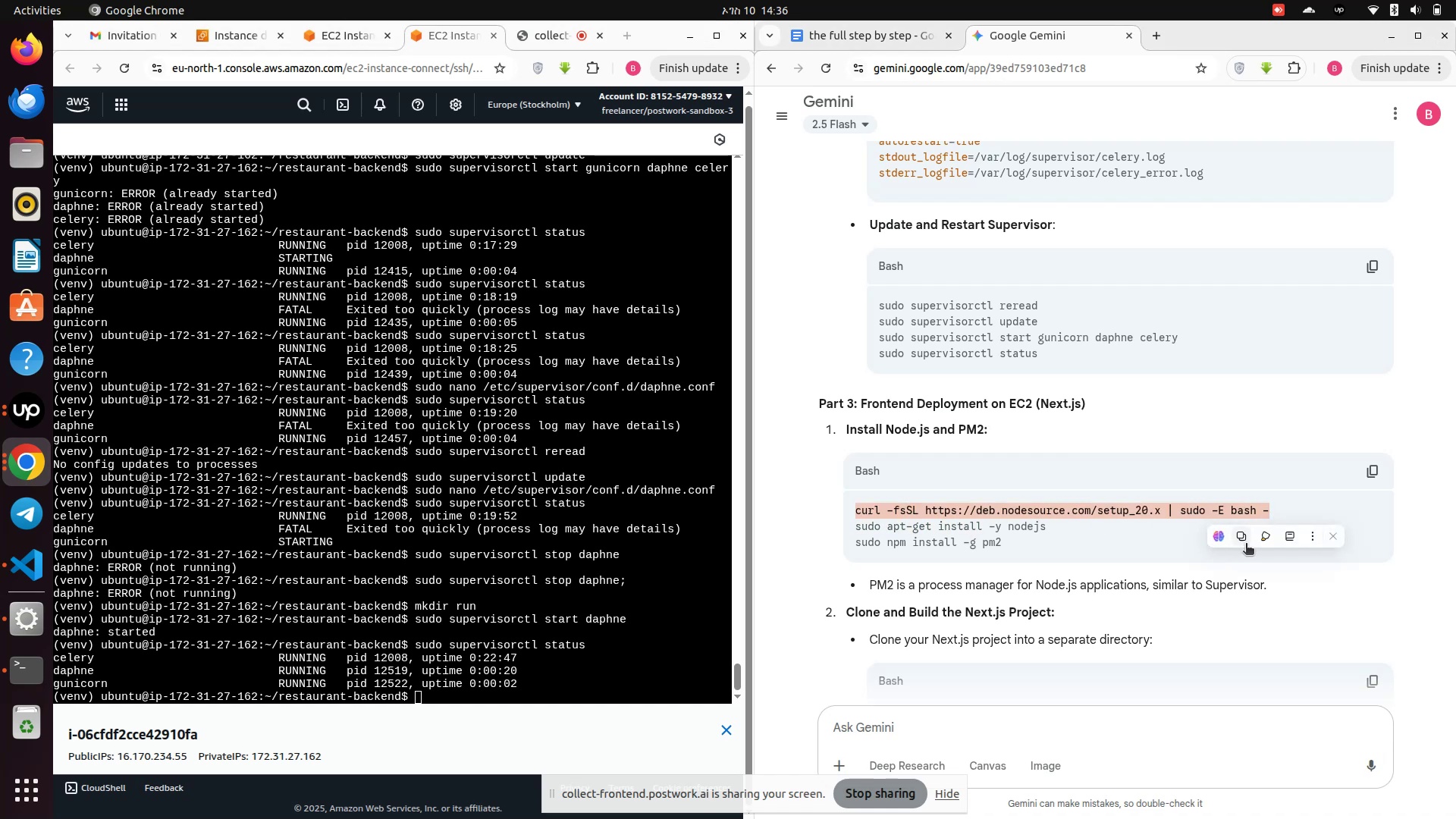 
left_click([1248, 542])
 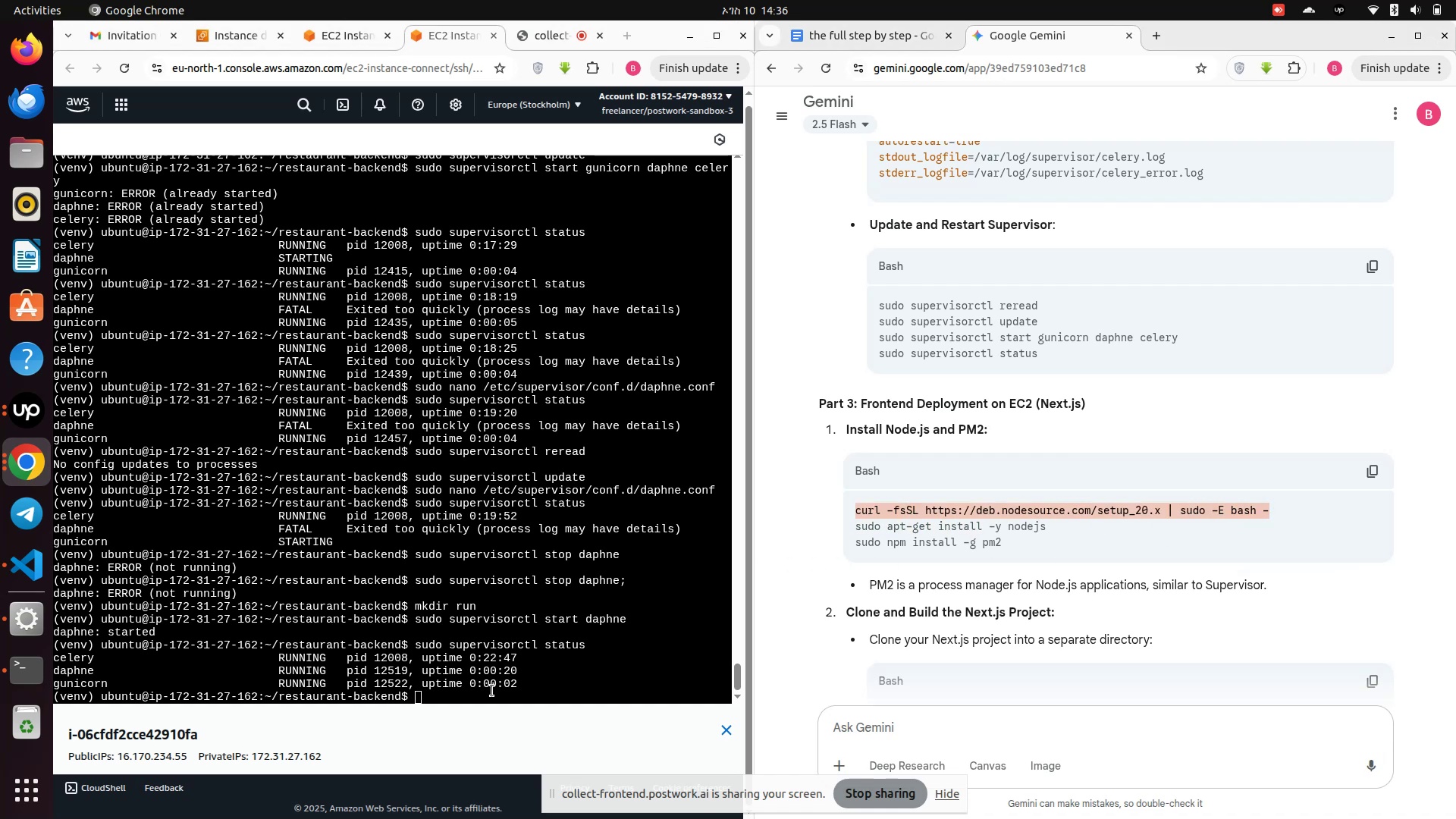 
left_click([461, 688])
 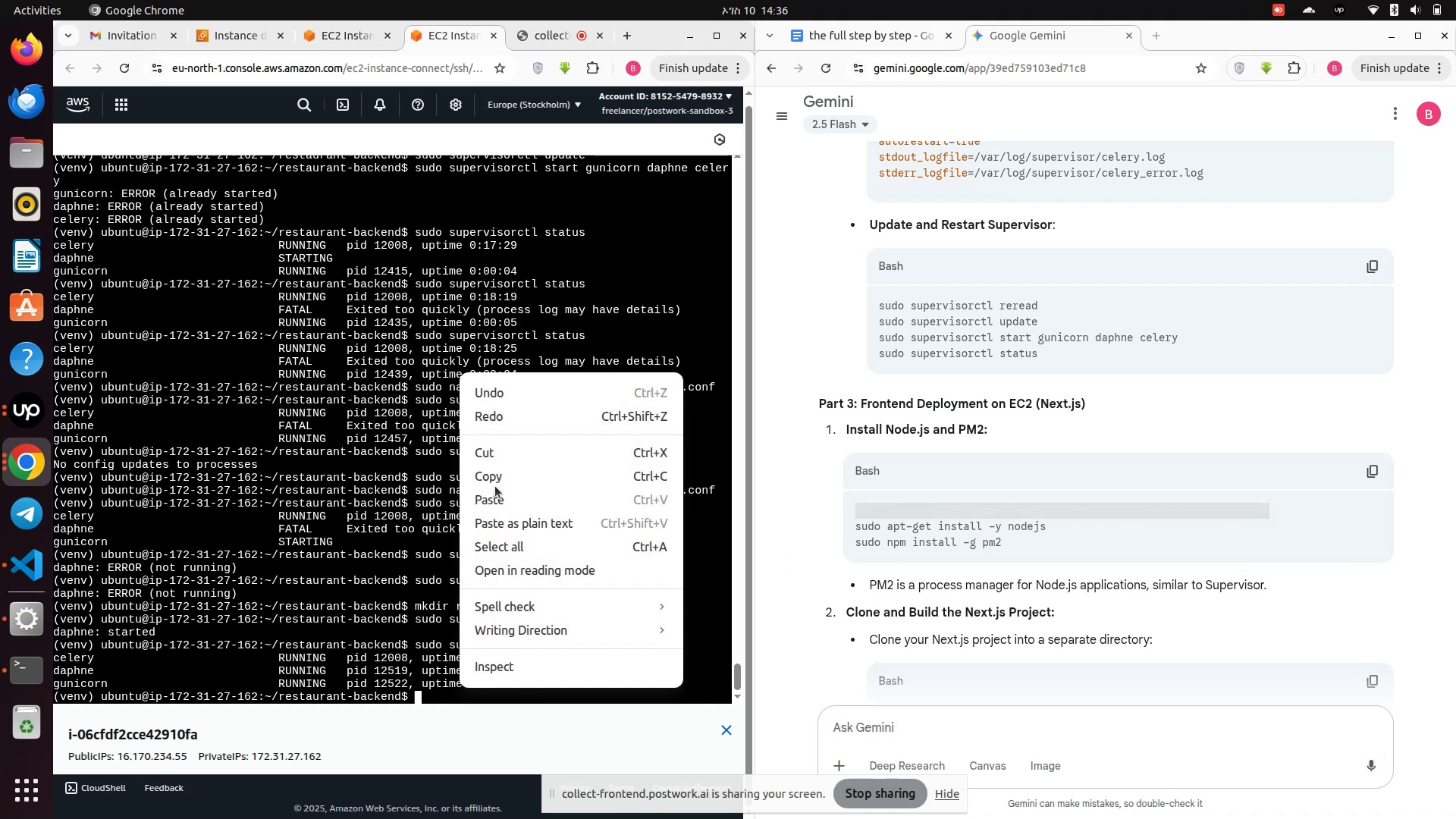 
left_click([494, 492])
 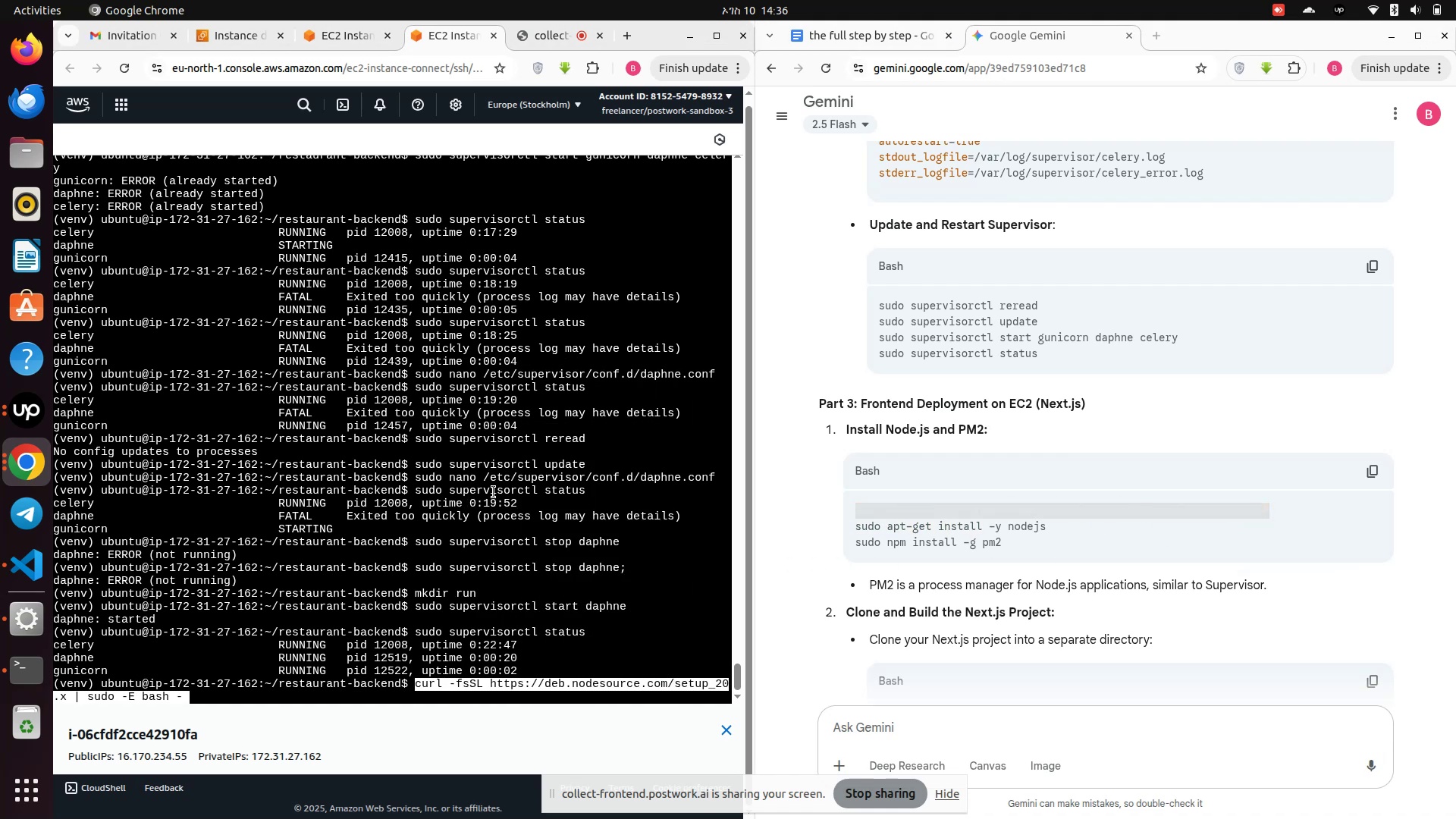 
key(Enter)
 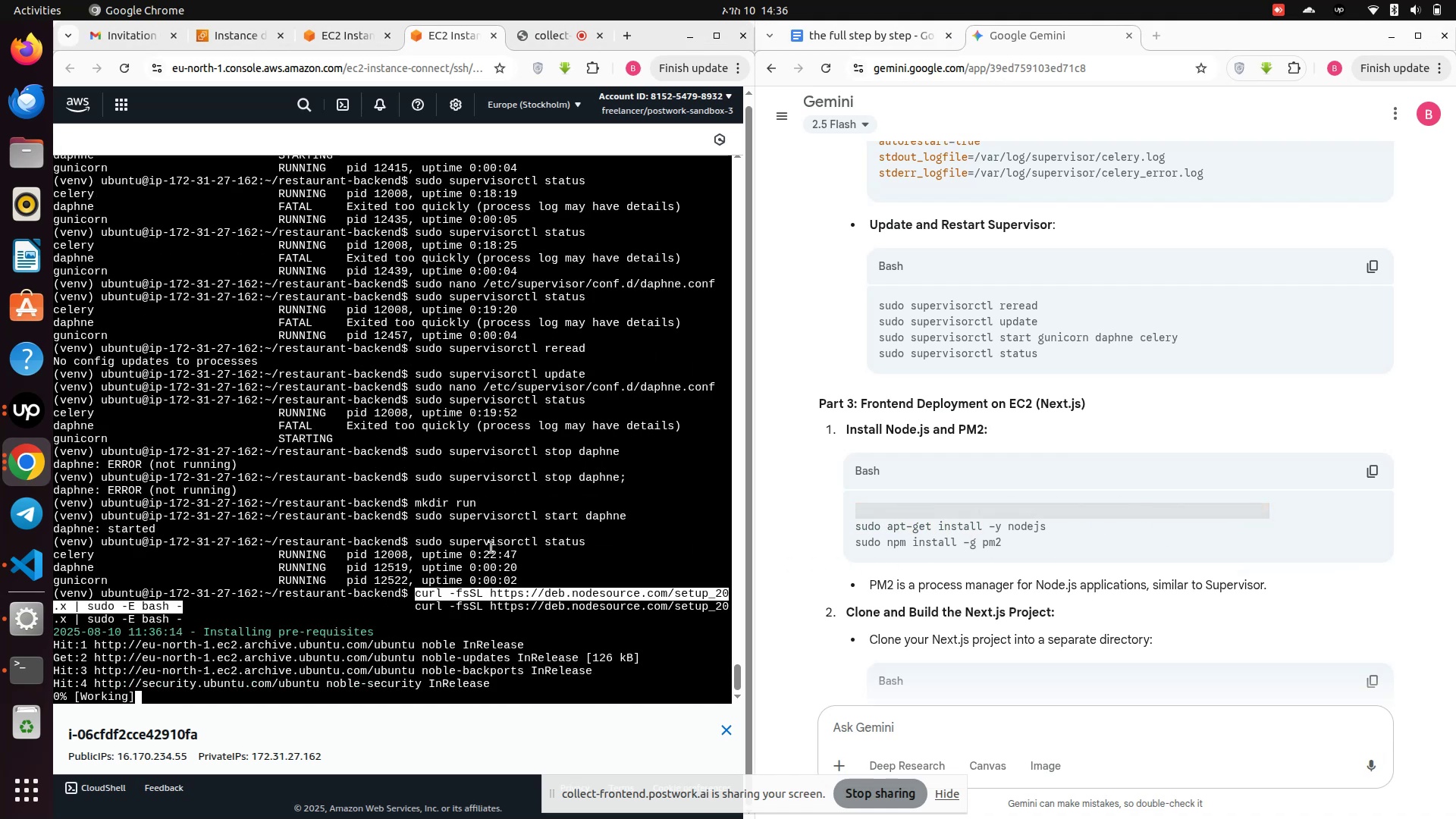 
key(Control+Z)
 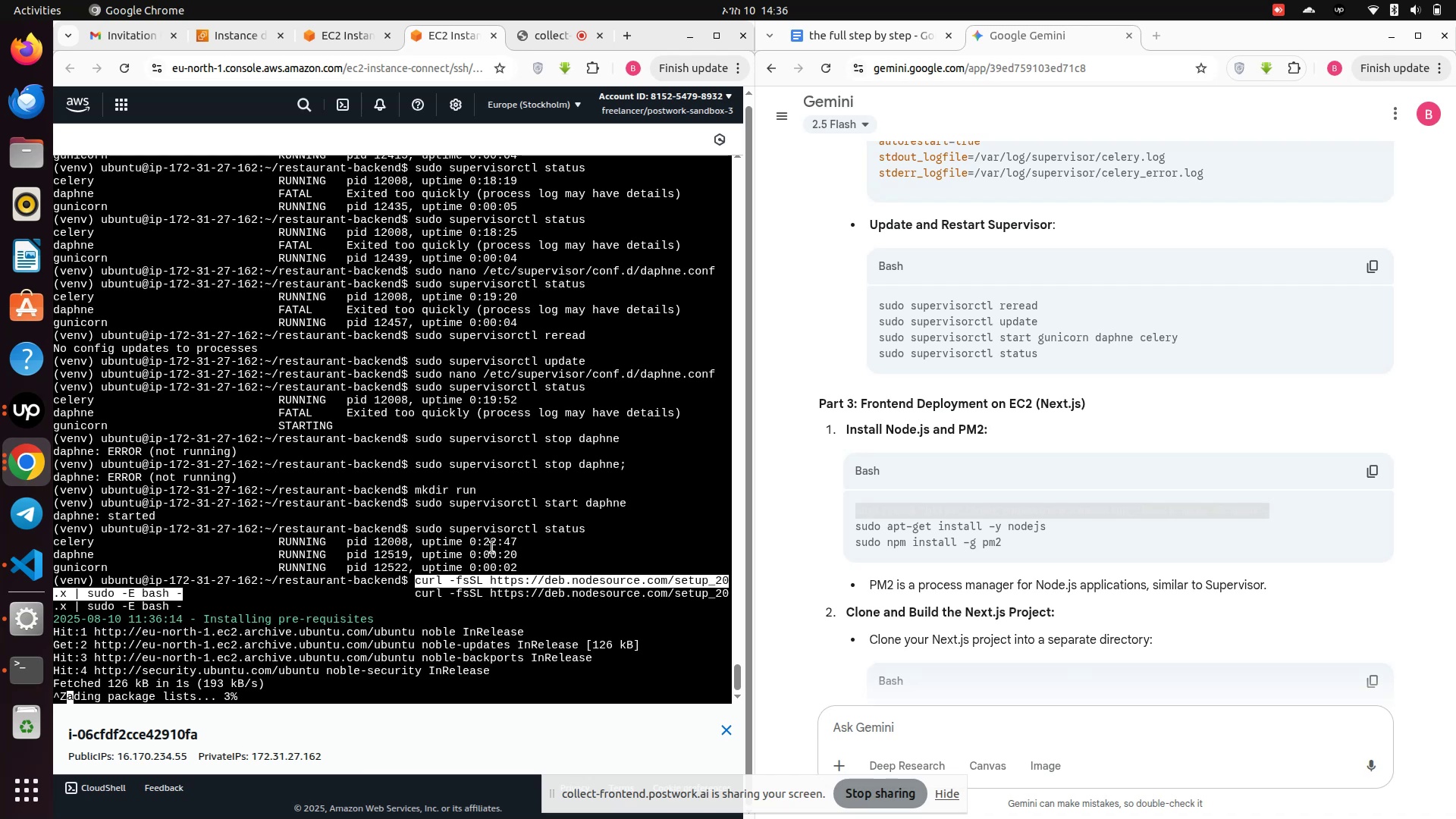 
key(Control+Z)
 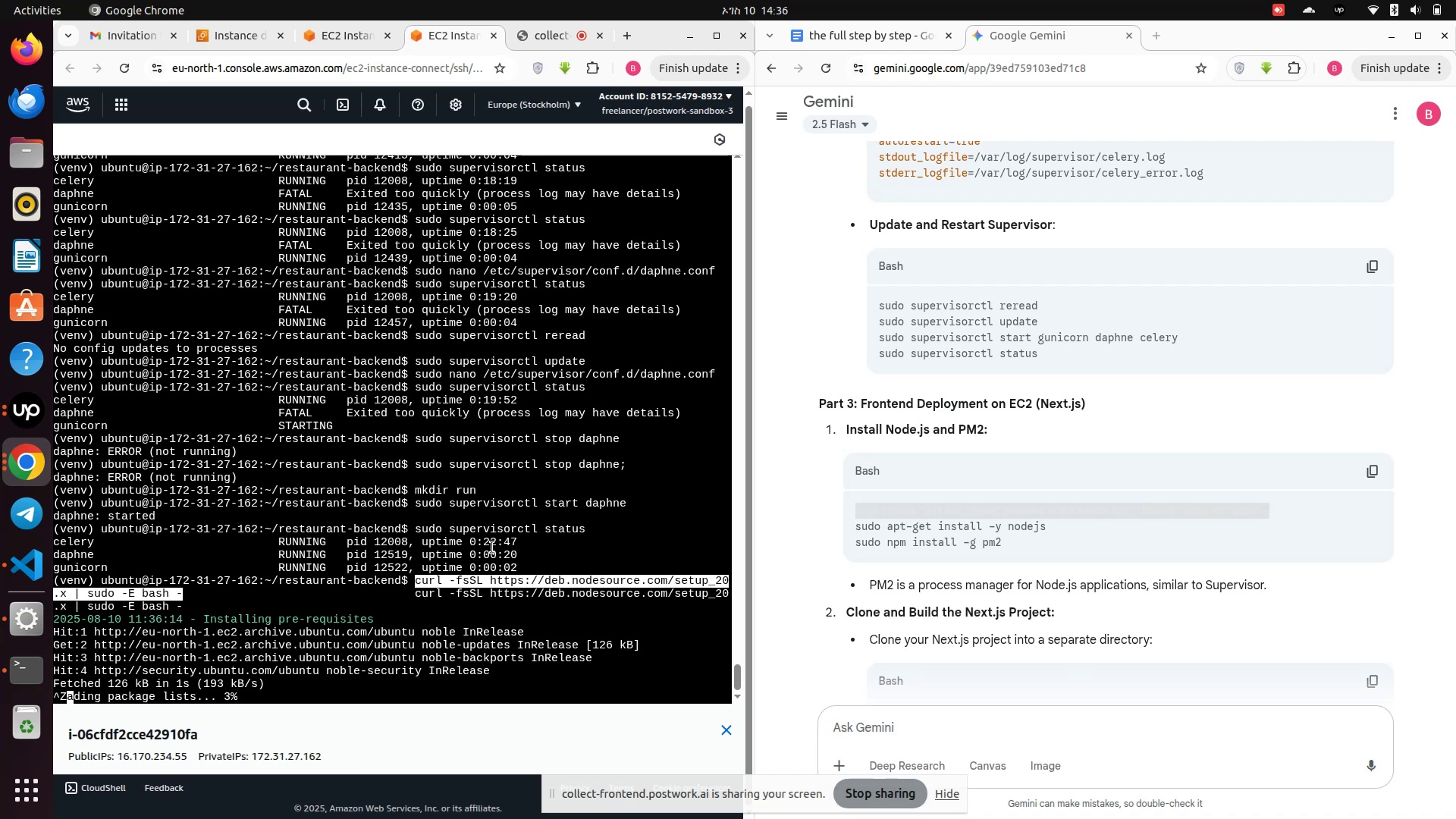 
key(Control+X)
 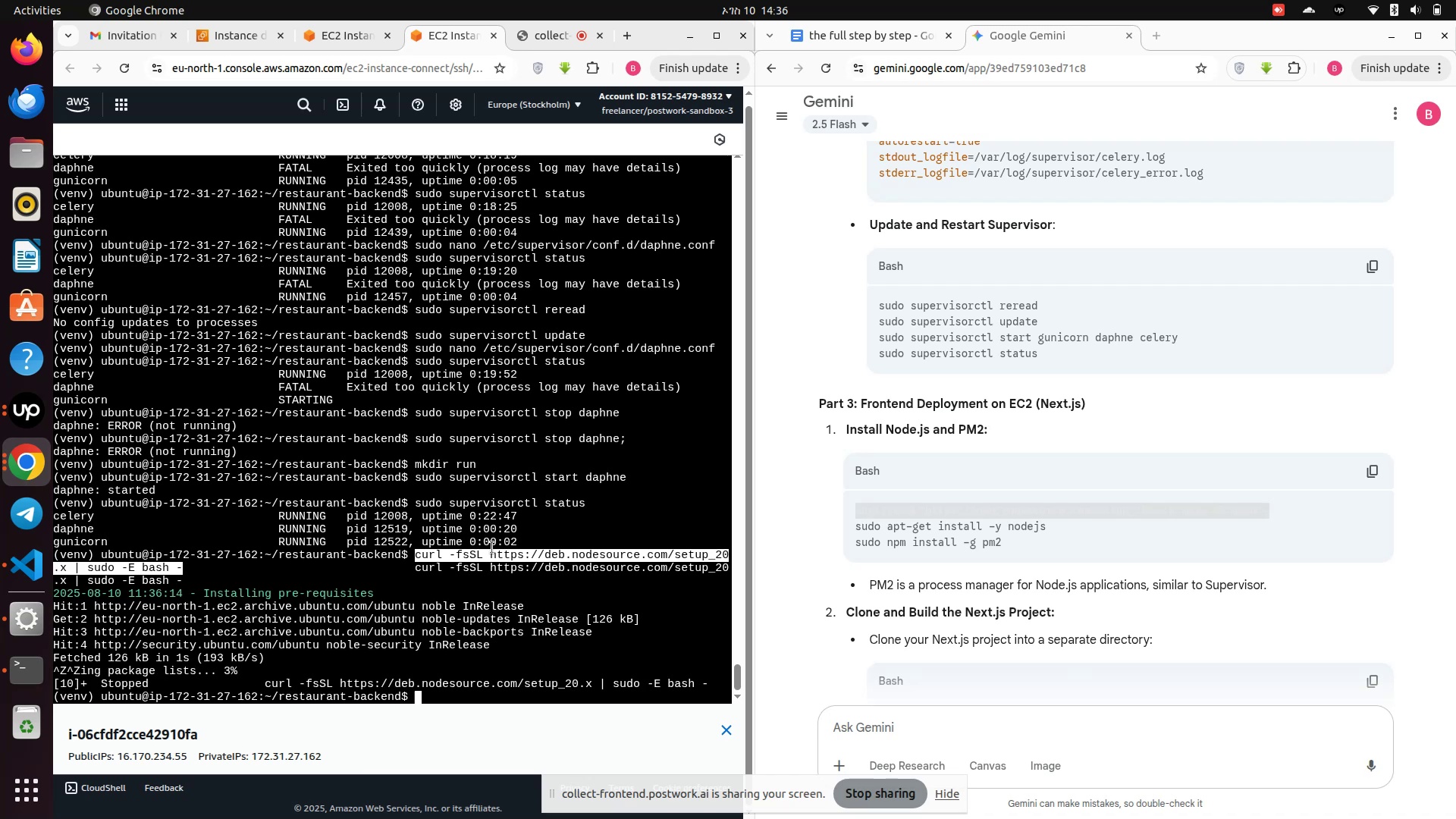 
key(Control+X)
 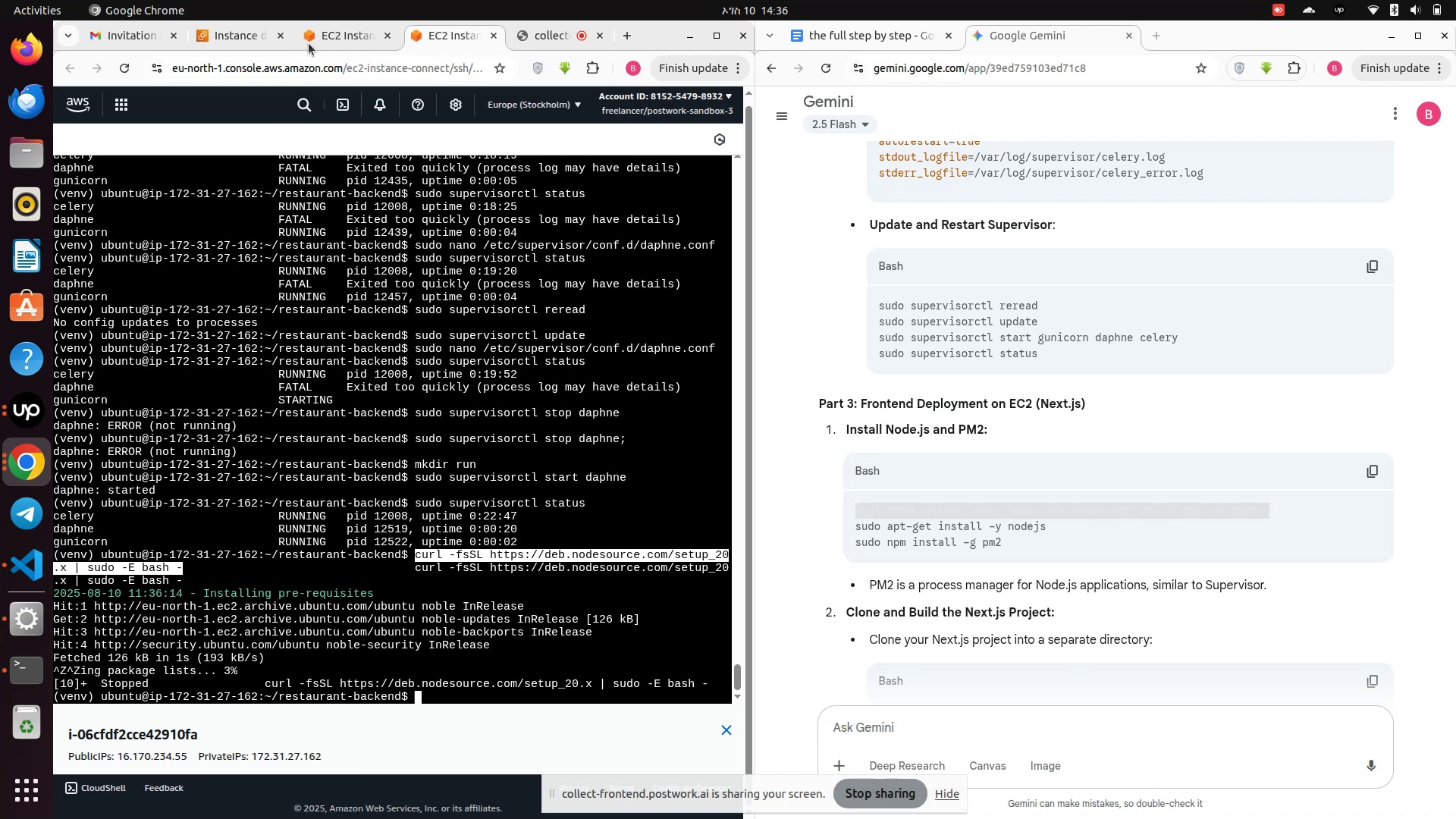 
left_click([321, 38])
 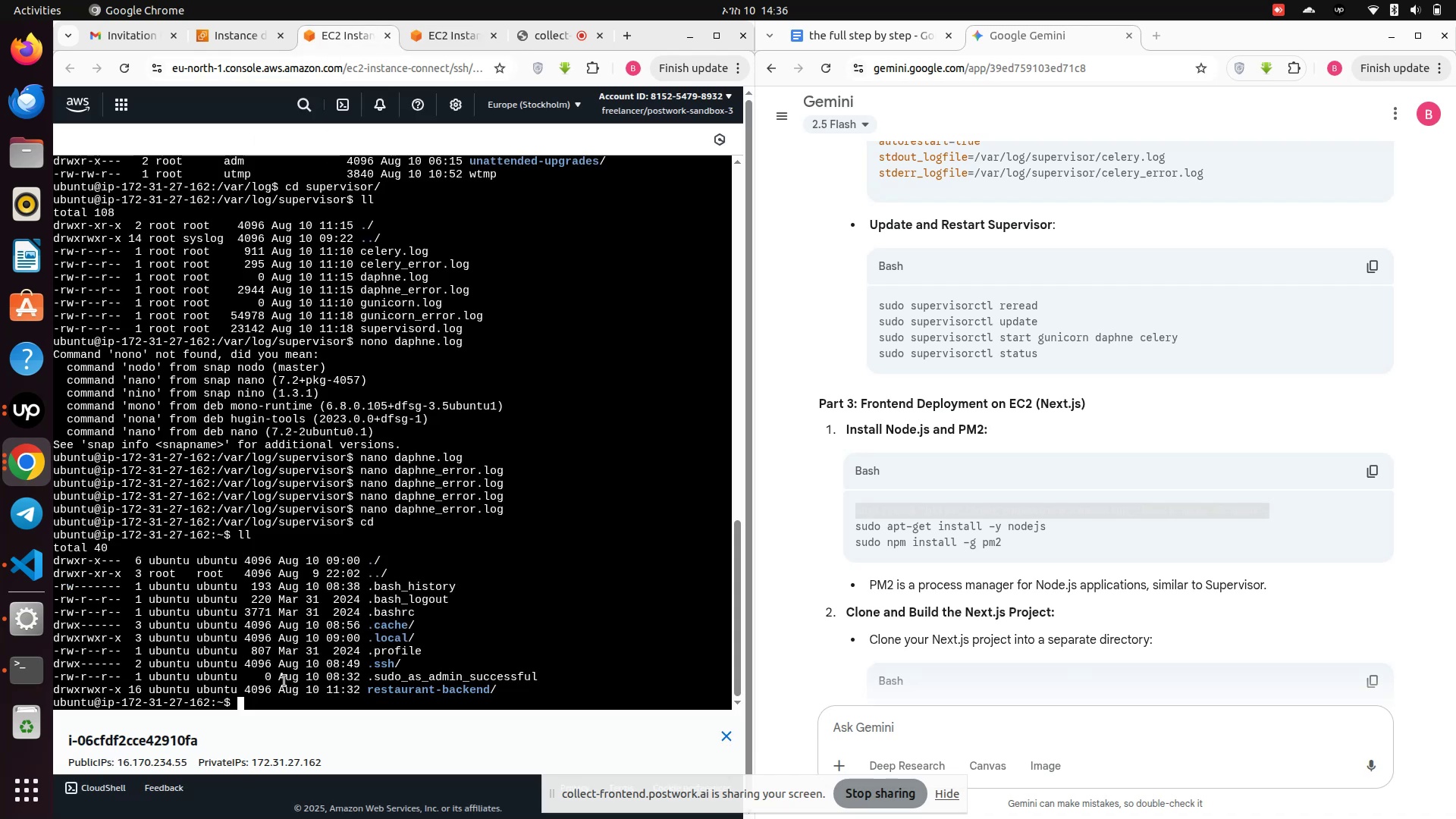 
right_click([281, 691])
 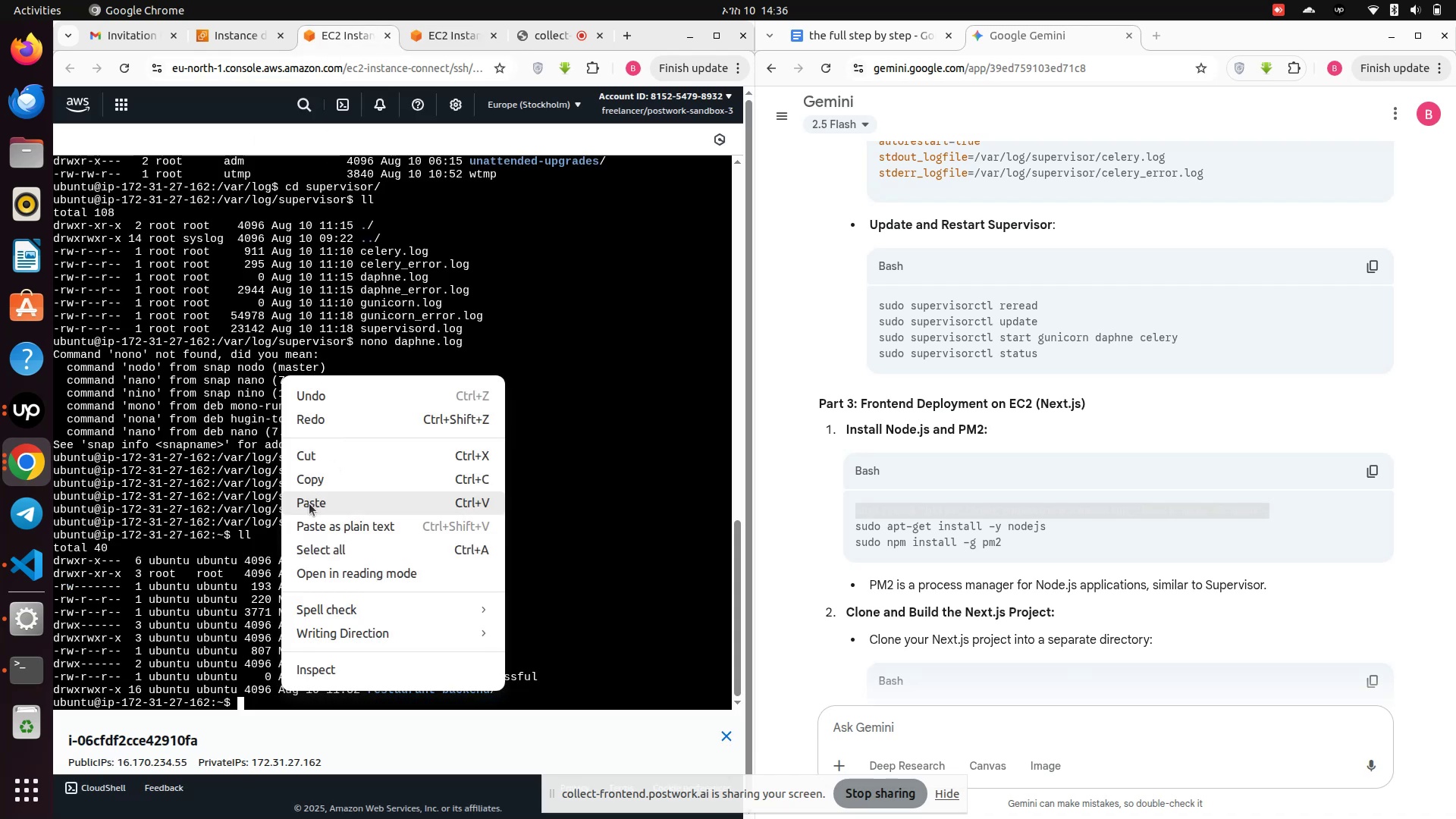 
left_click([309, 504])
 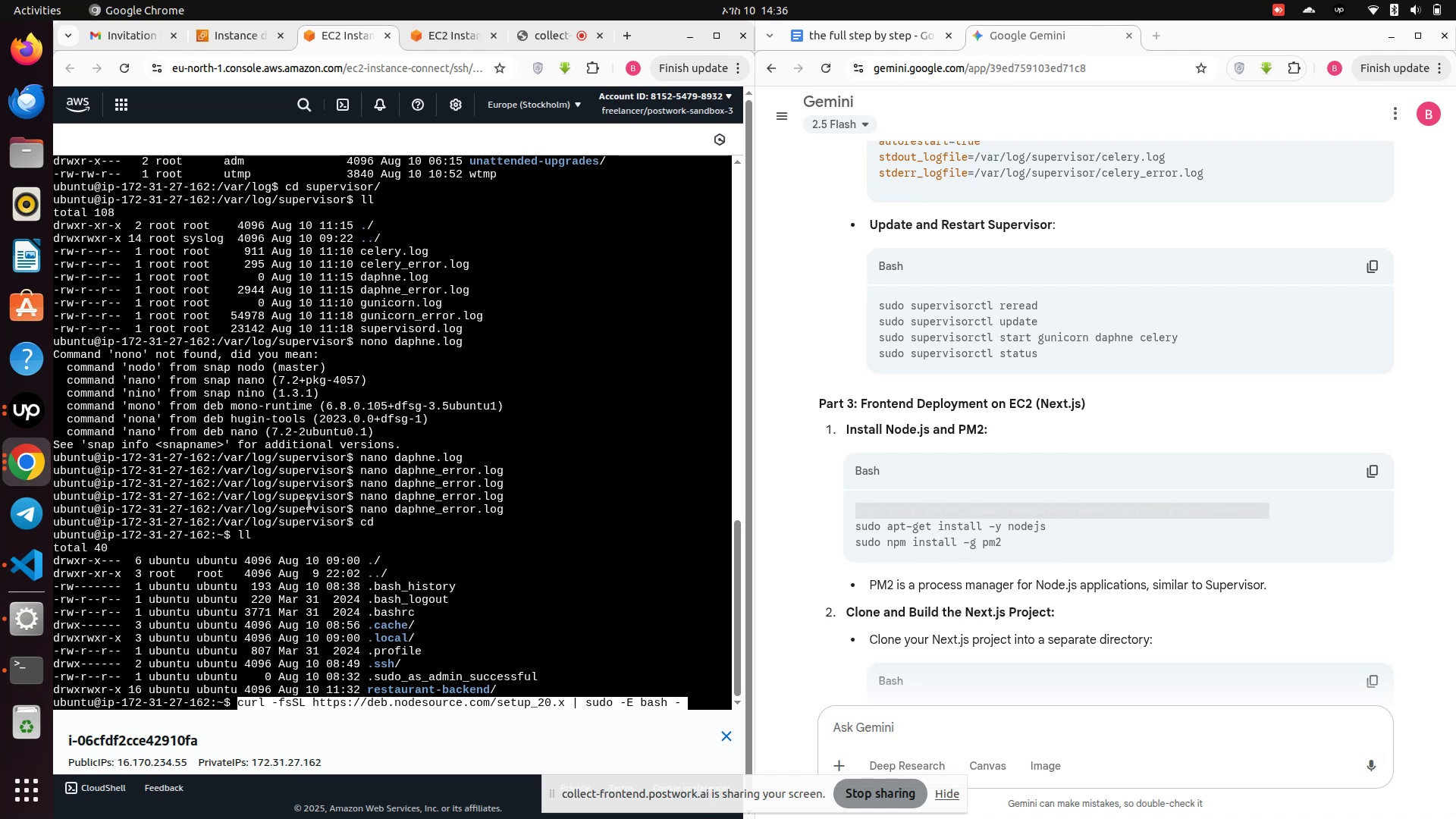 
key(Enter)
 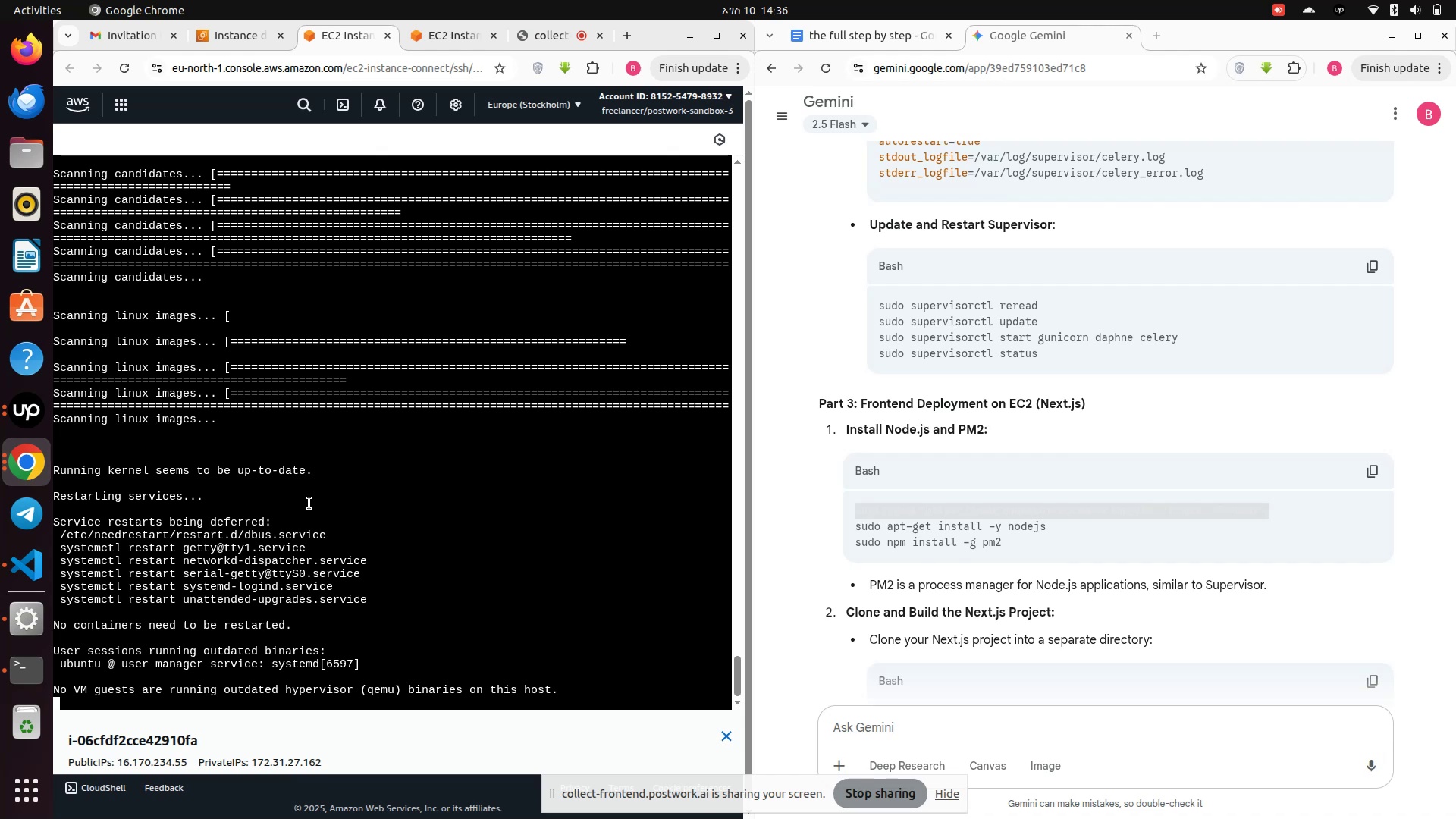 
wait(32.66)
 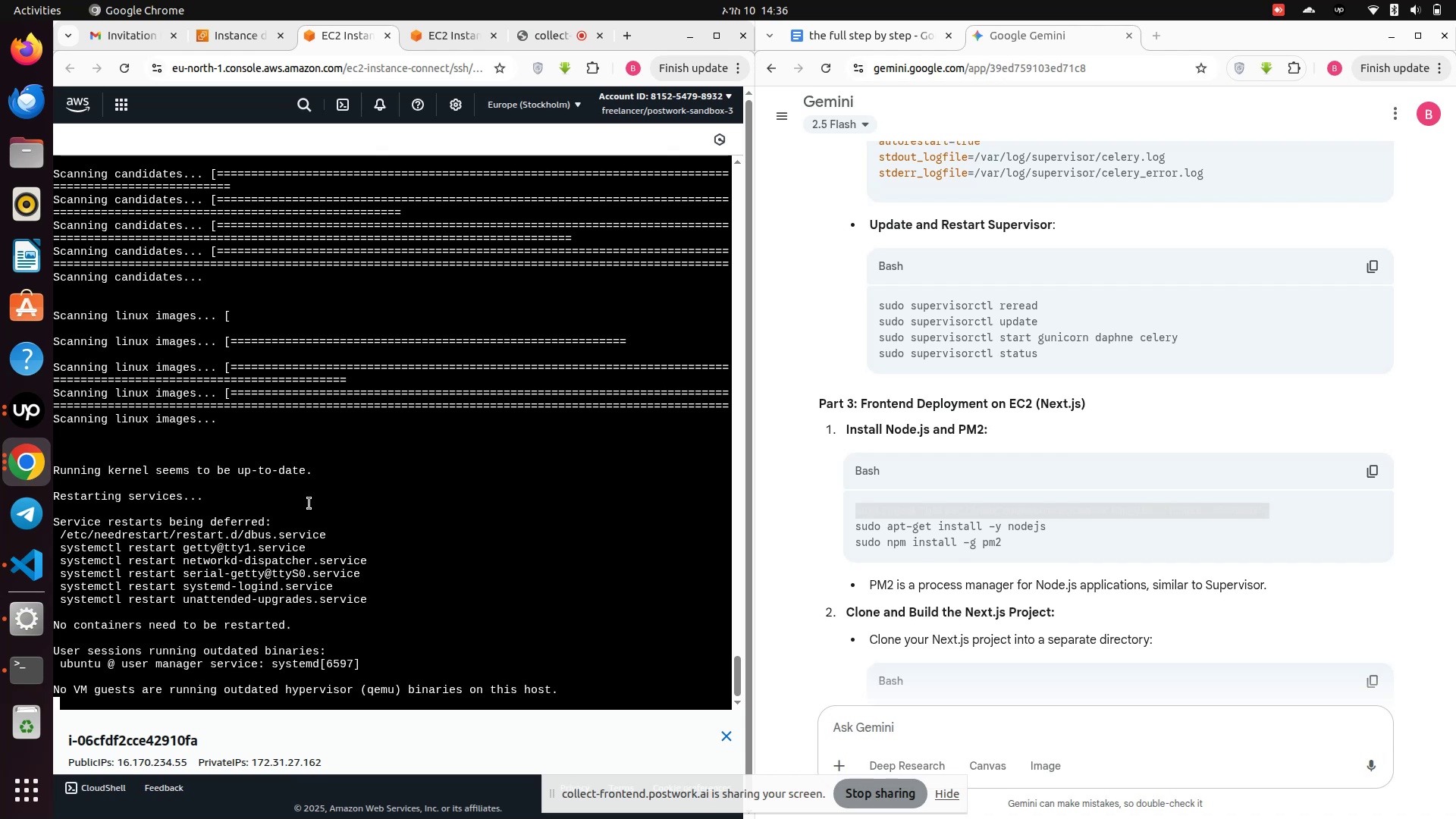 
scroll: coordinate [262, 633], scroll_direction: down, amount: 8.0
 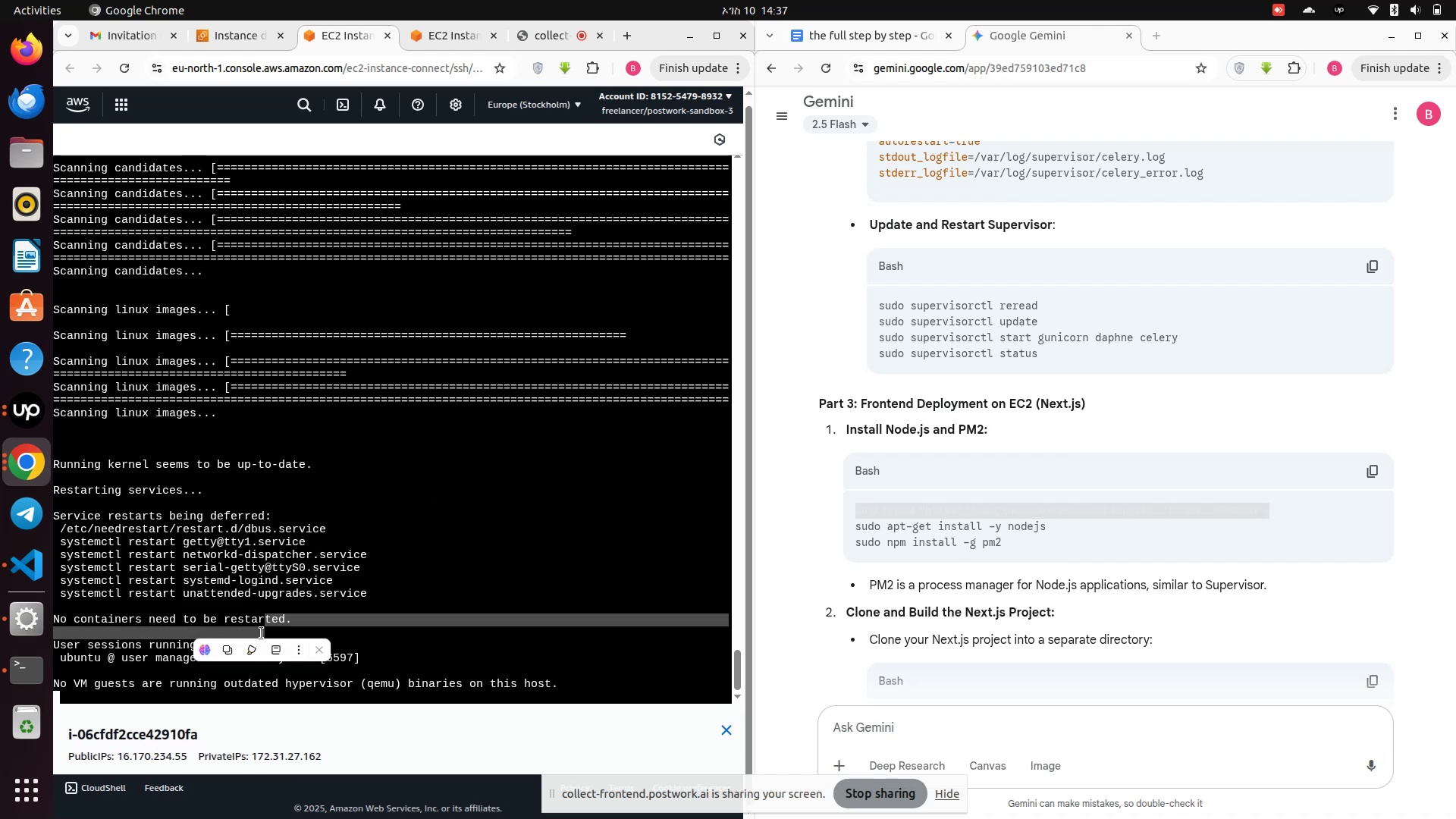 
key(Enter)
 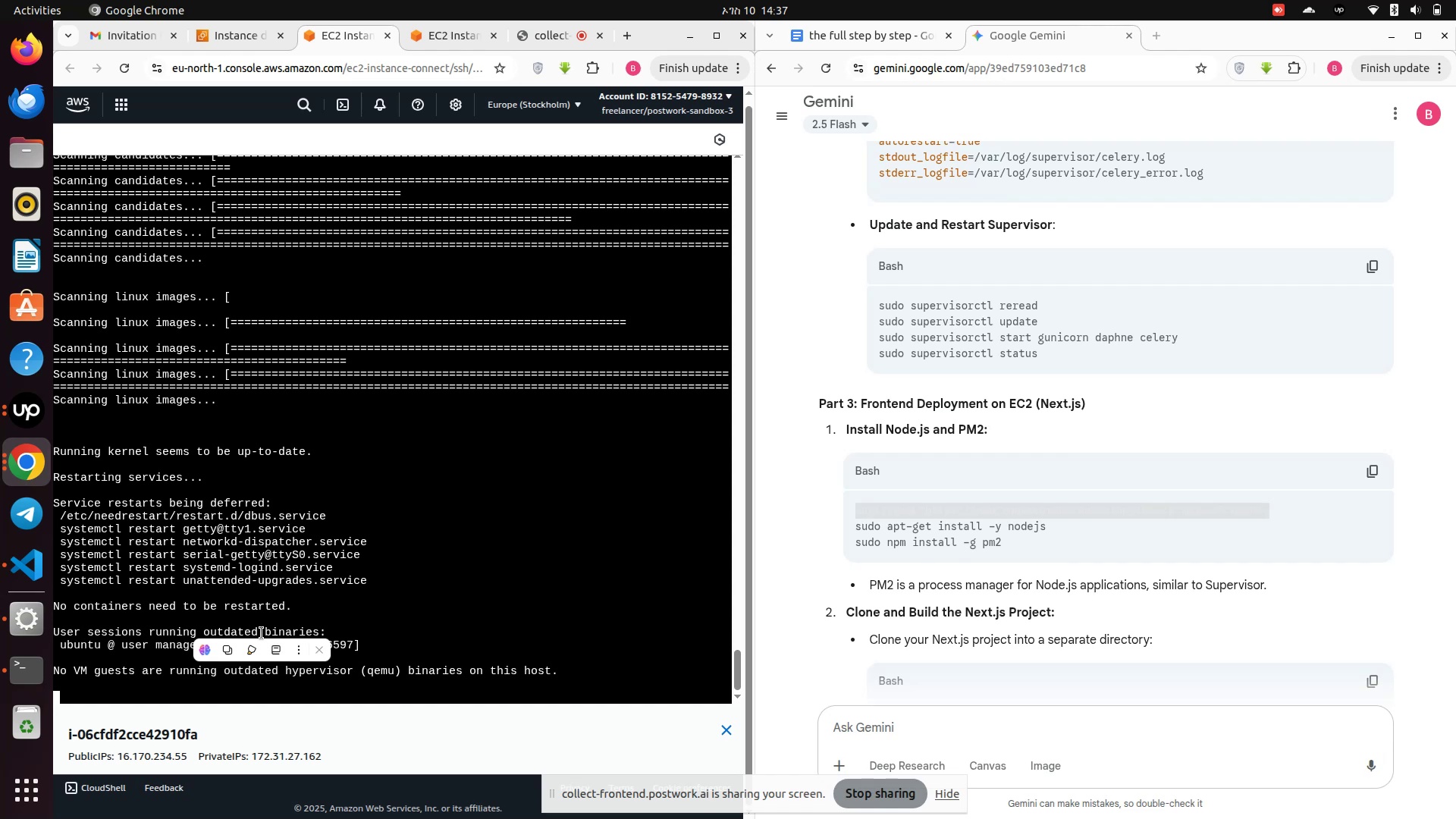 
wait(47.04)
 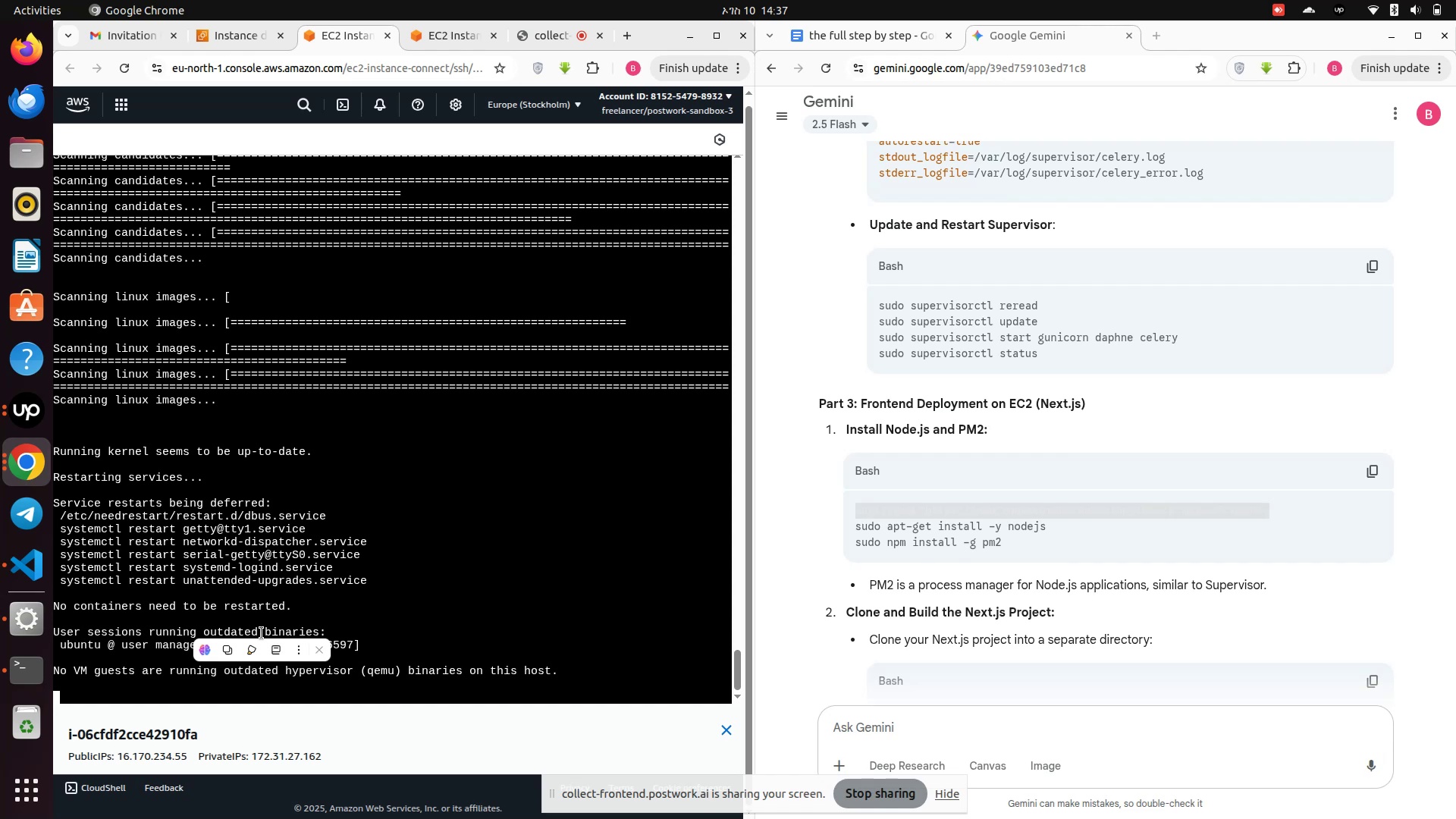 
left_click([428, 578])
 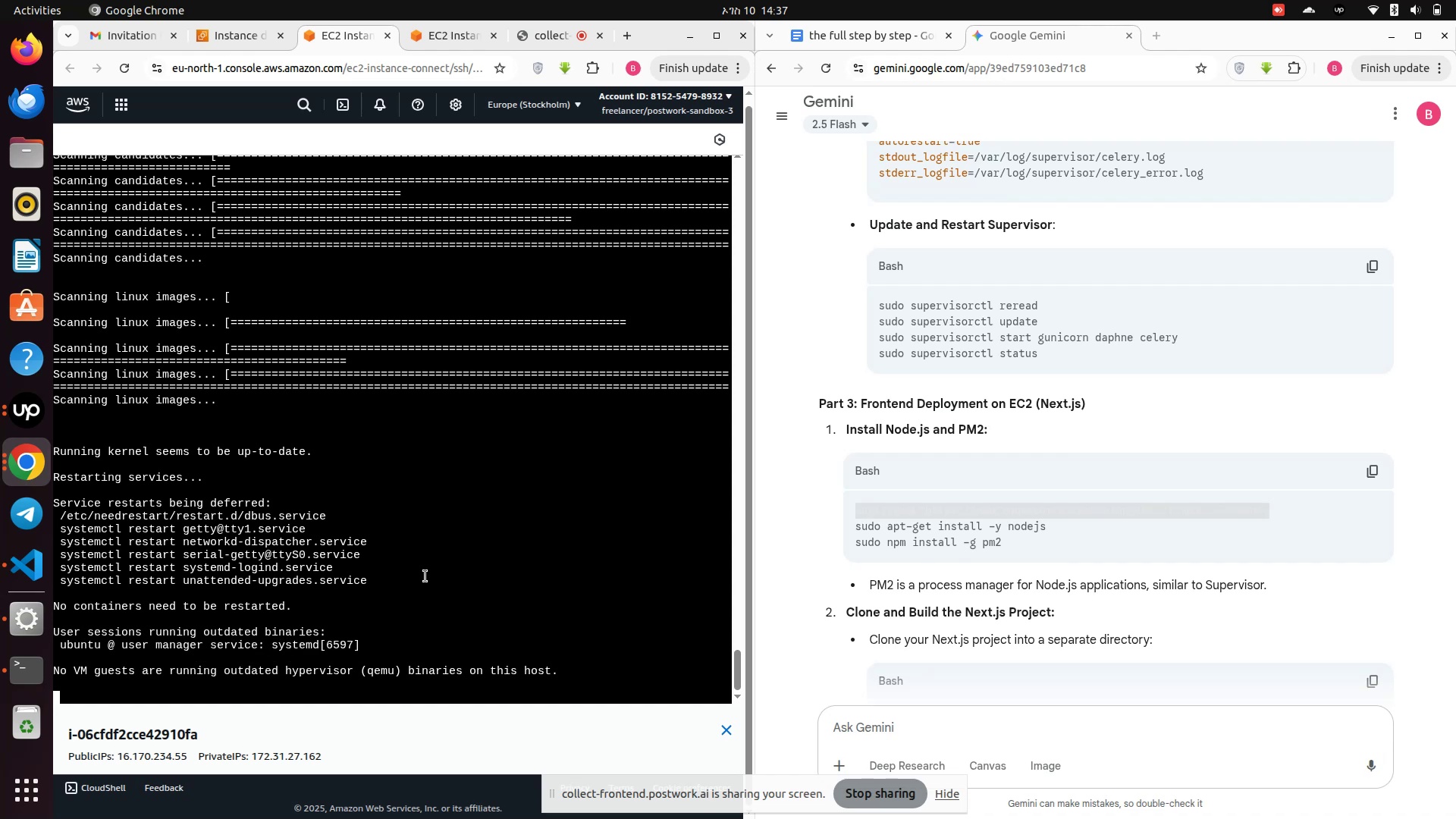 
wait(5.43)
 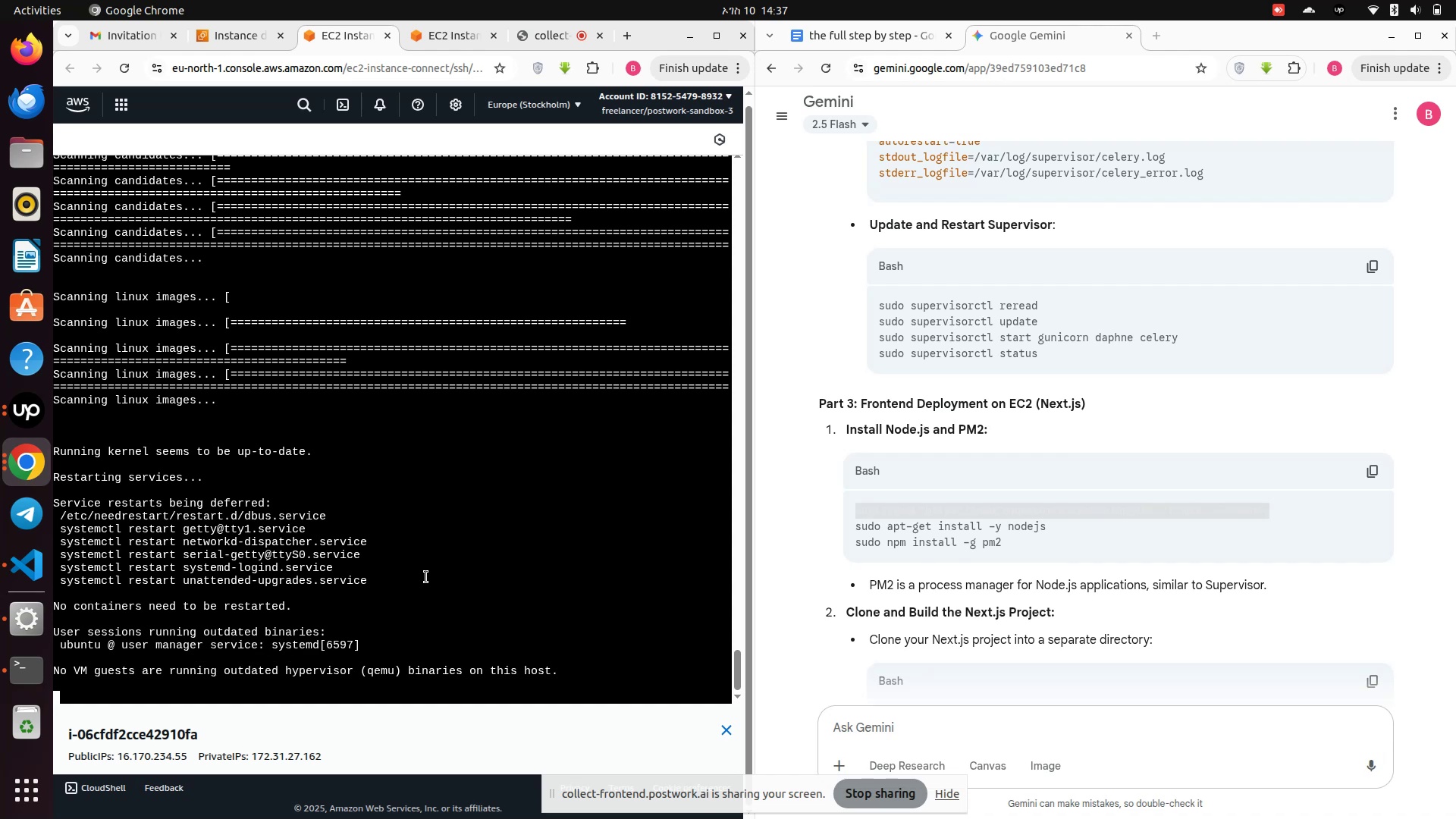 
scroll: coordinate [424, 576], scroll_direction: down, amount: 1.0
 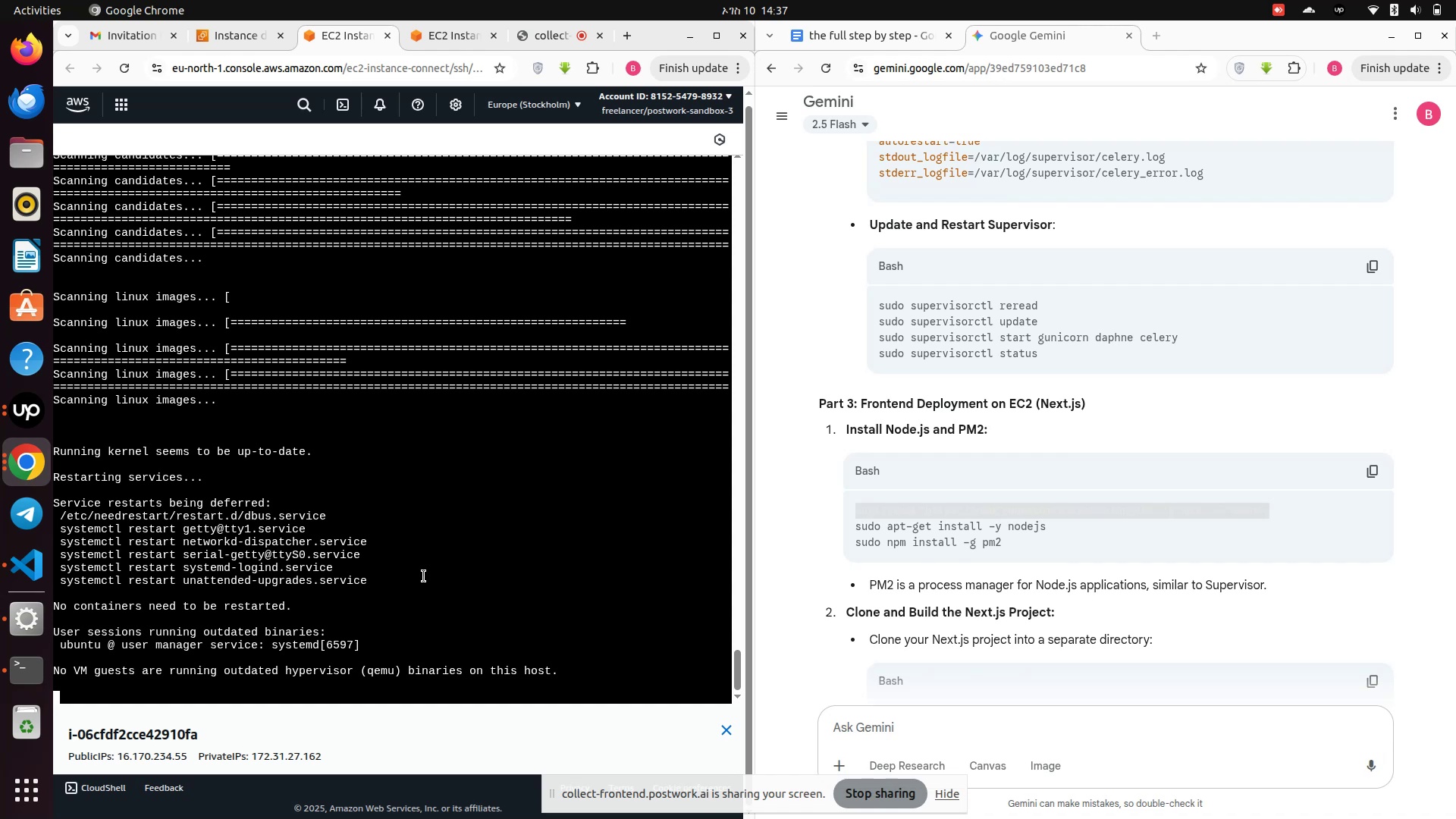 
wait(8.17)
 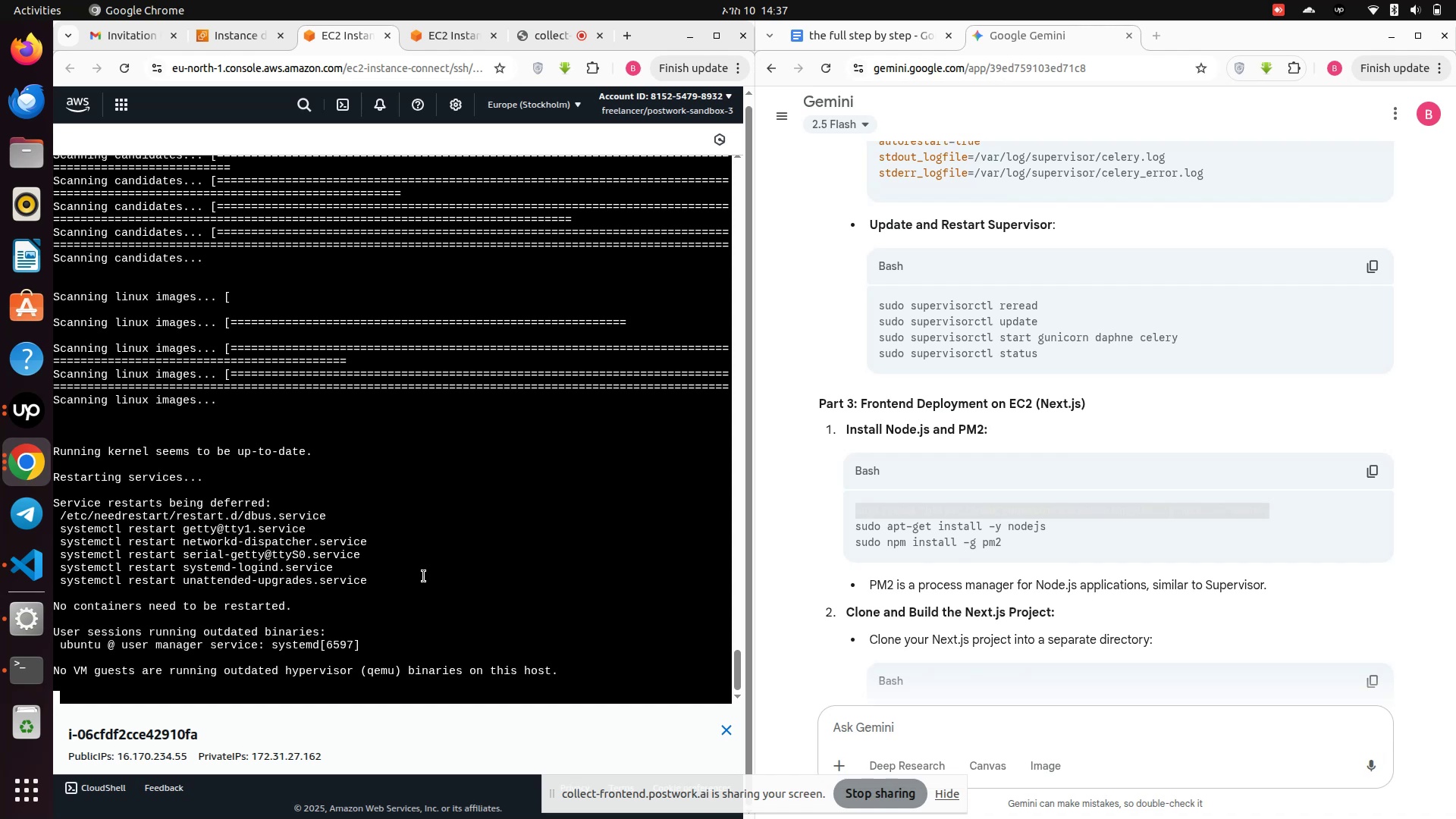 
key(Control+Z)
 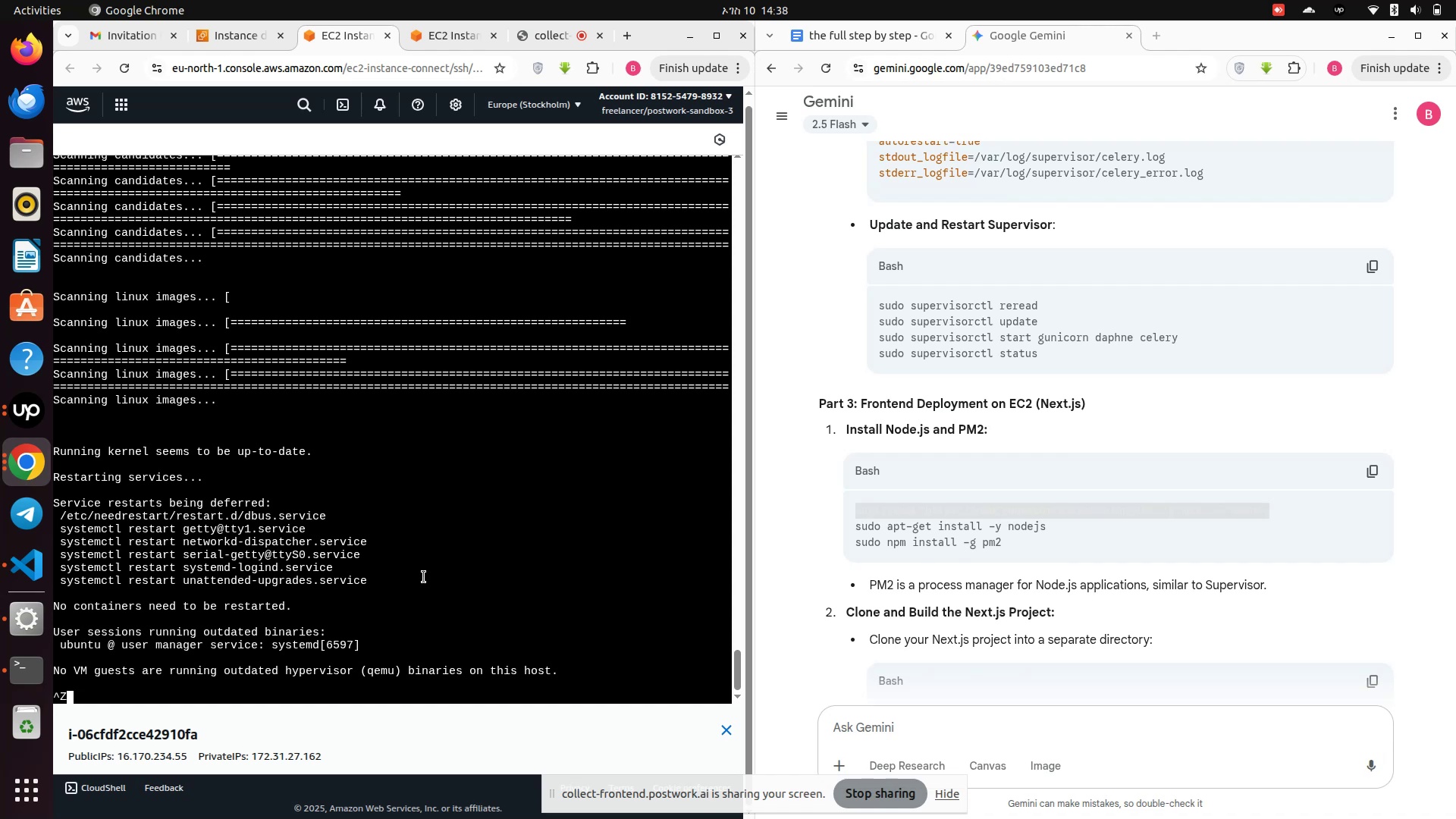 
key(Control+X)
 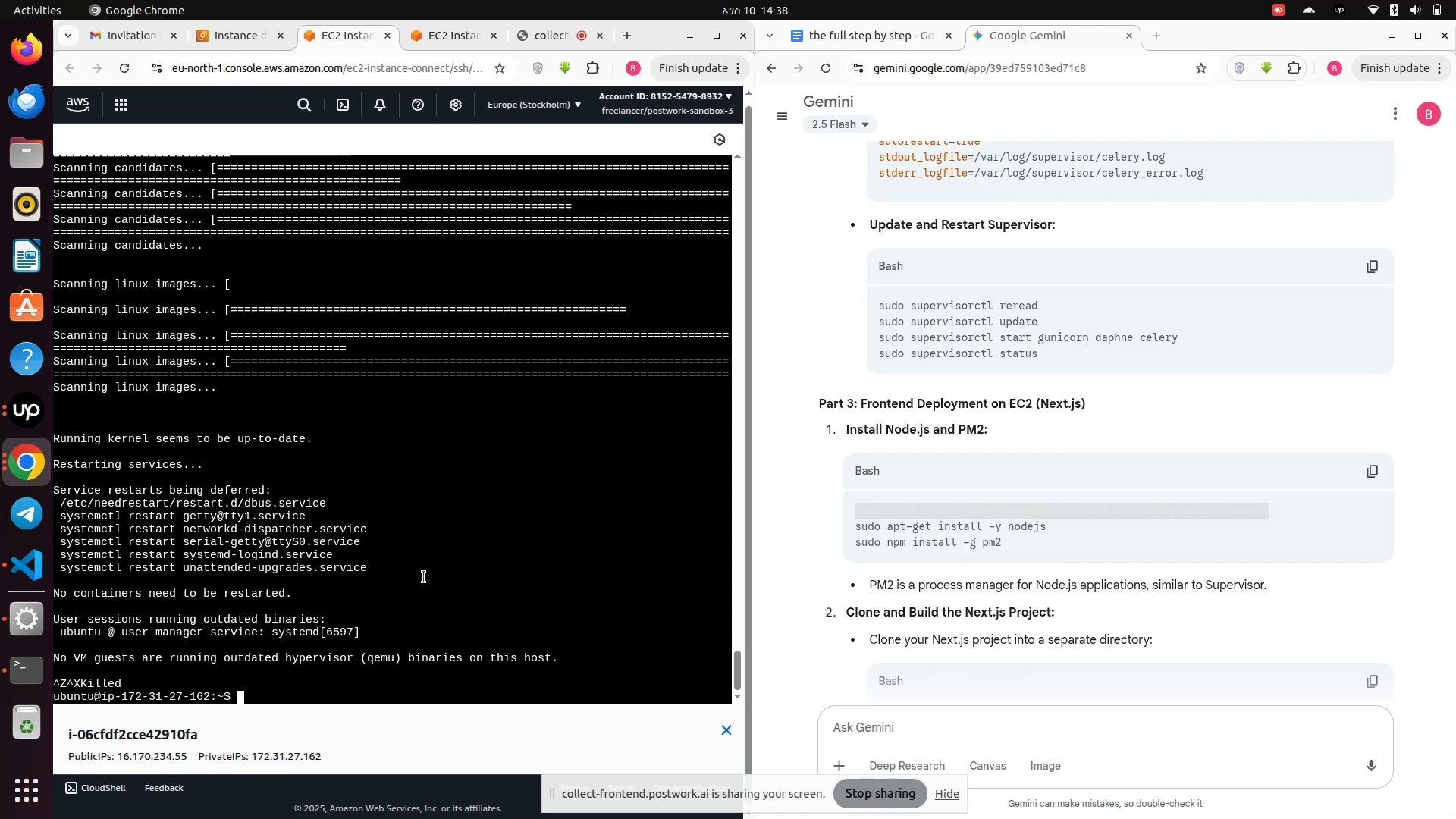 
hold_key(key=Backspace, duration=0.65)
 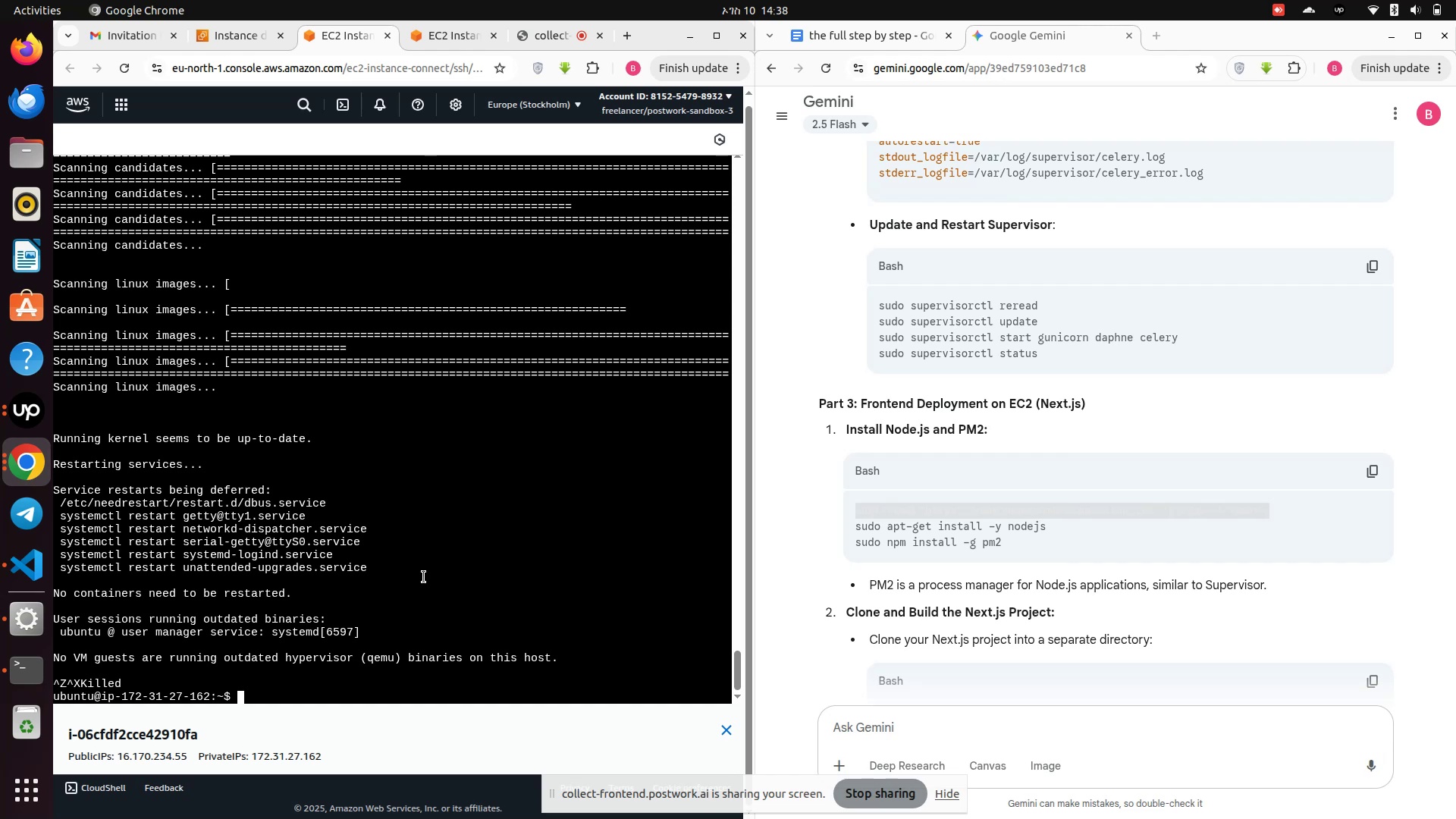 
type(ll)
 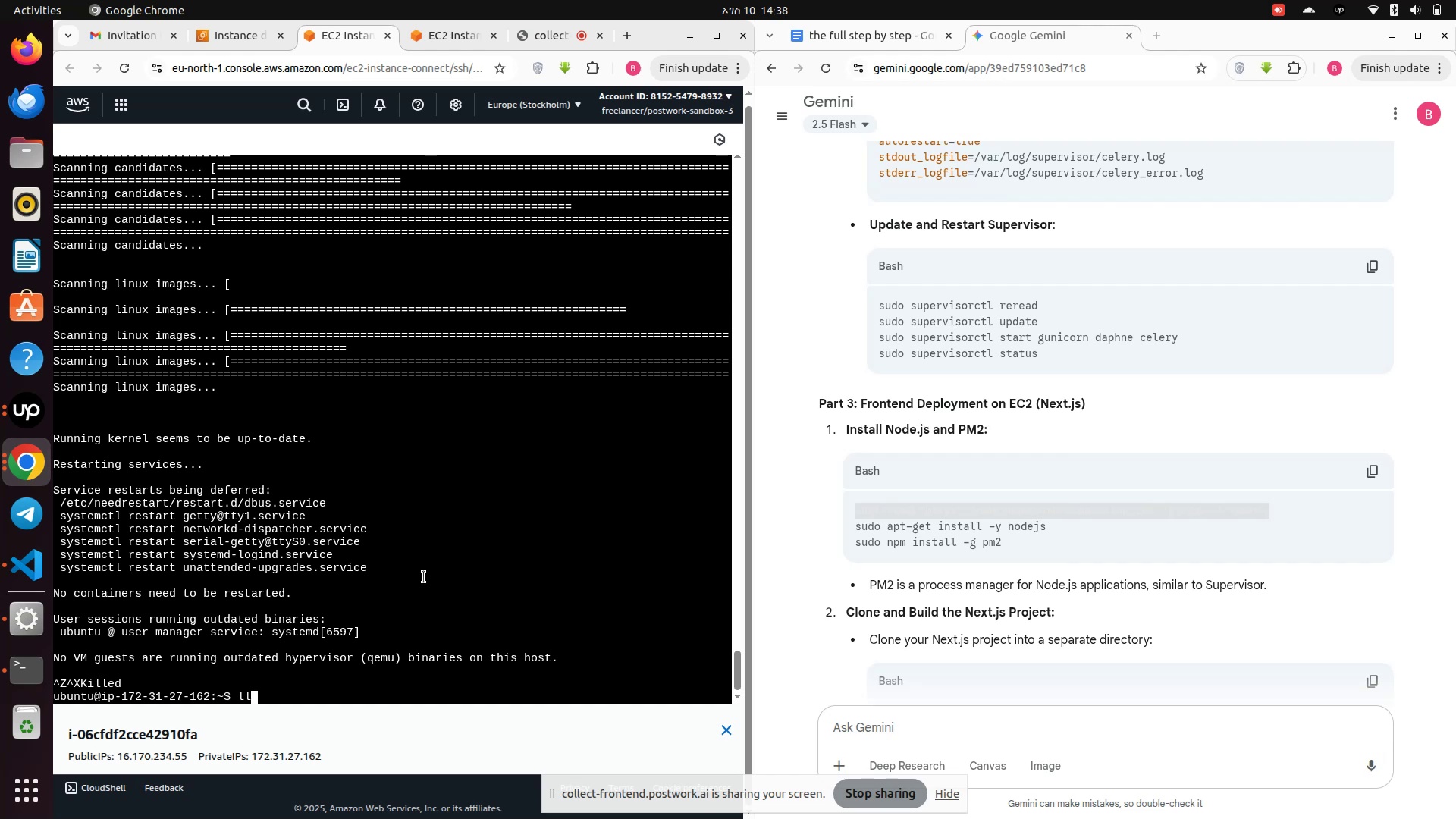 
key(Enter)
 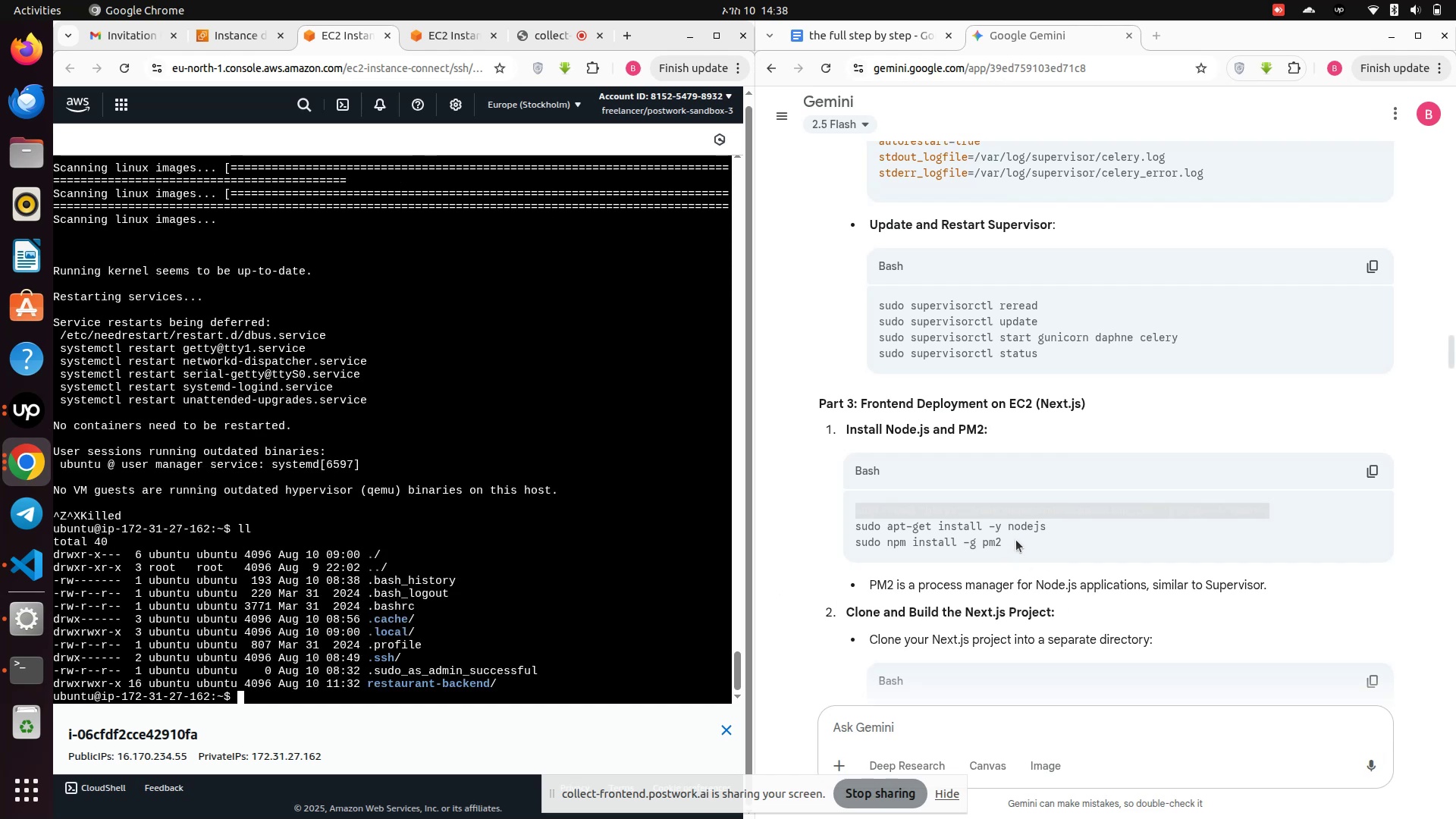 
left_click([1059, 525])
 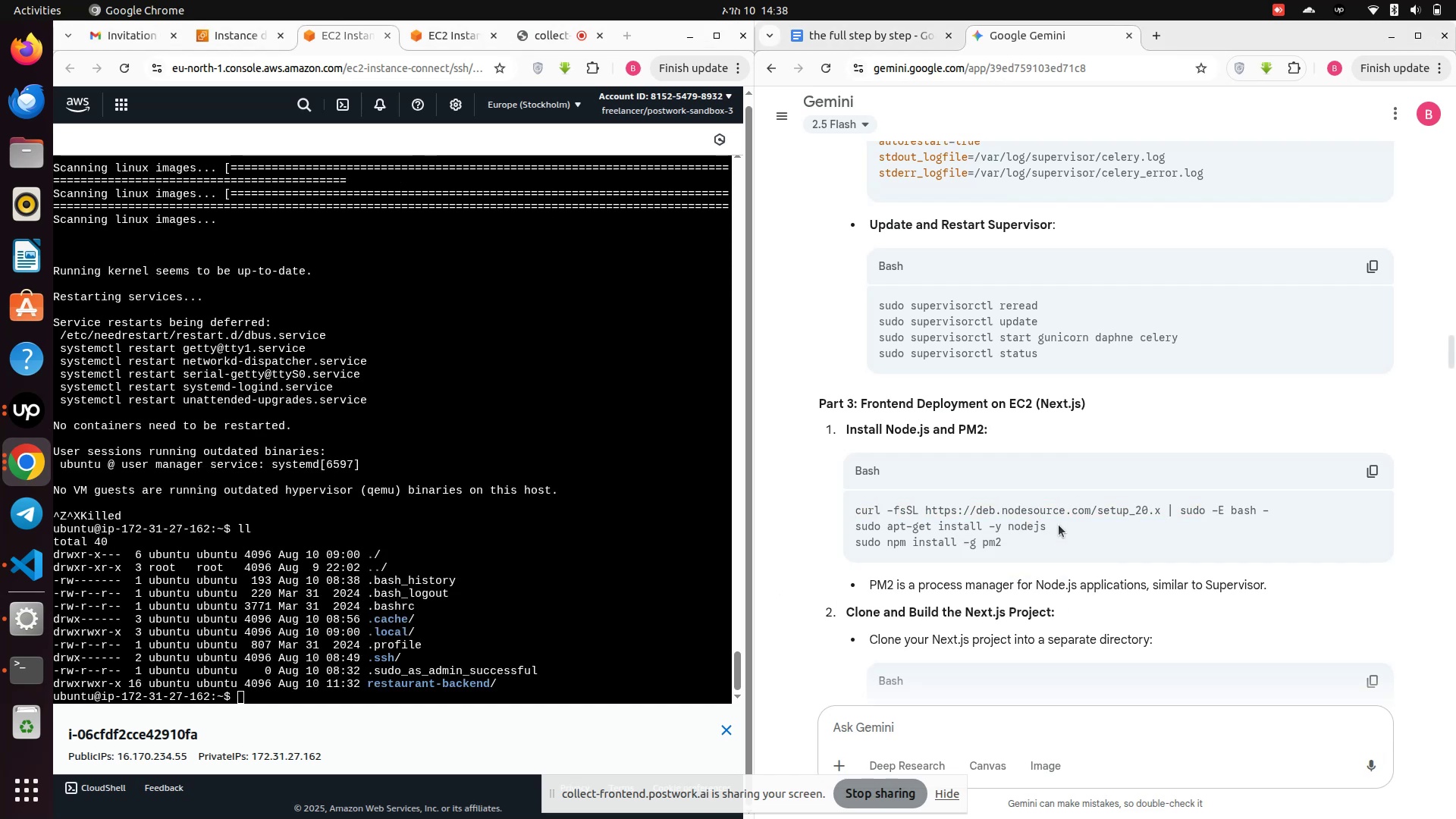 
left_click_drag(start_coordinate=[1059, 525], to_coordinate=[855, 530])
 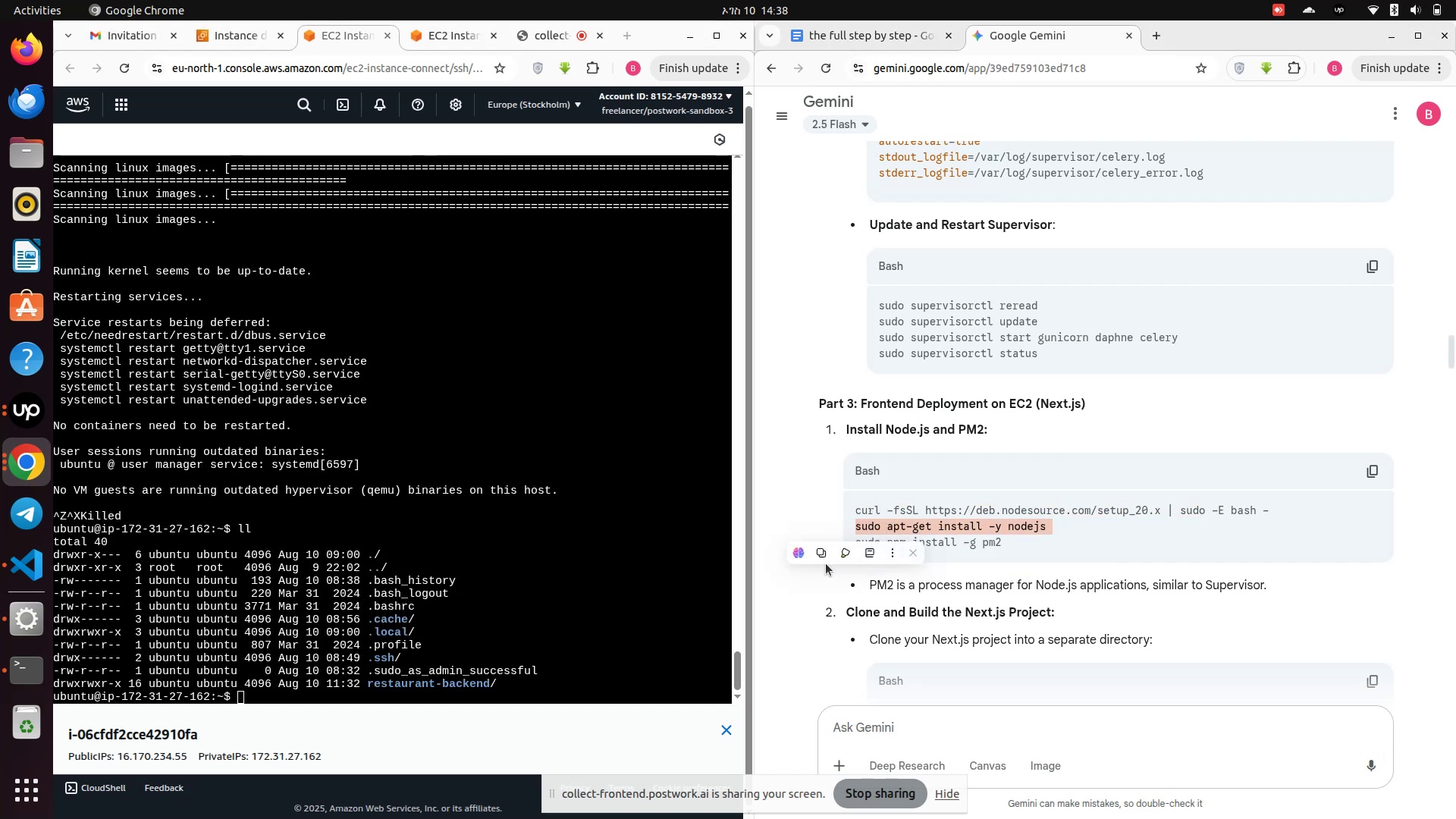 
left_click([822, 557])
 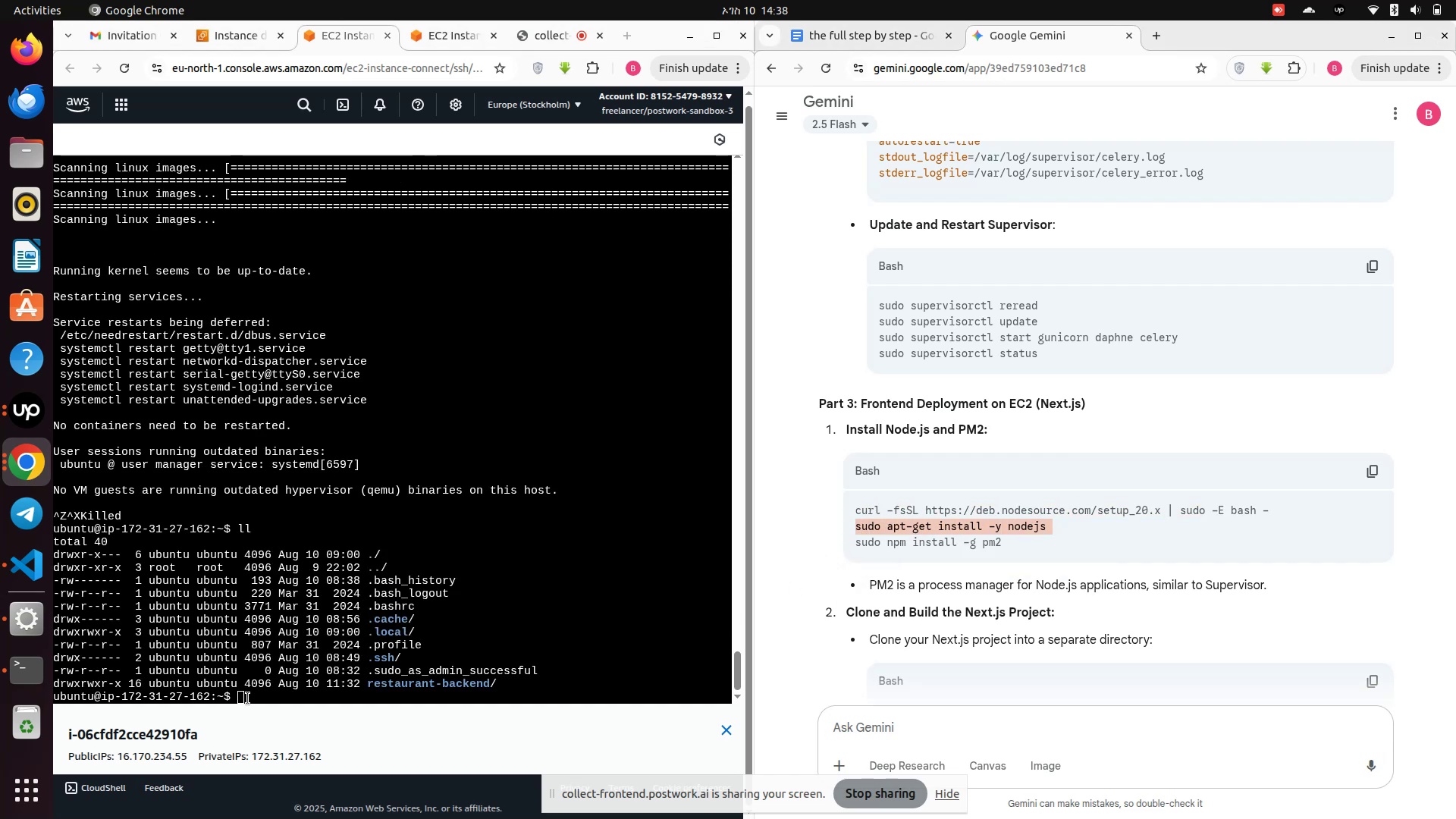 
left_click([249, 698])
 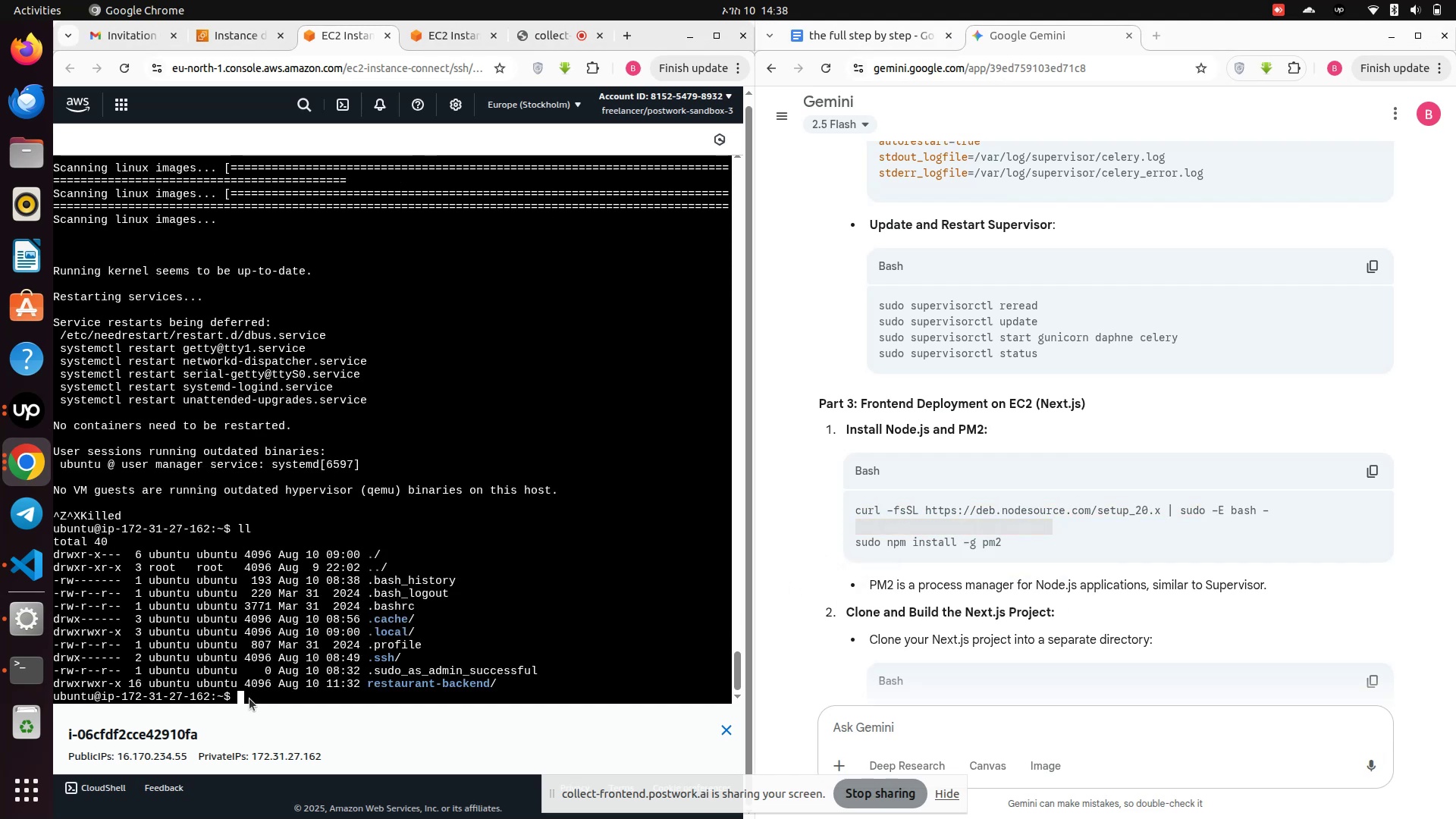 
right_click([249, 698])
 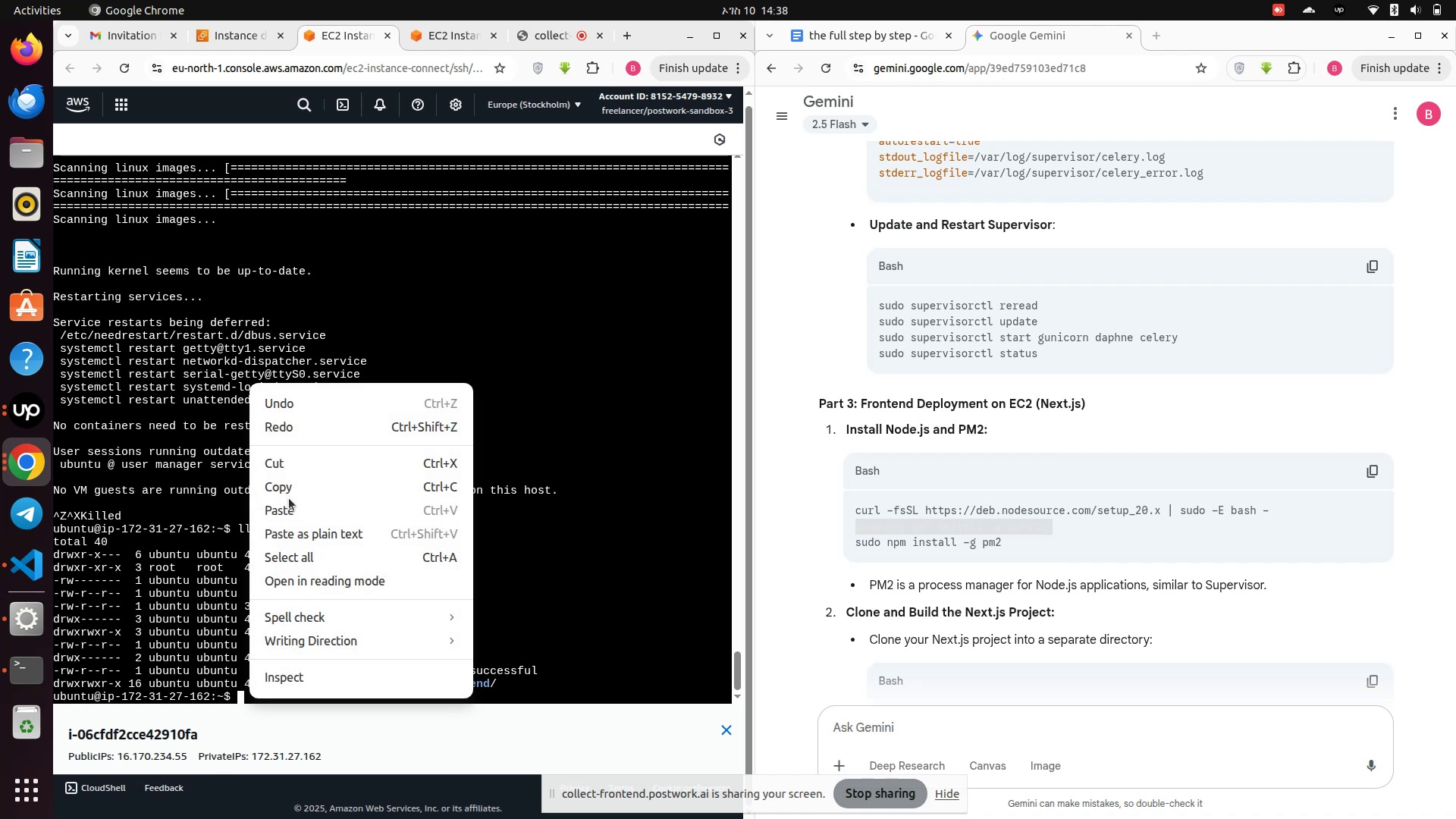 
left_click([291, 511])
 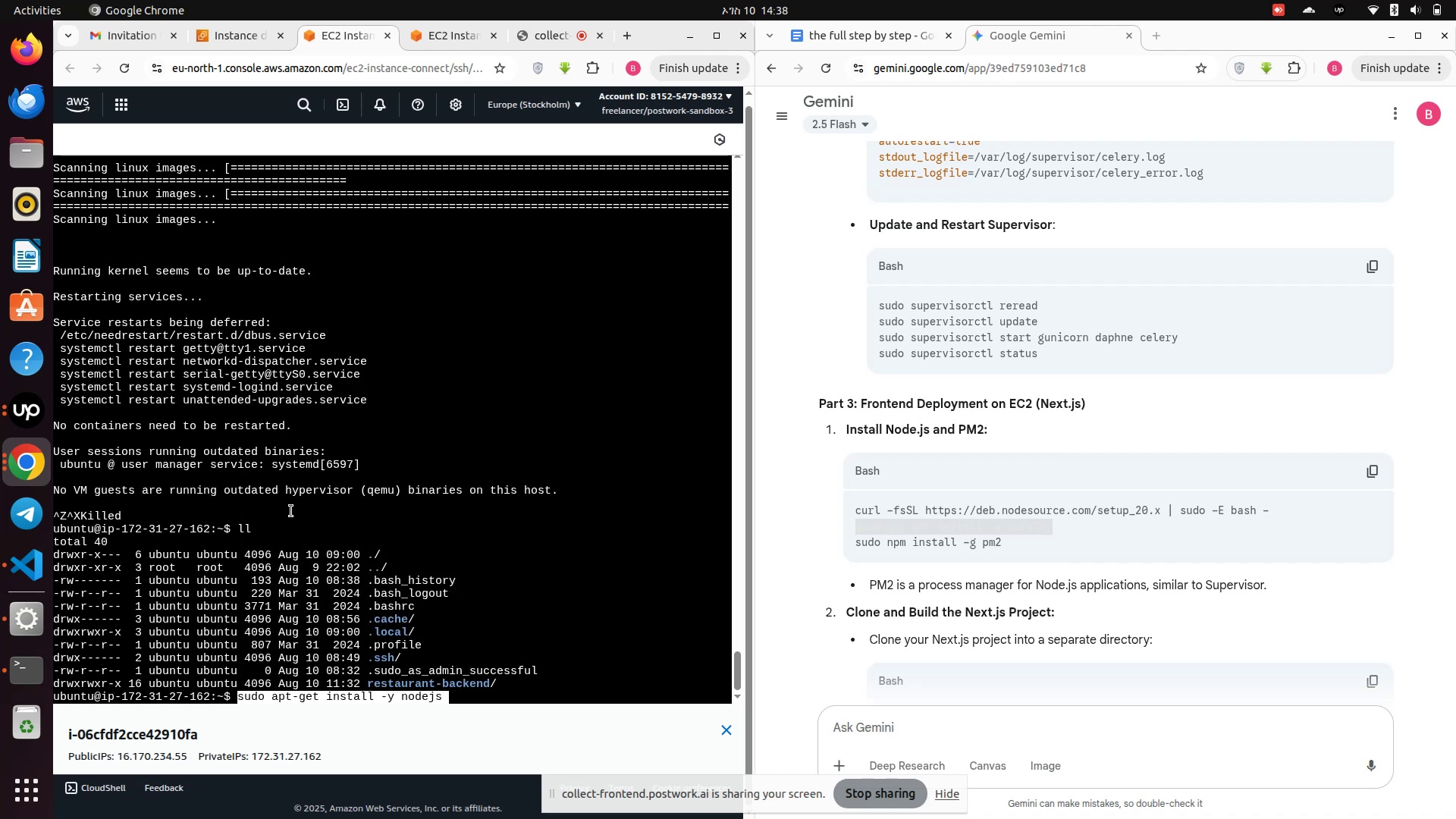 
key(Enter)
 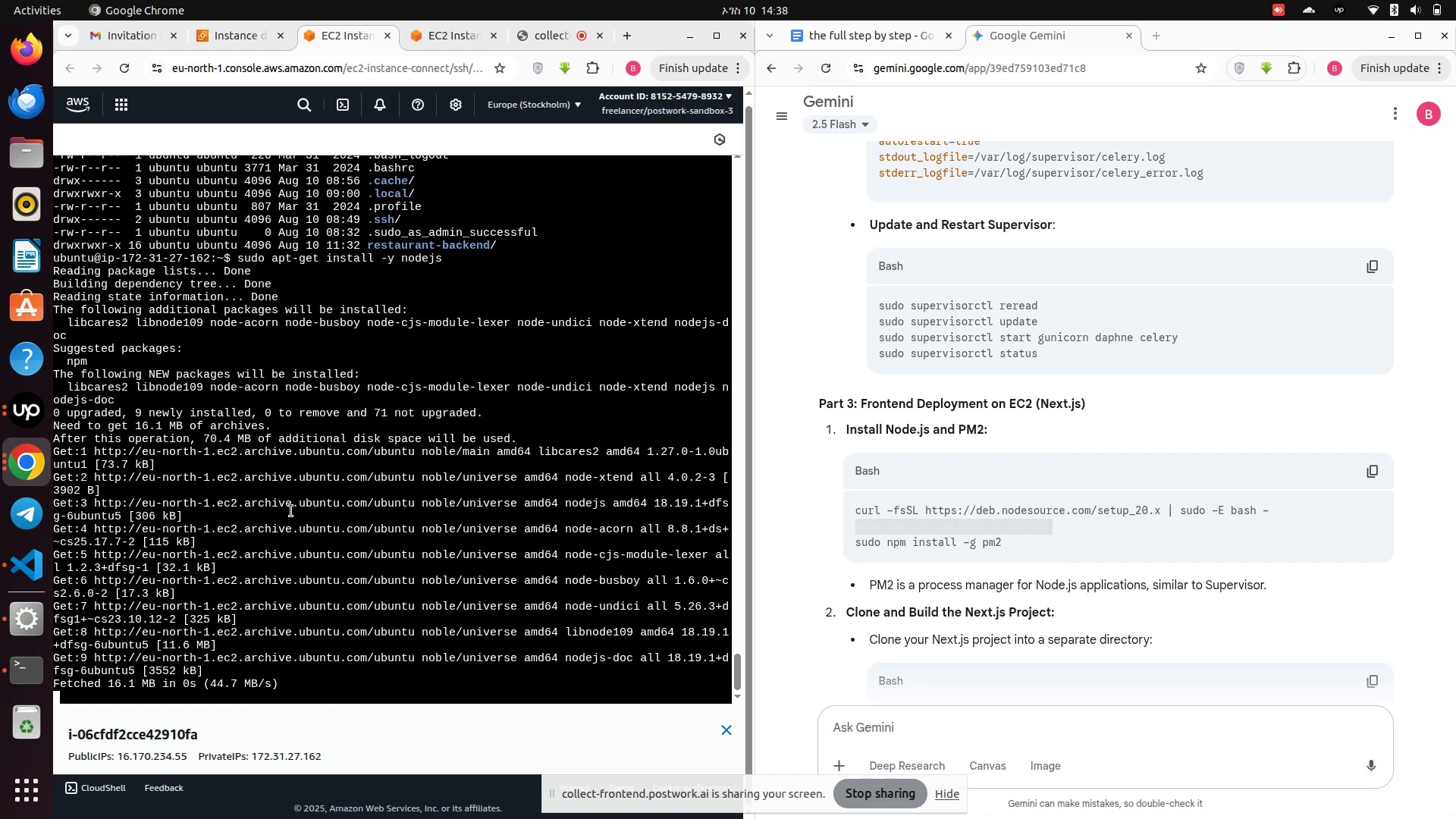 
wait(8.14)
 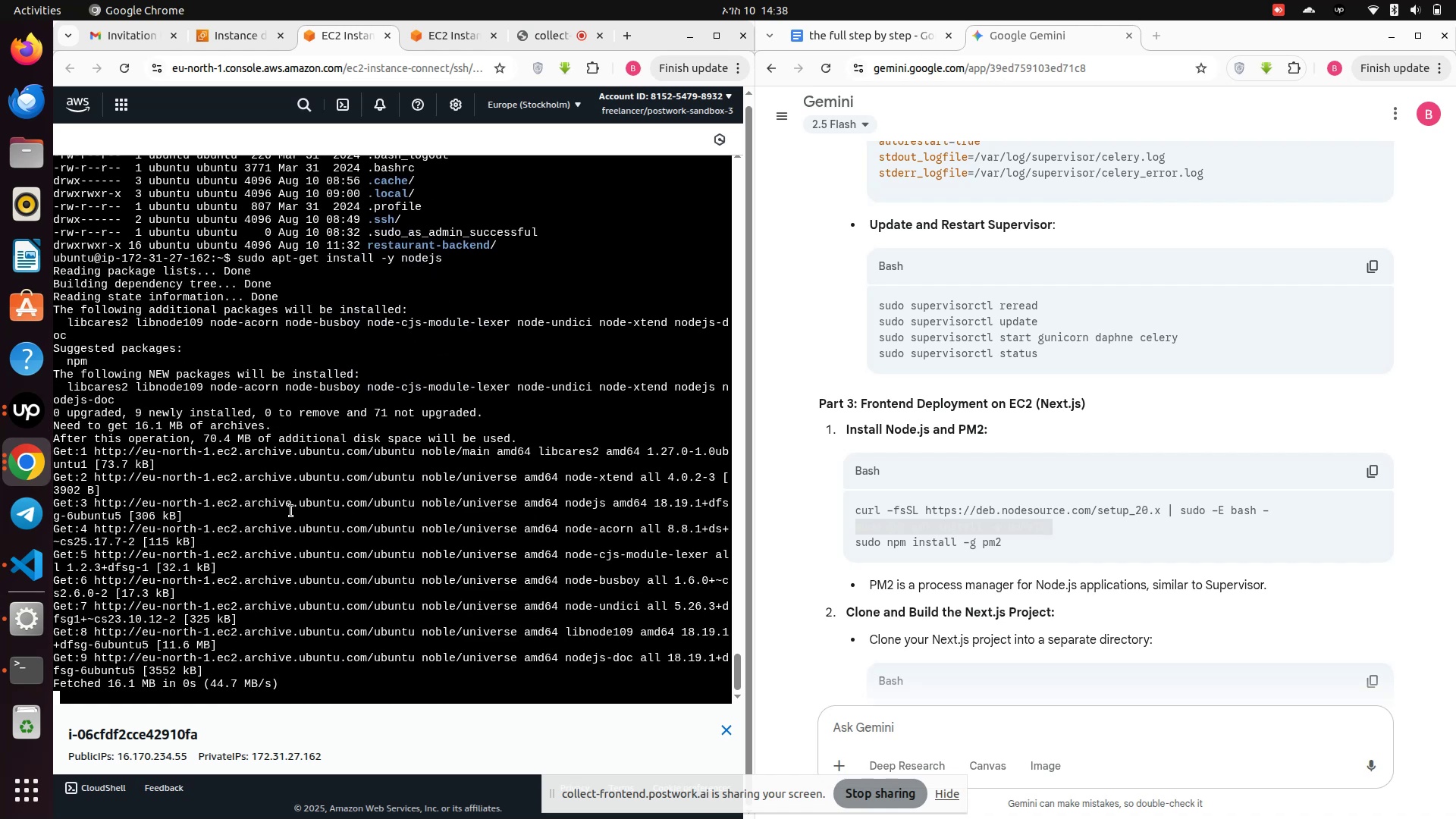 
left_click_drag(start_coordinate=[1013, 539], to_coordinate=[855, 546])
 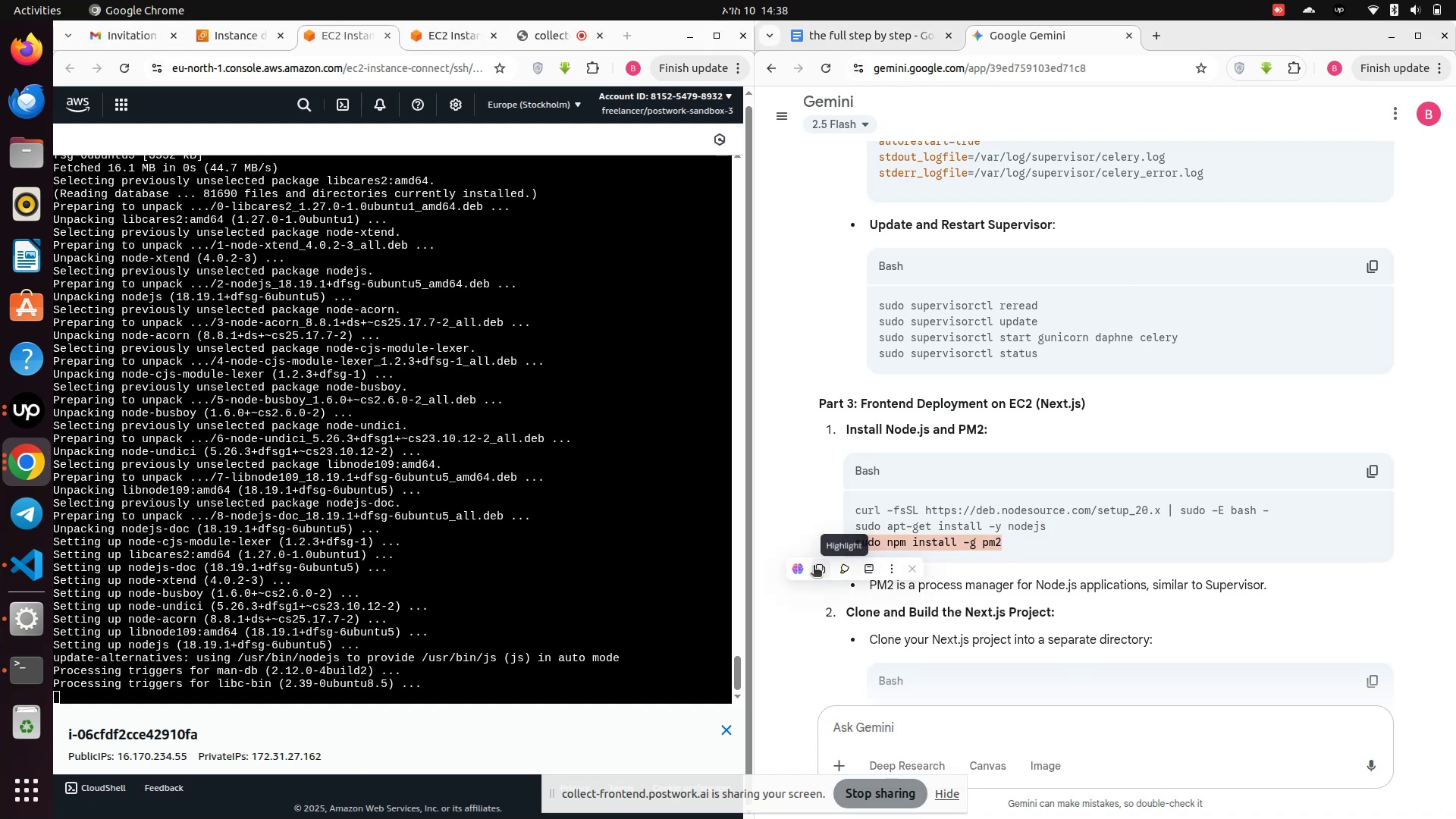 
left_click([814, 566])
 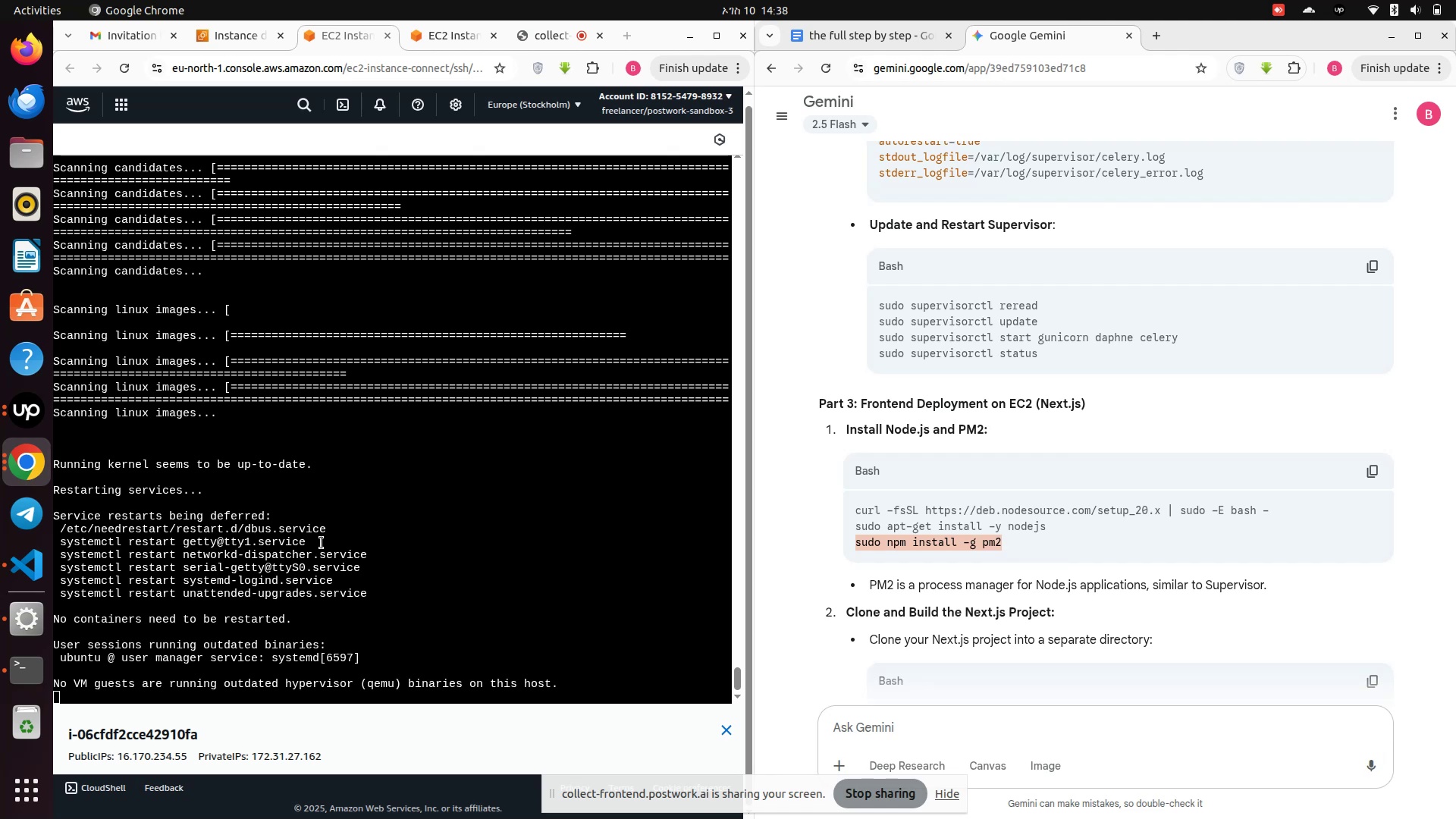 
wait(21.9)
 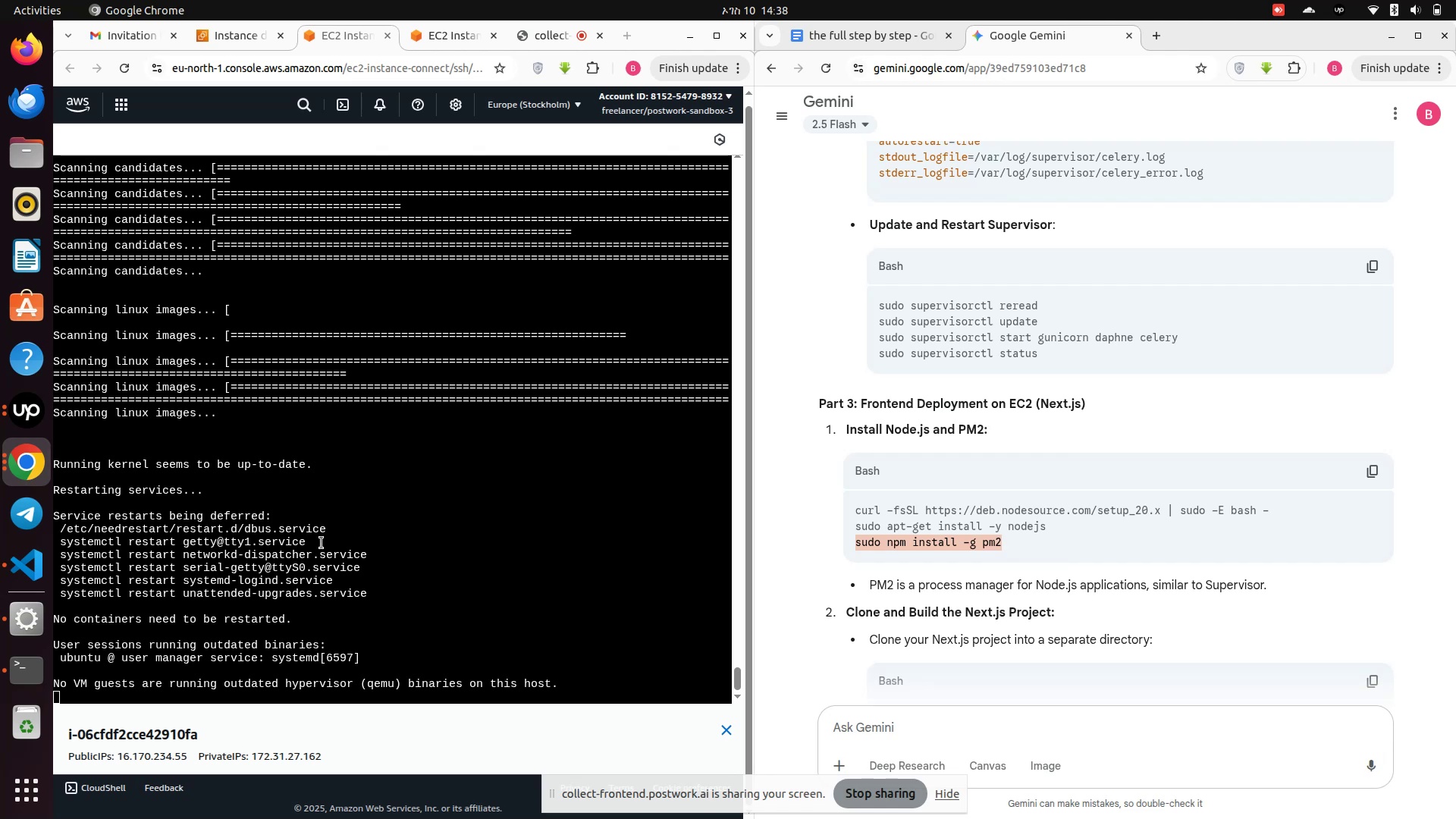 
scroll: coordinate [329, 541], scroll_direction: down, amount: 2.0
 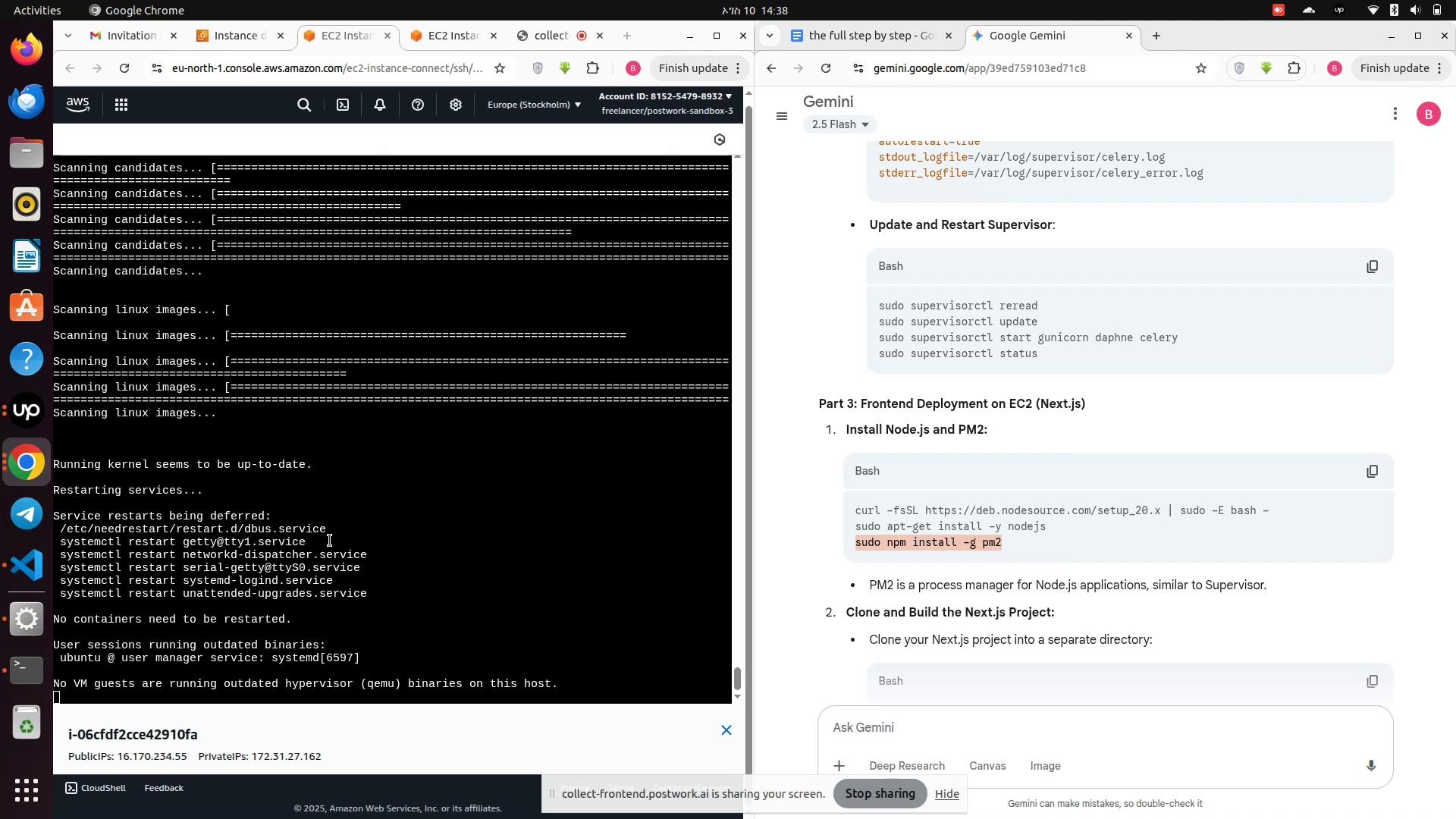 
wait(7.72)
 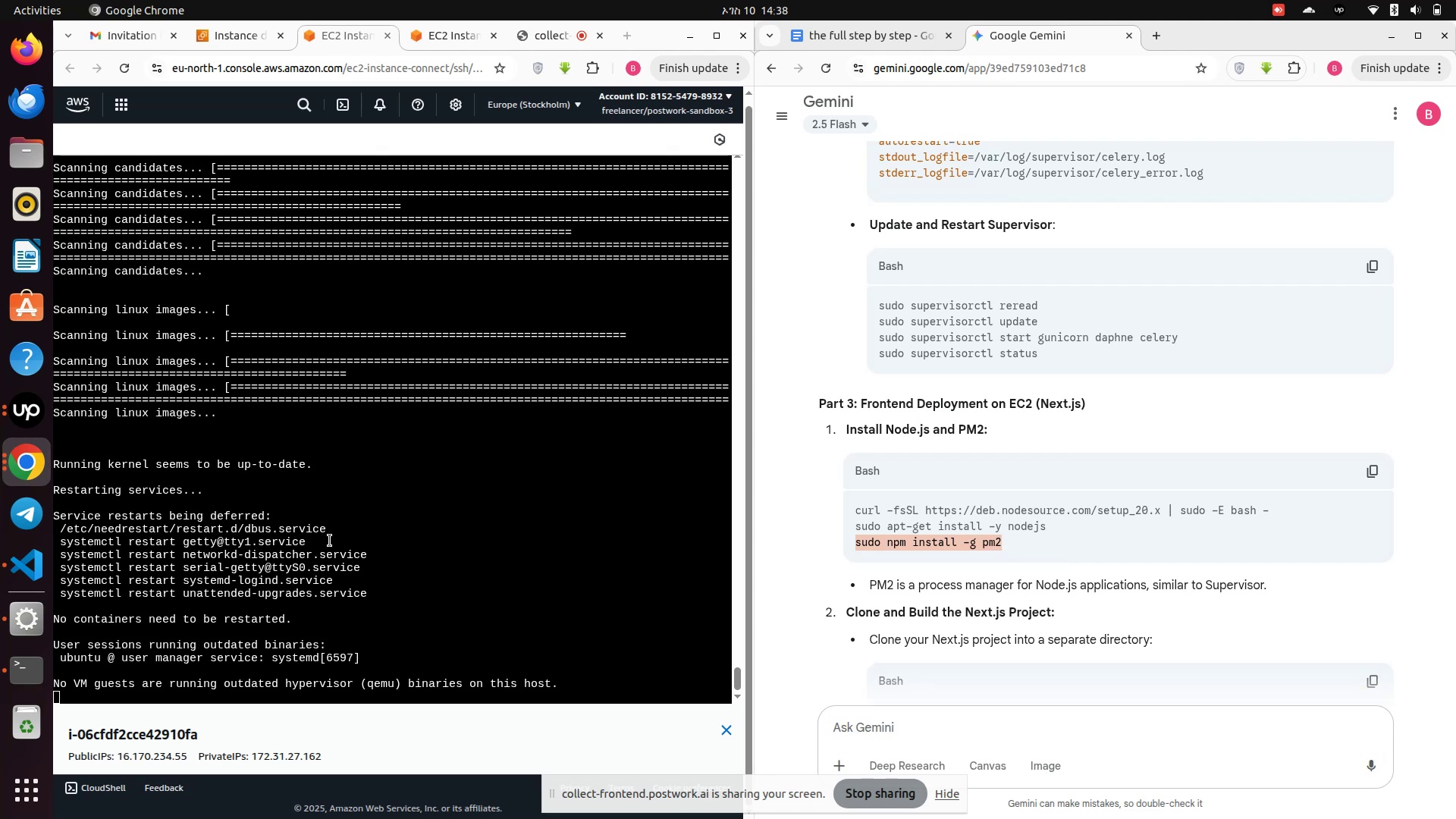 
scroll: coordinate [360, 444], scroll_direction: down, amount: 16.0
 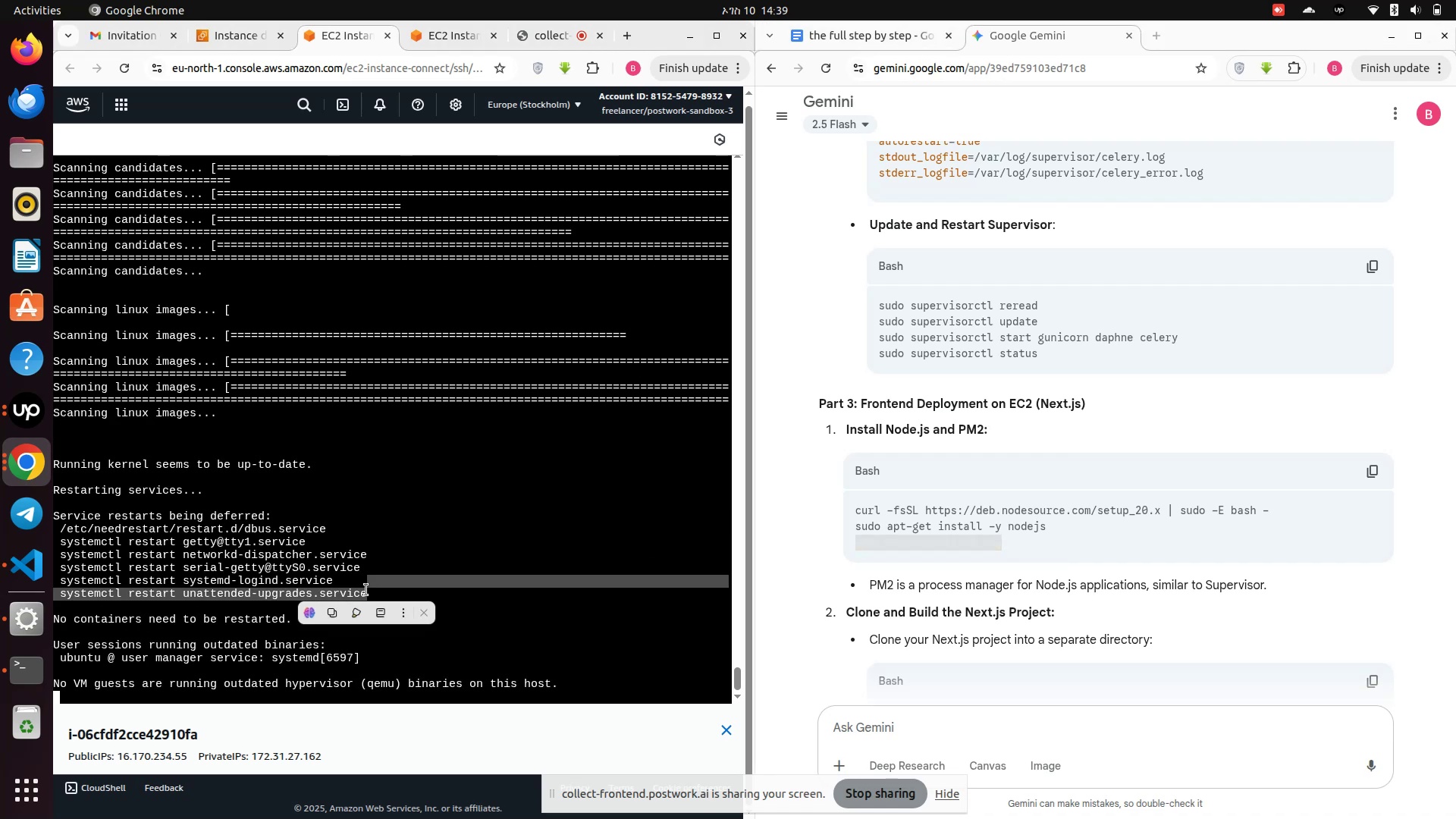 
key(Enter)
 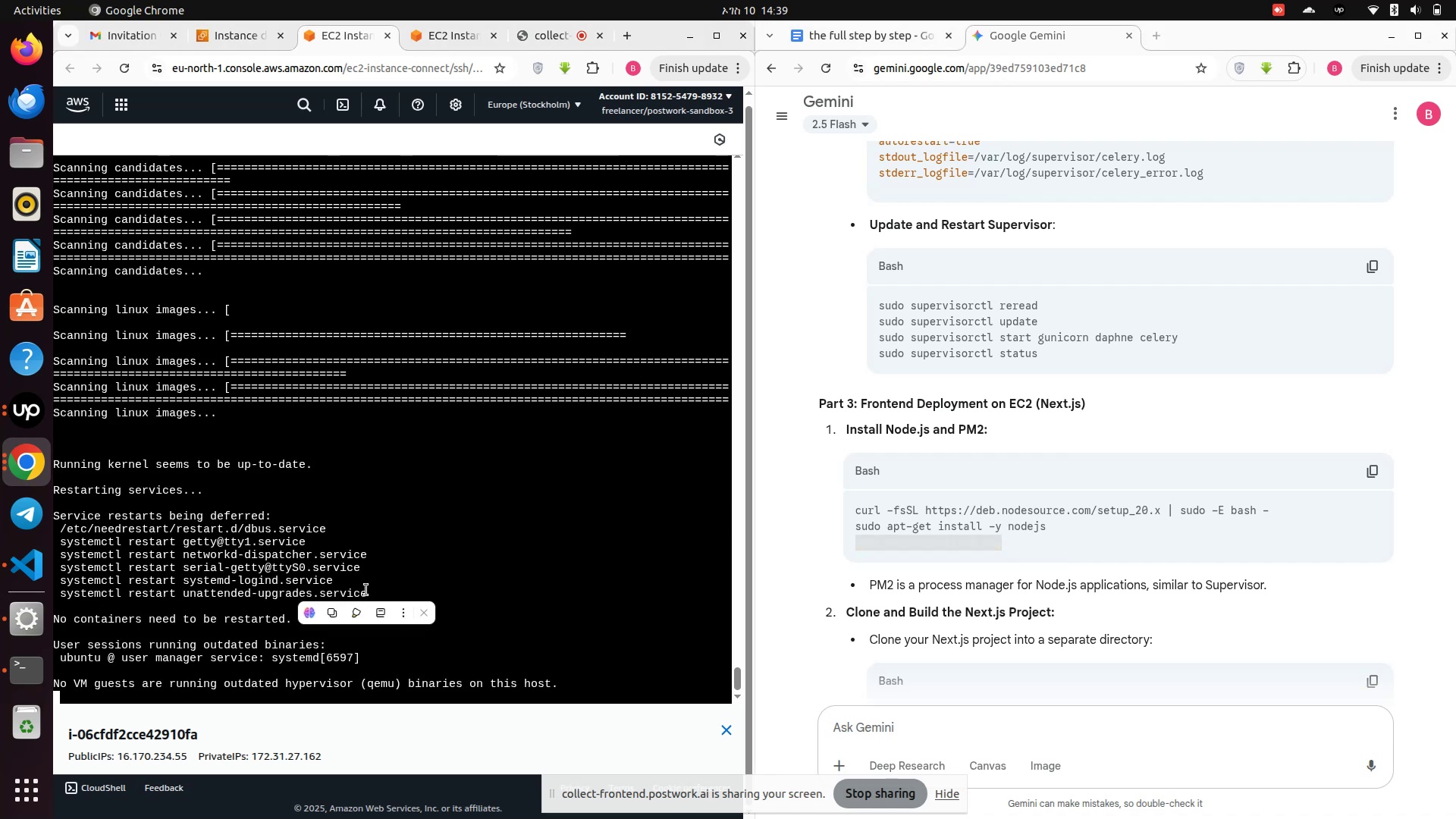 
key(Enter)
 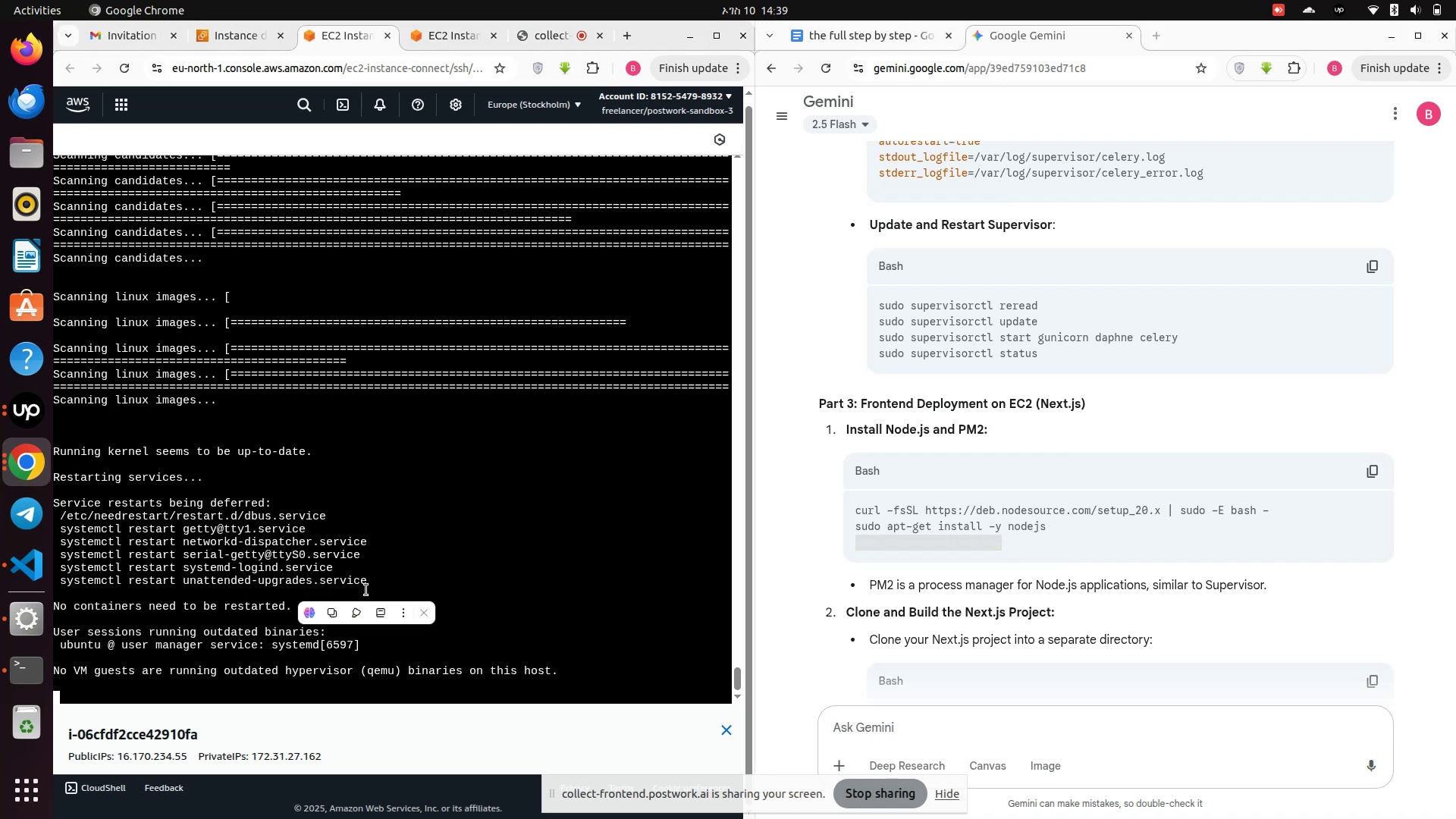 
key(Enter)
 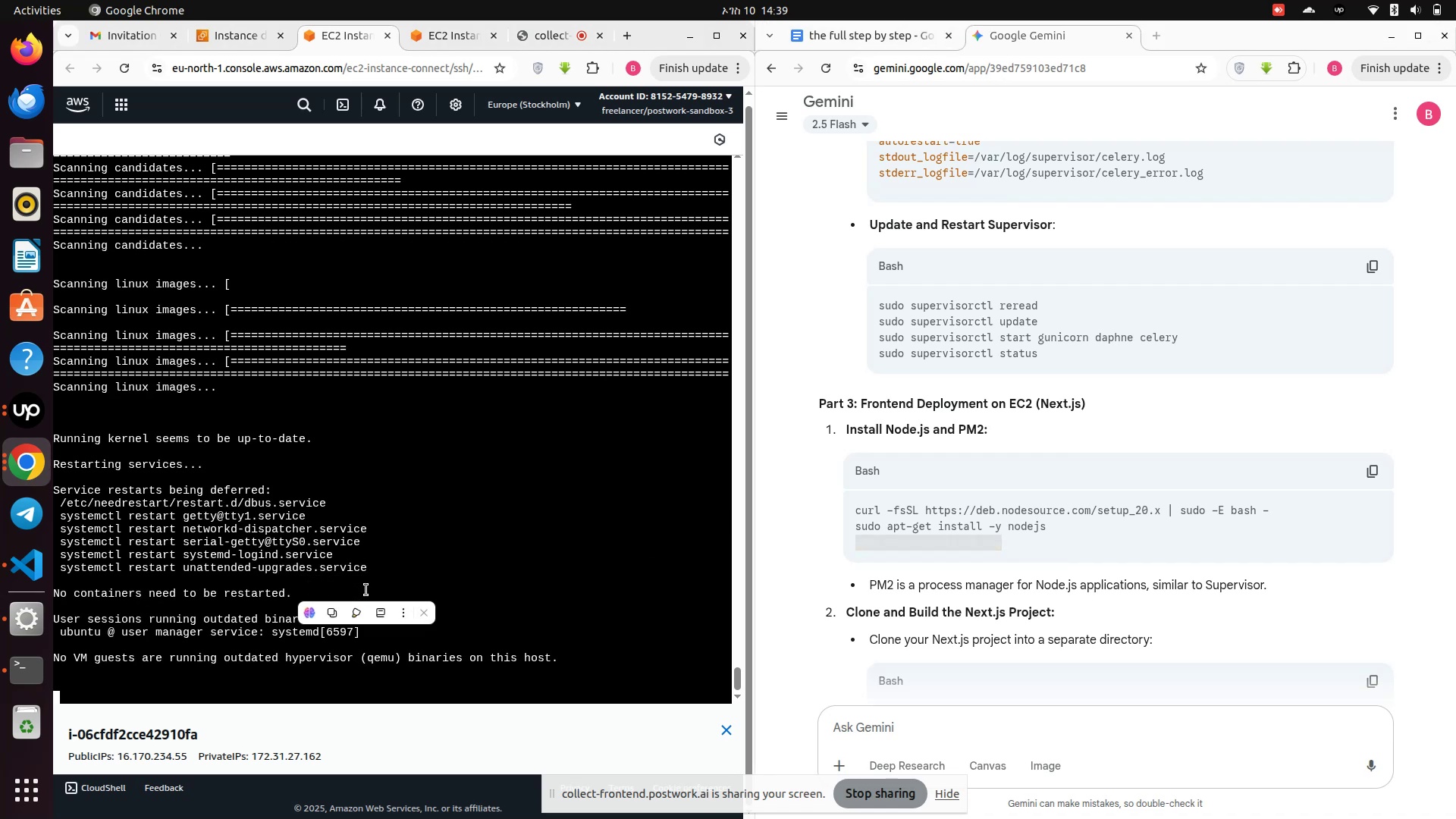 
key(Enter)
 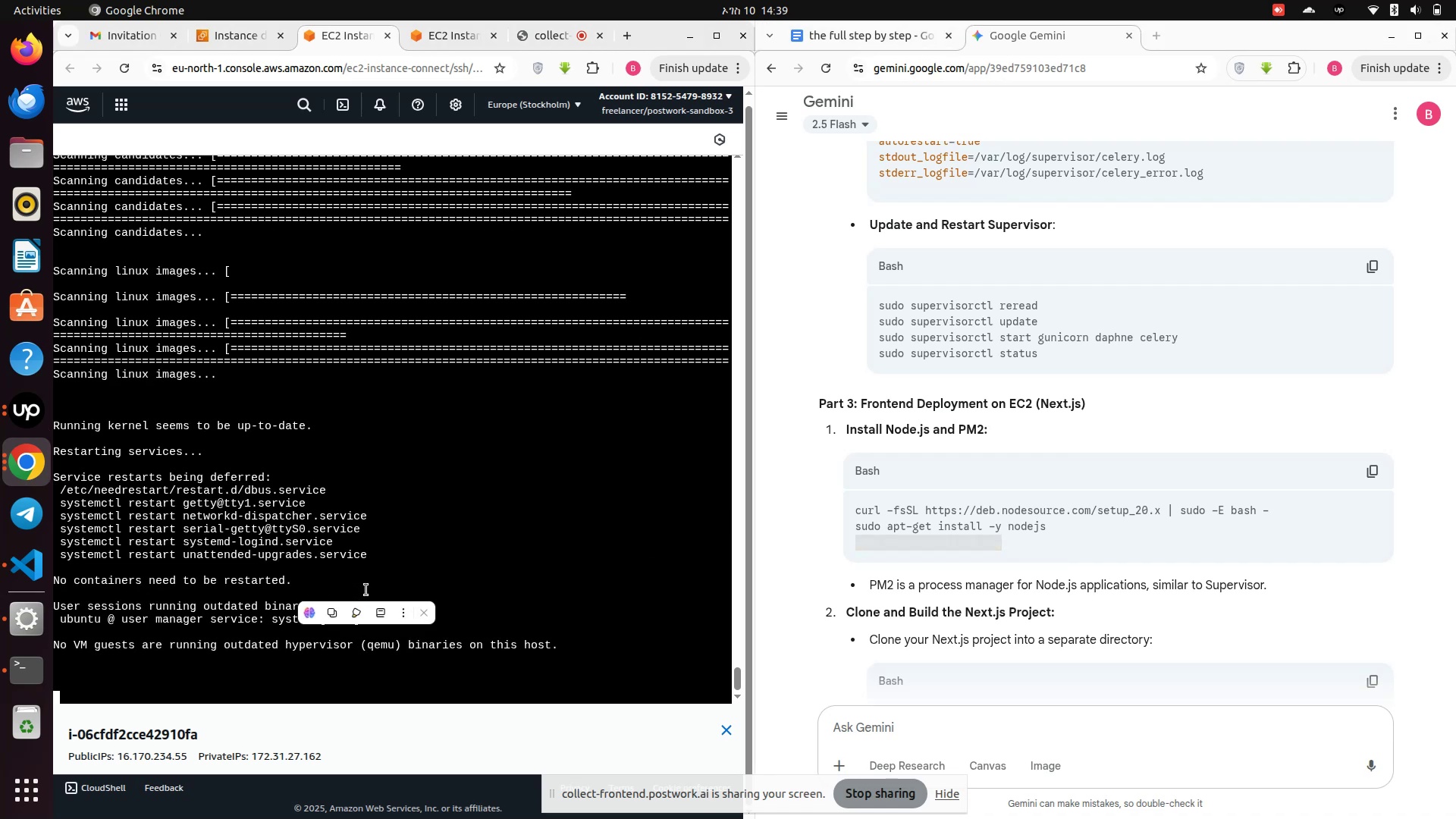 
key(Enter)
 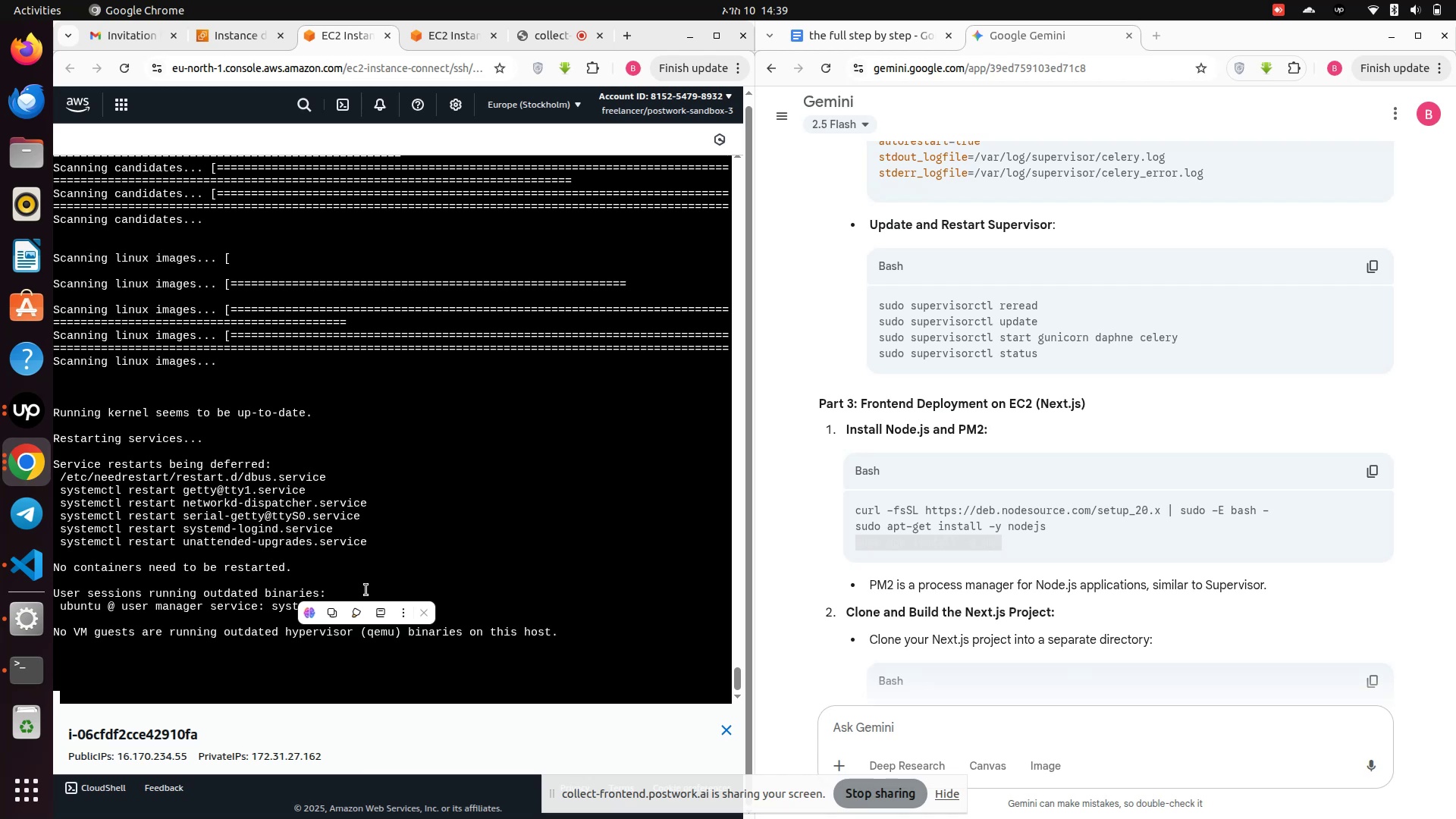 
key(Enter)
 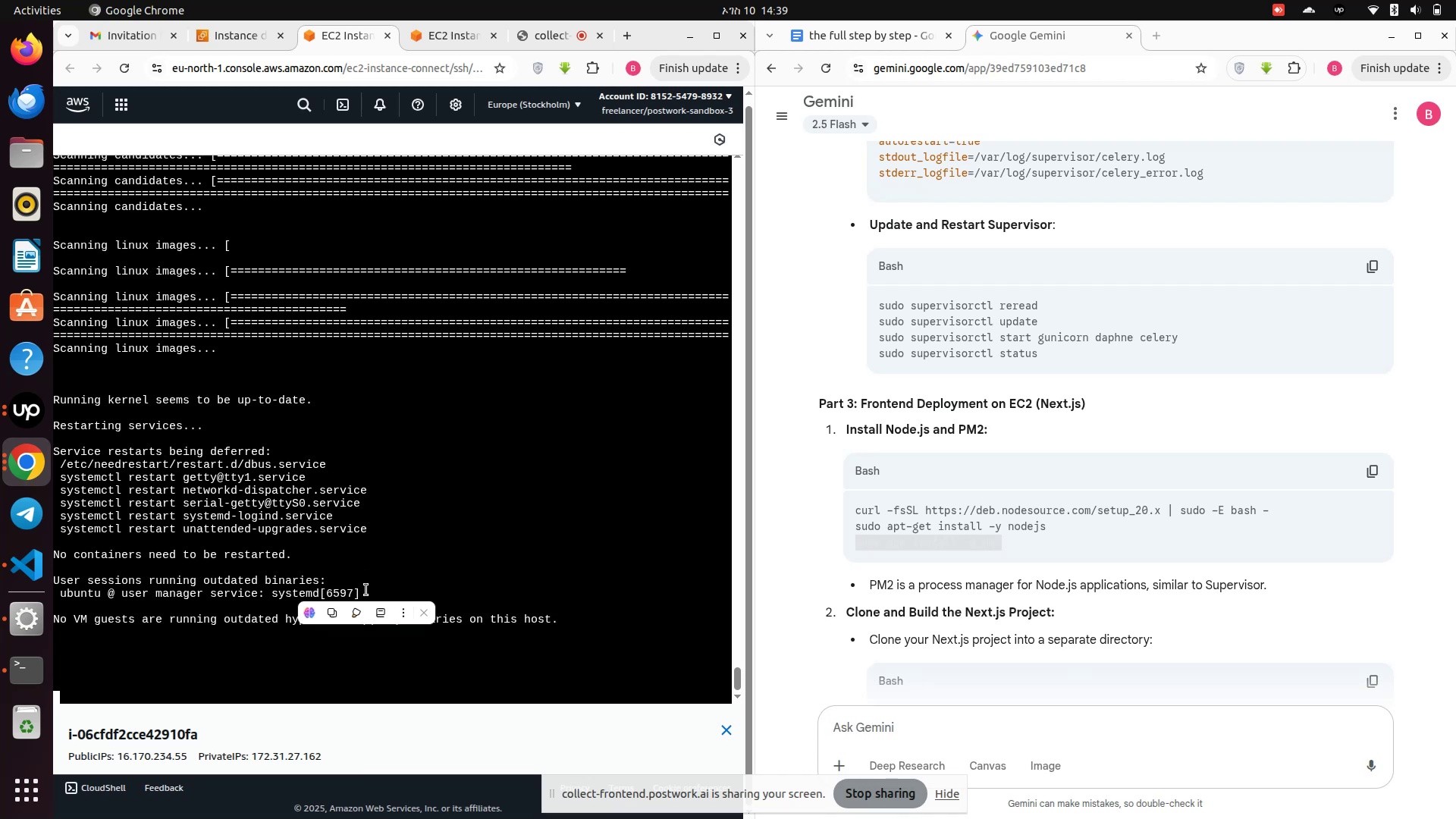 
key(Enter)
 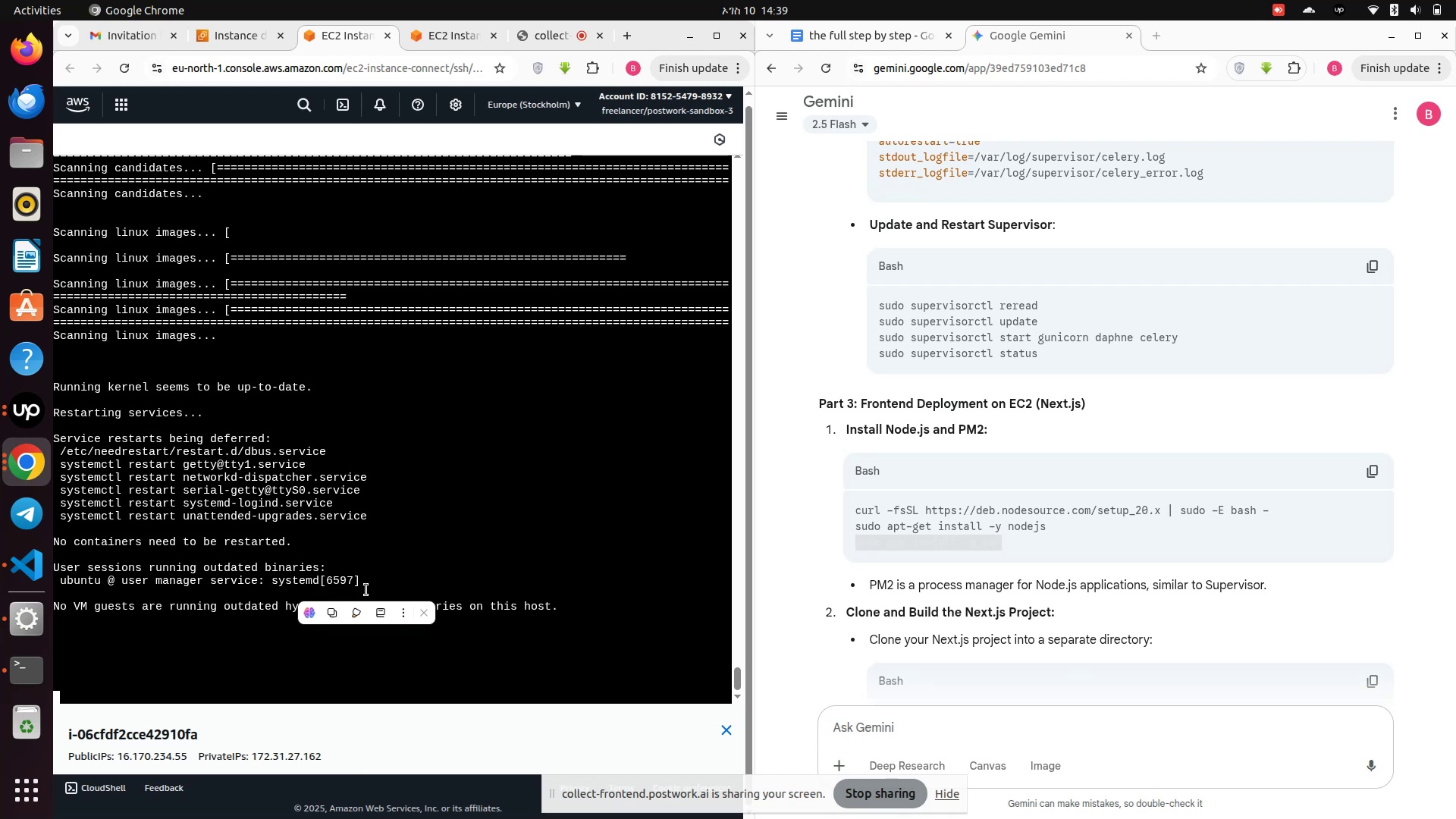 
key(Enter)
 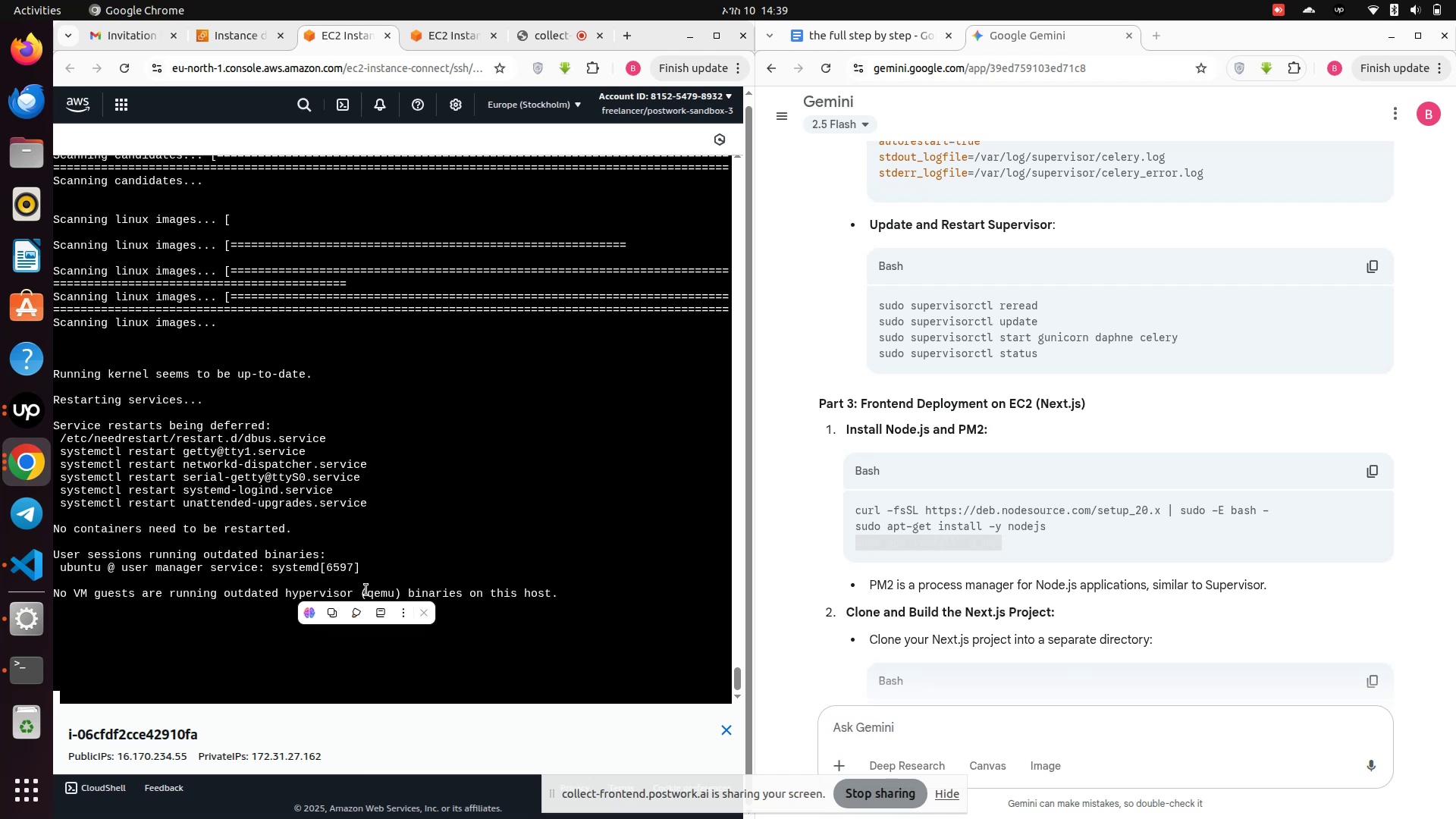 
key(Control+X)
 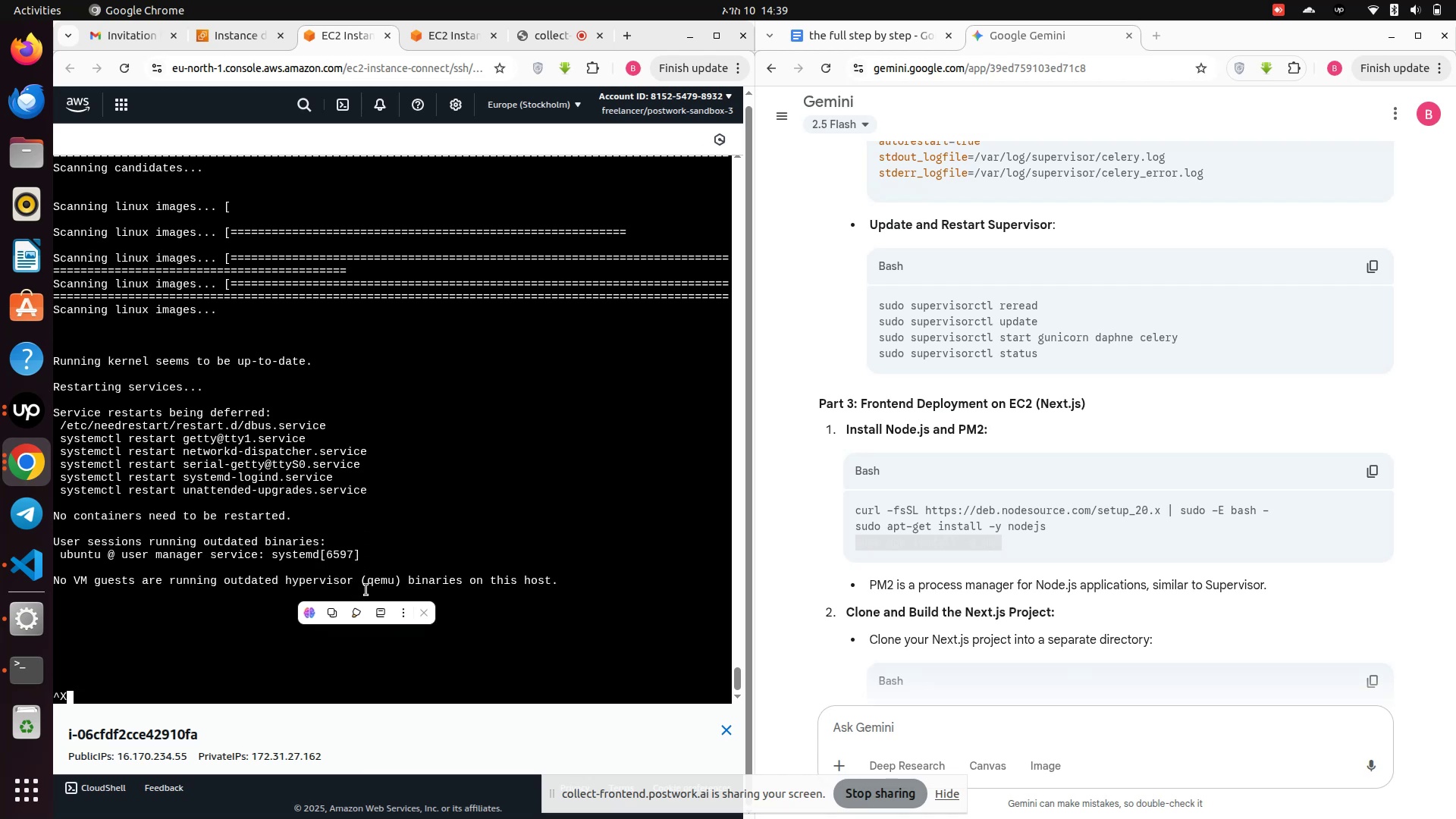 
key(Control+Z)
 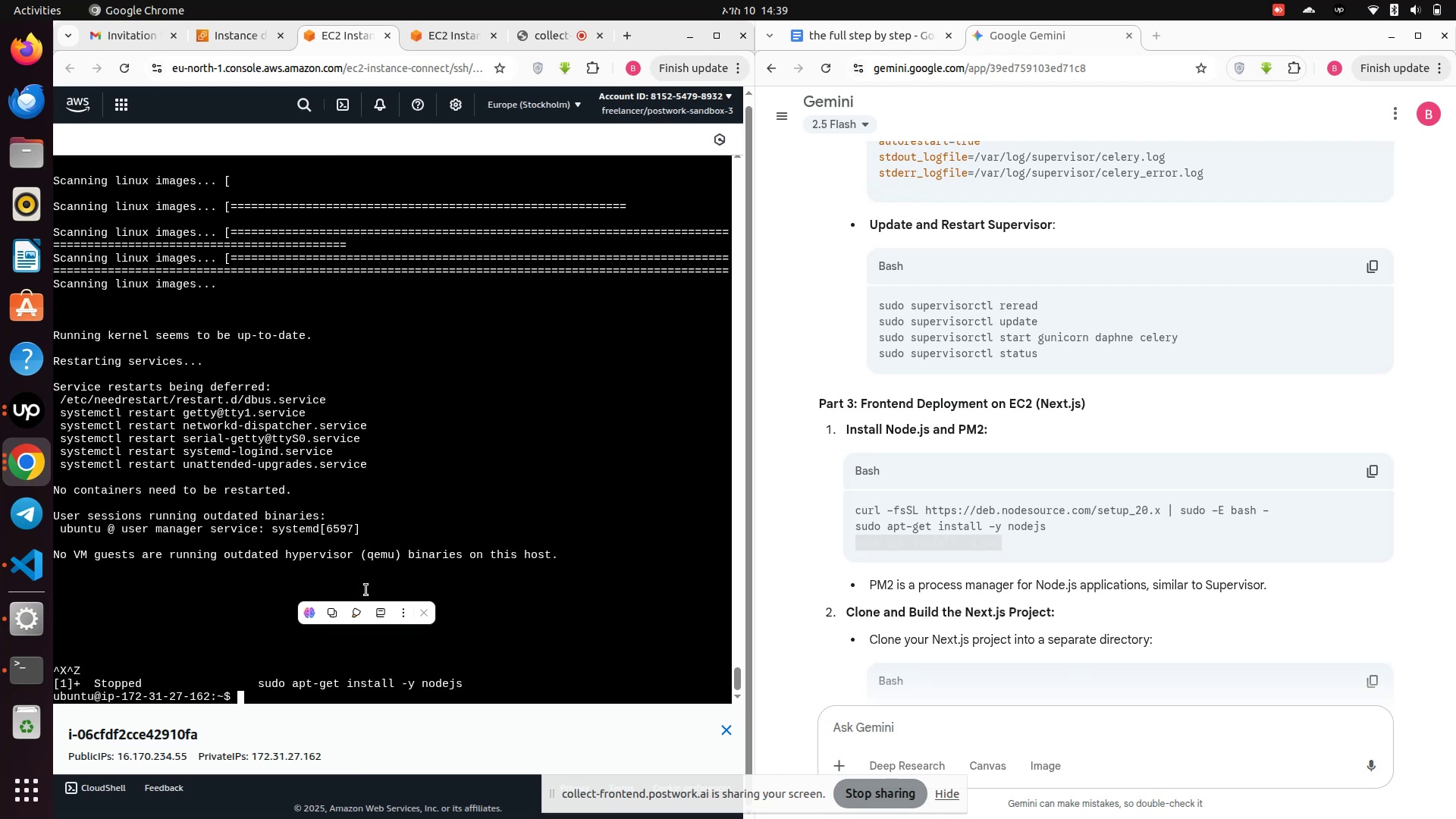 
type(node -v)
 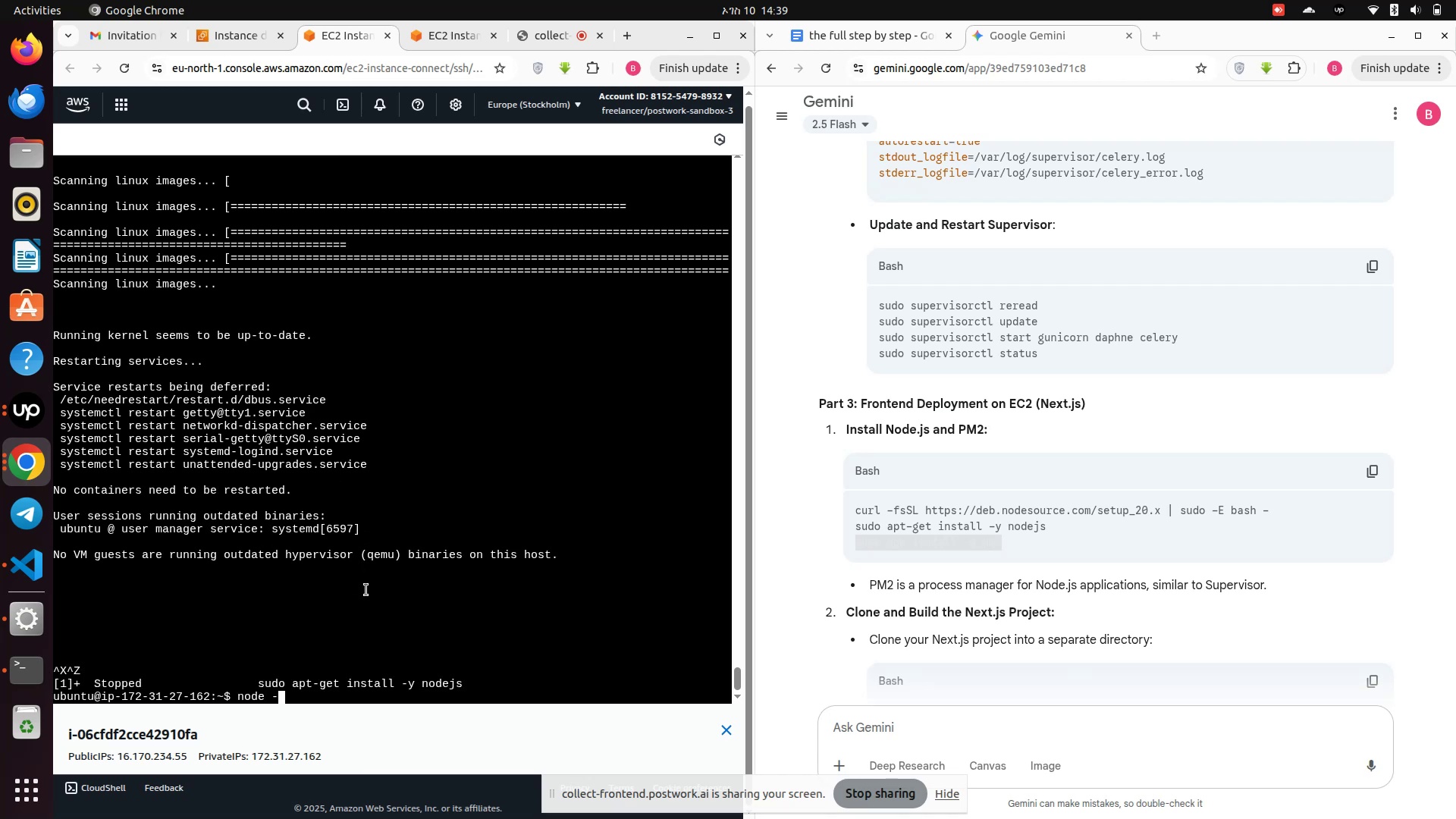 
key(Enter)
 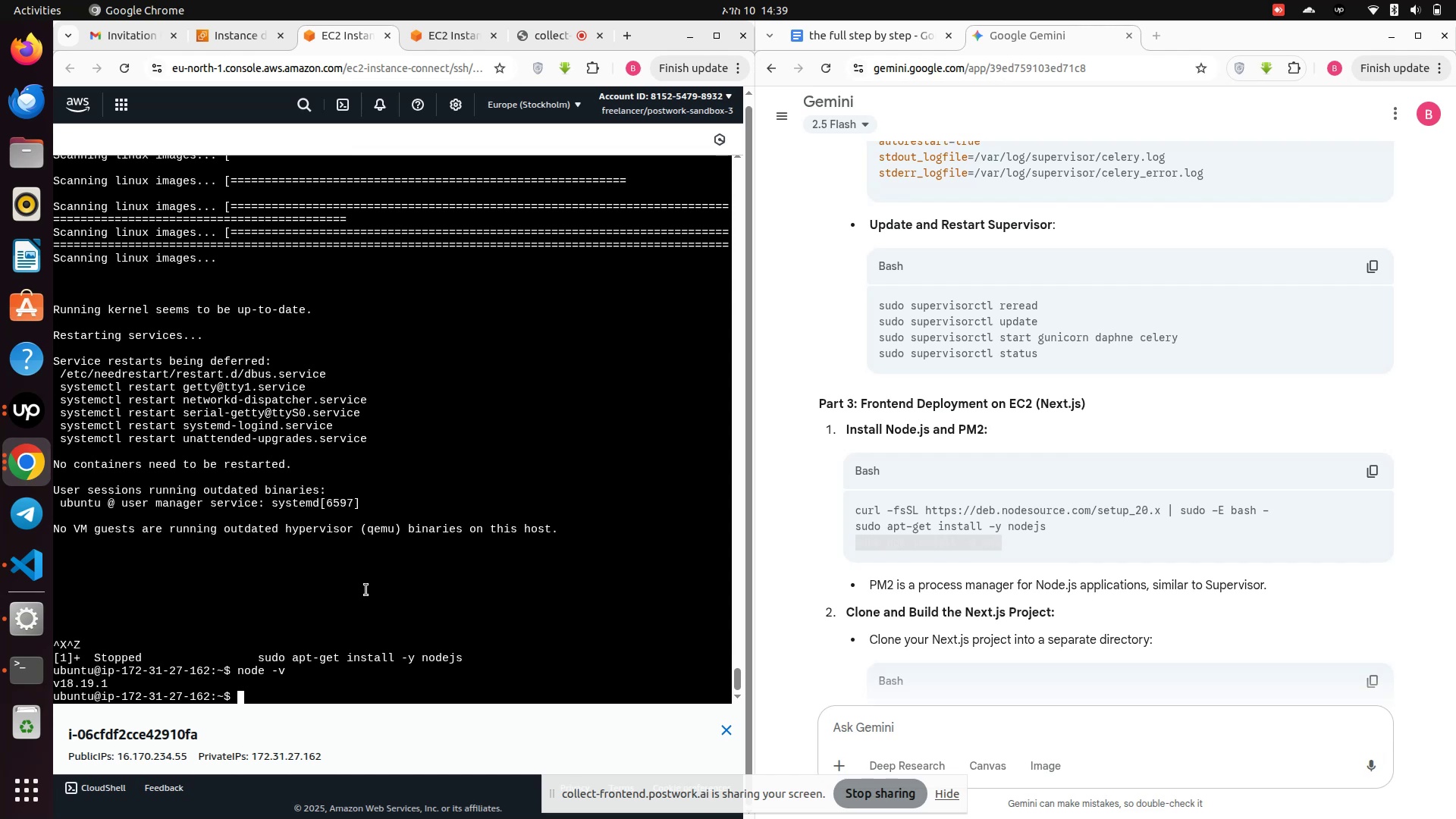 
left_click([923, 563])
 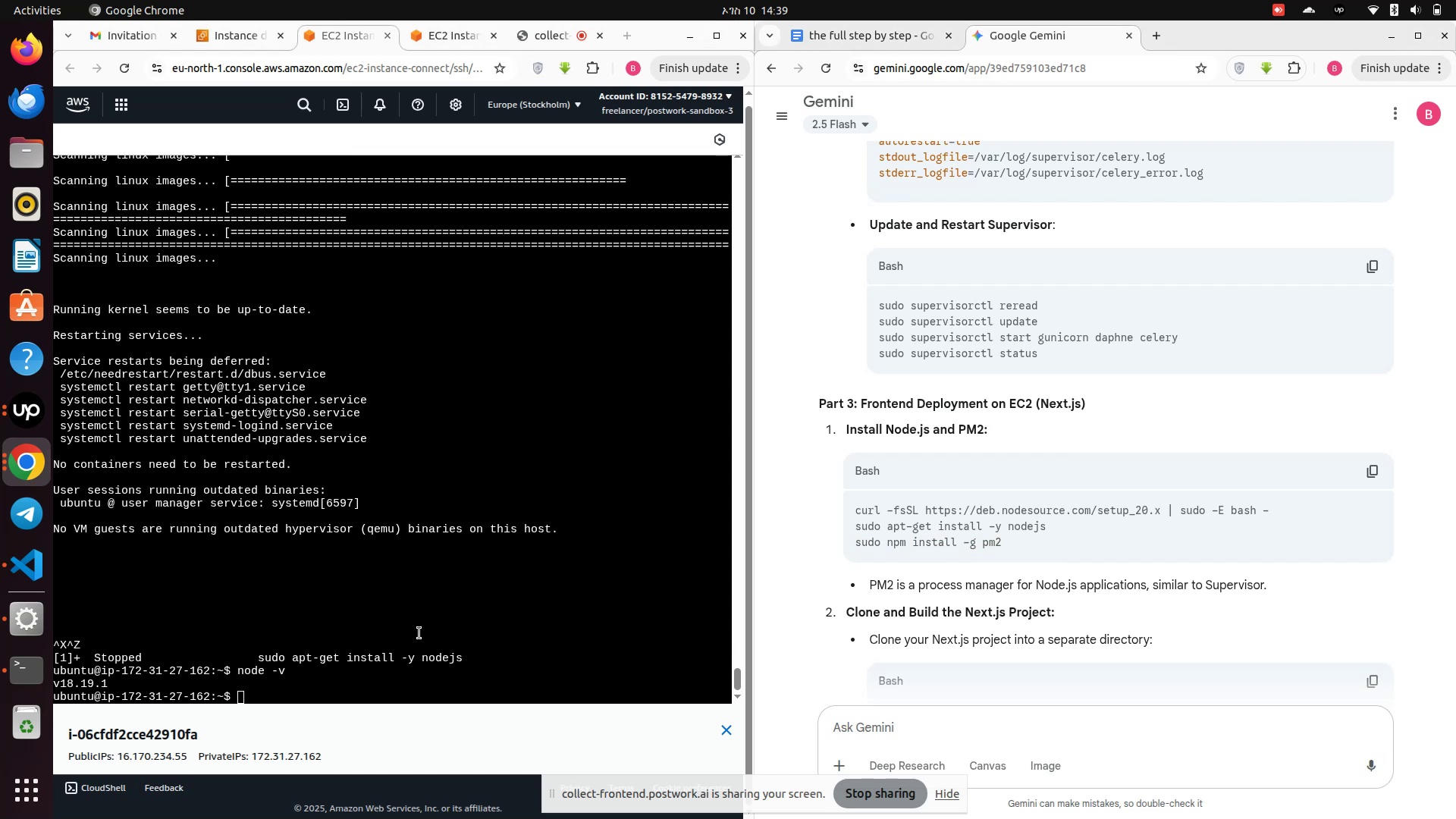 
type(sudo )
 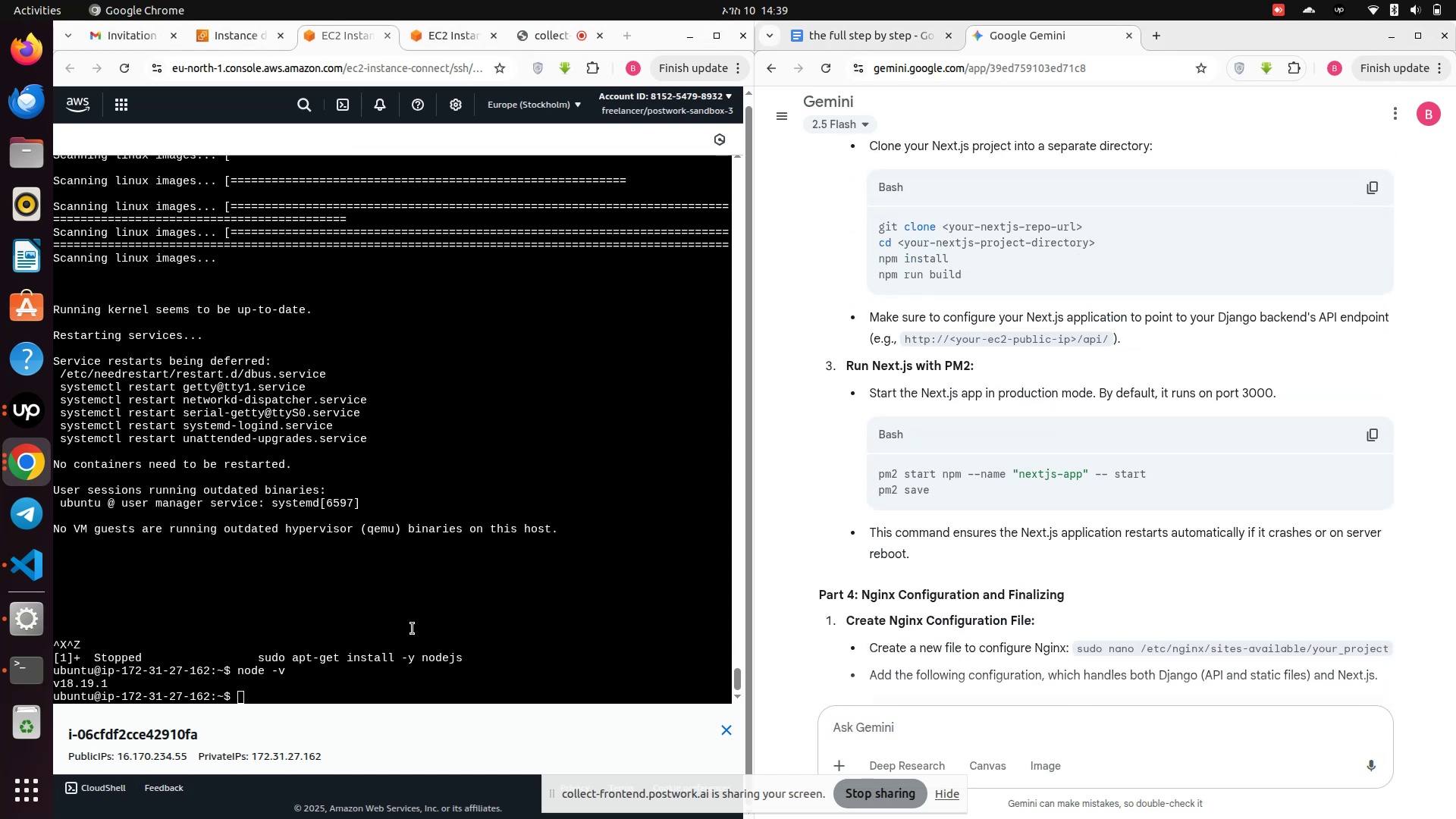 
scroll: coordinate [1020, 463], scroll_direction: up, amount: 5.0
 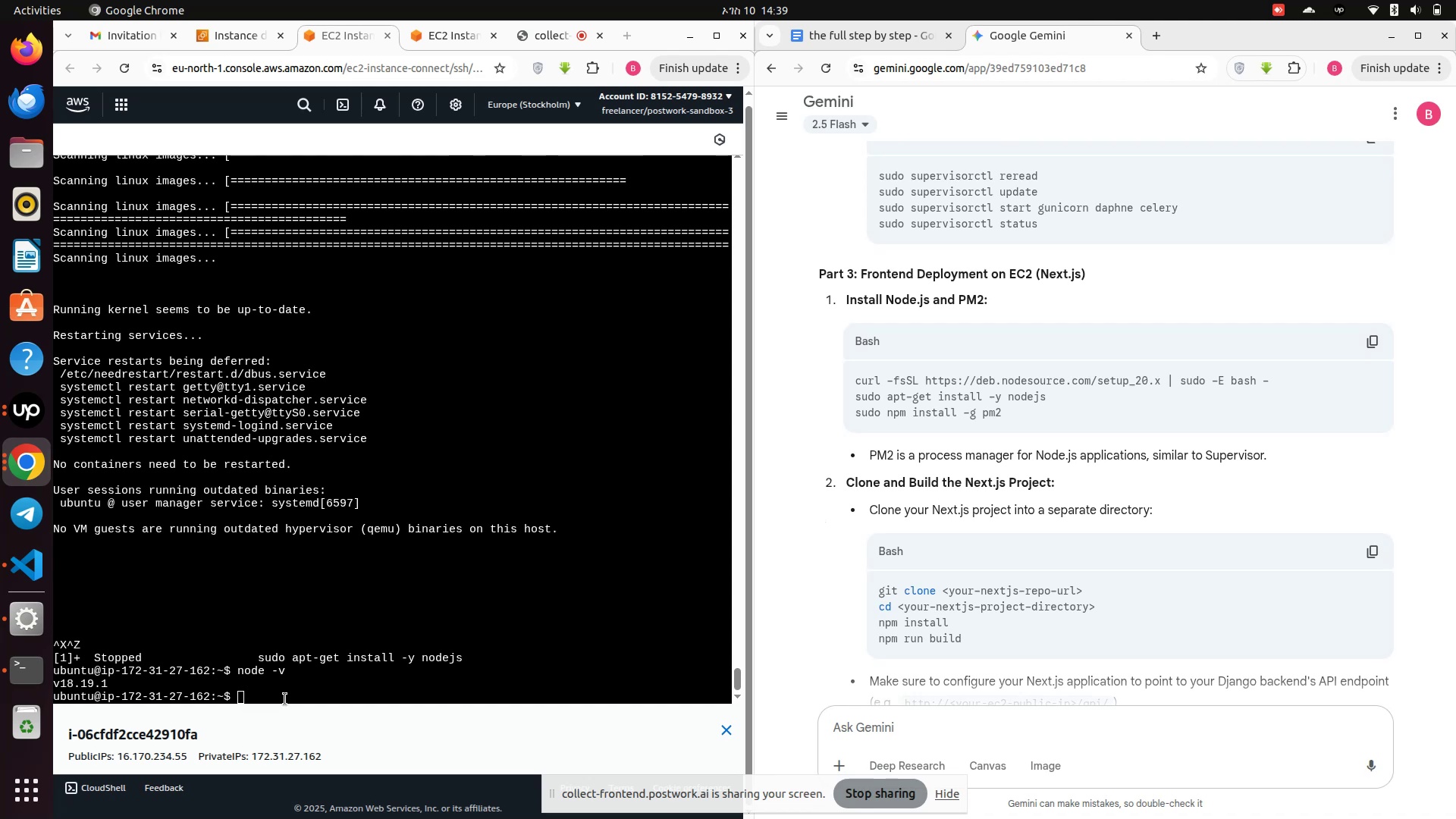 
left_click([296, 695])
 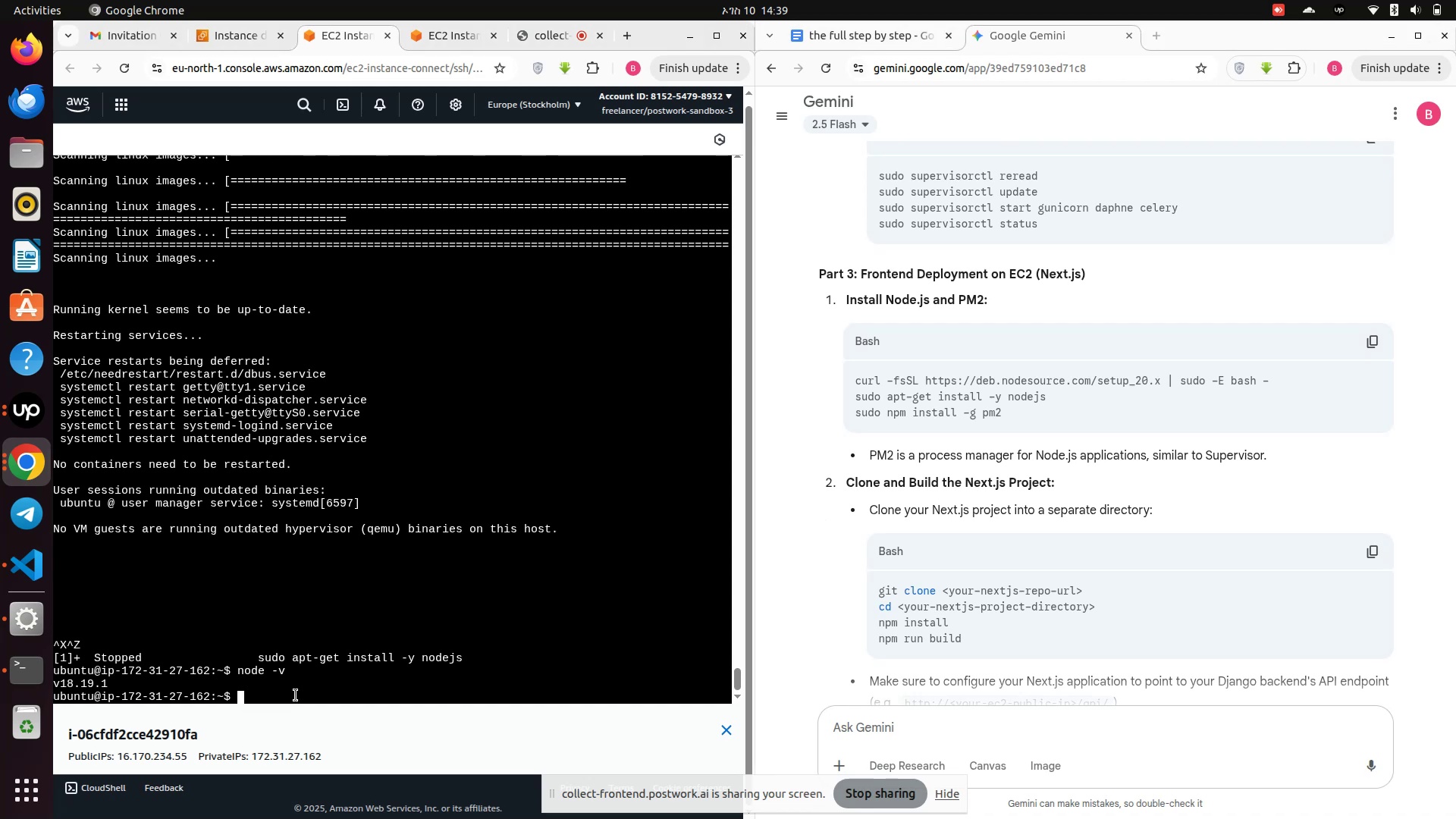 
type(sudo npm int)
key(Backspace)
type(stall -g pm2)
 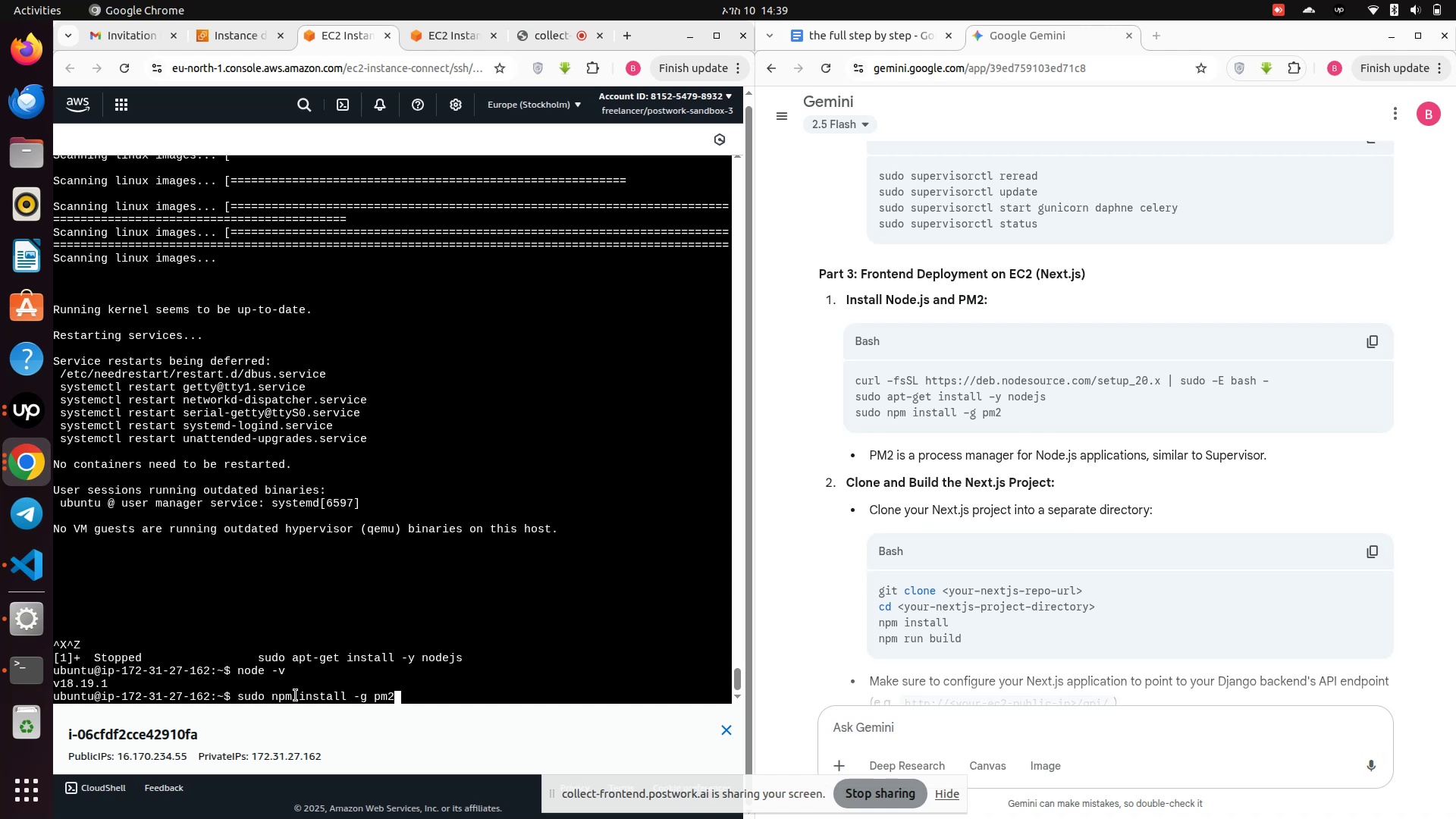 
key(Enter)
 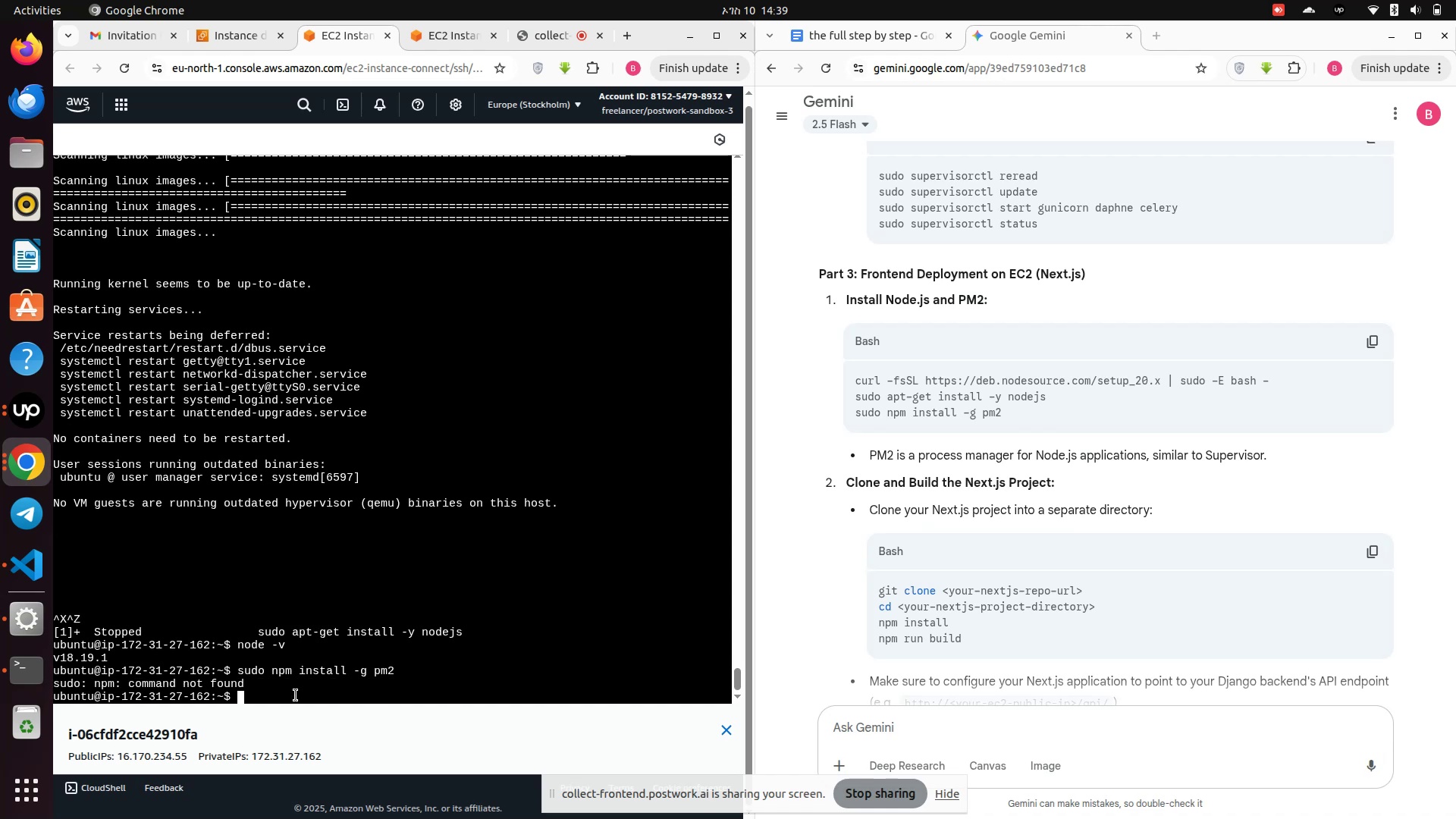 
wait(6.65)
 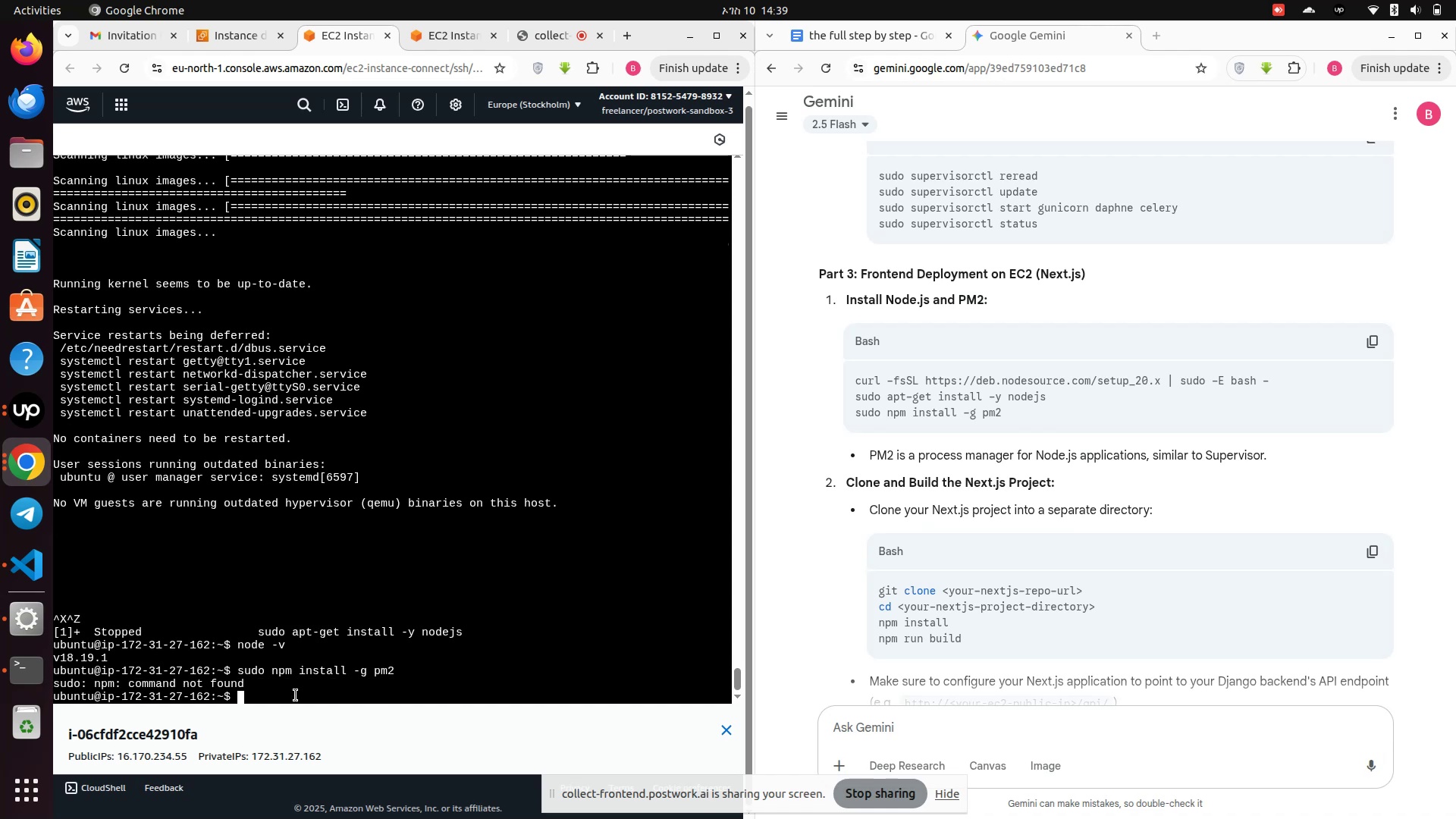 
type(npm -v)
 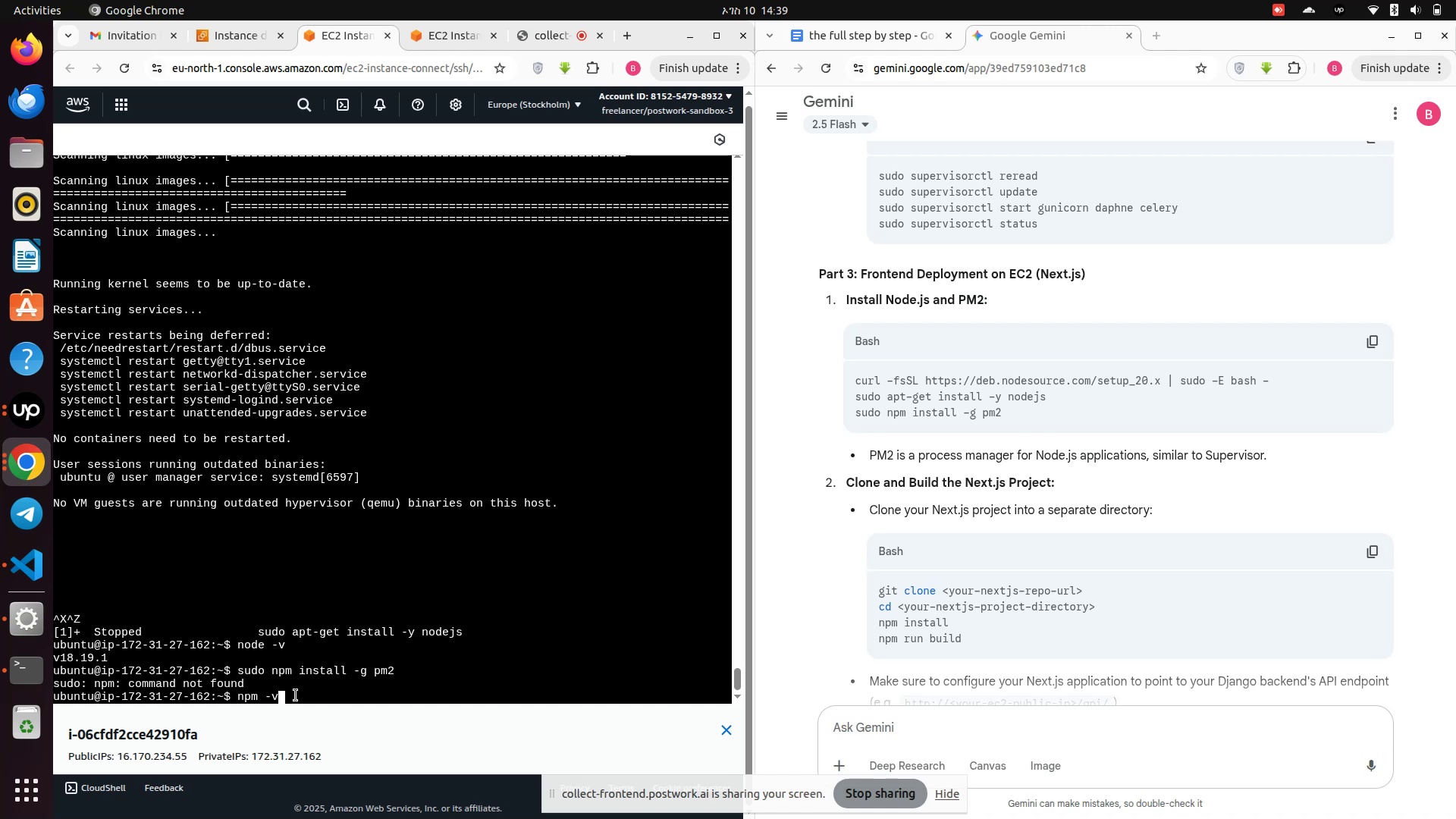 
key(Enter)
 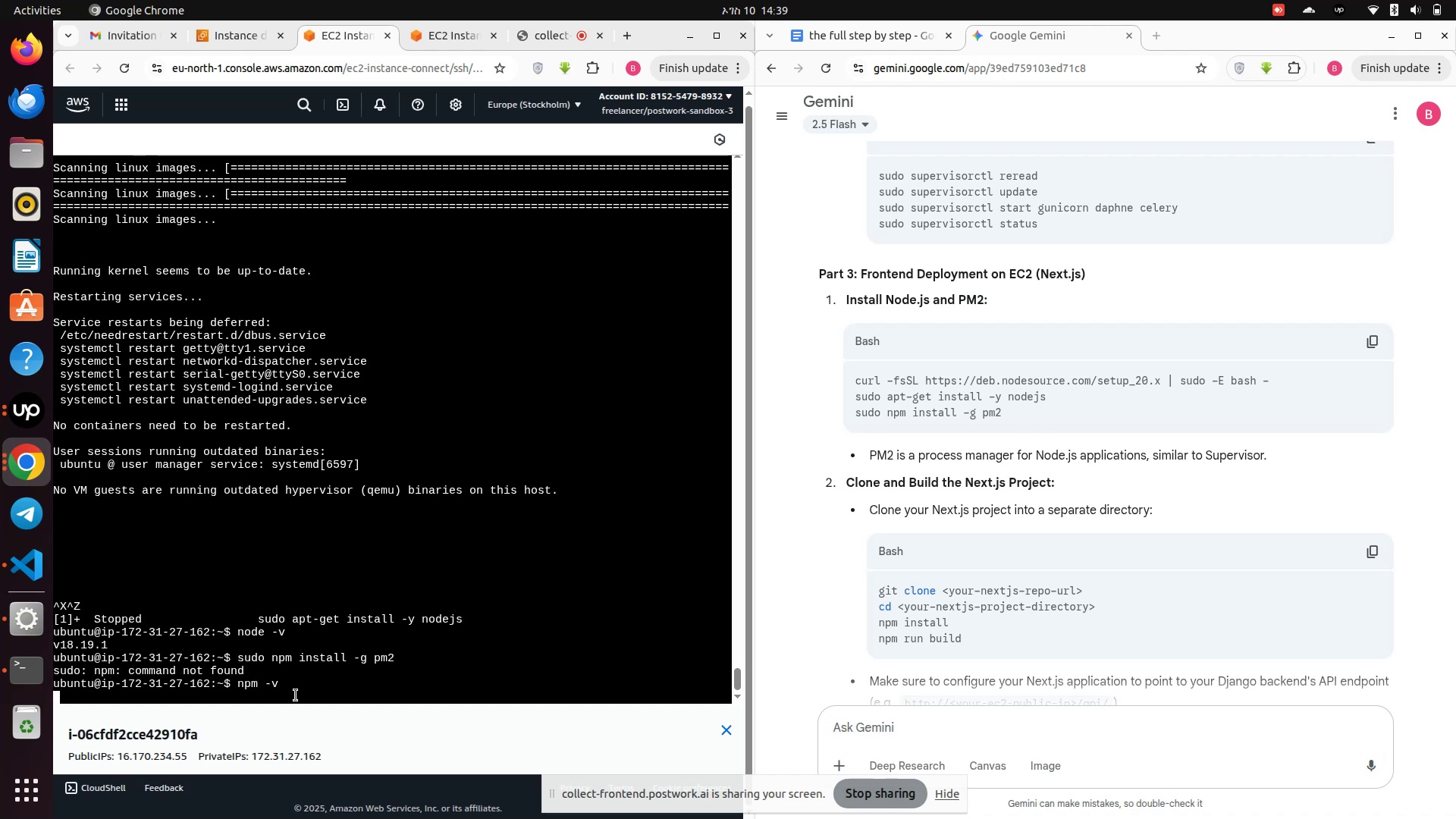 
wait(8.73)
 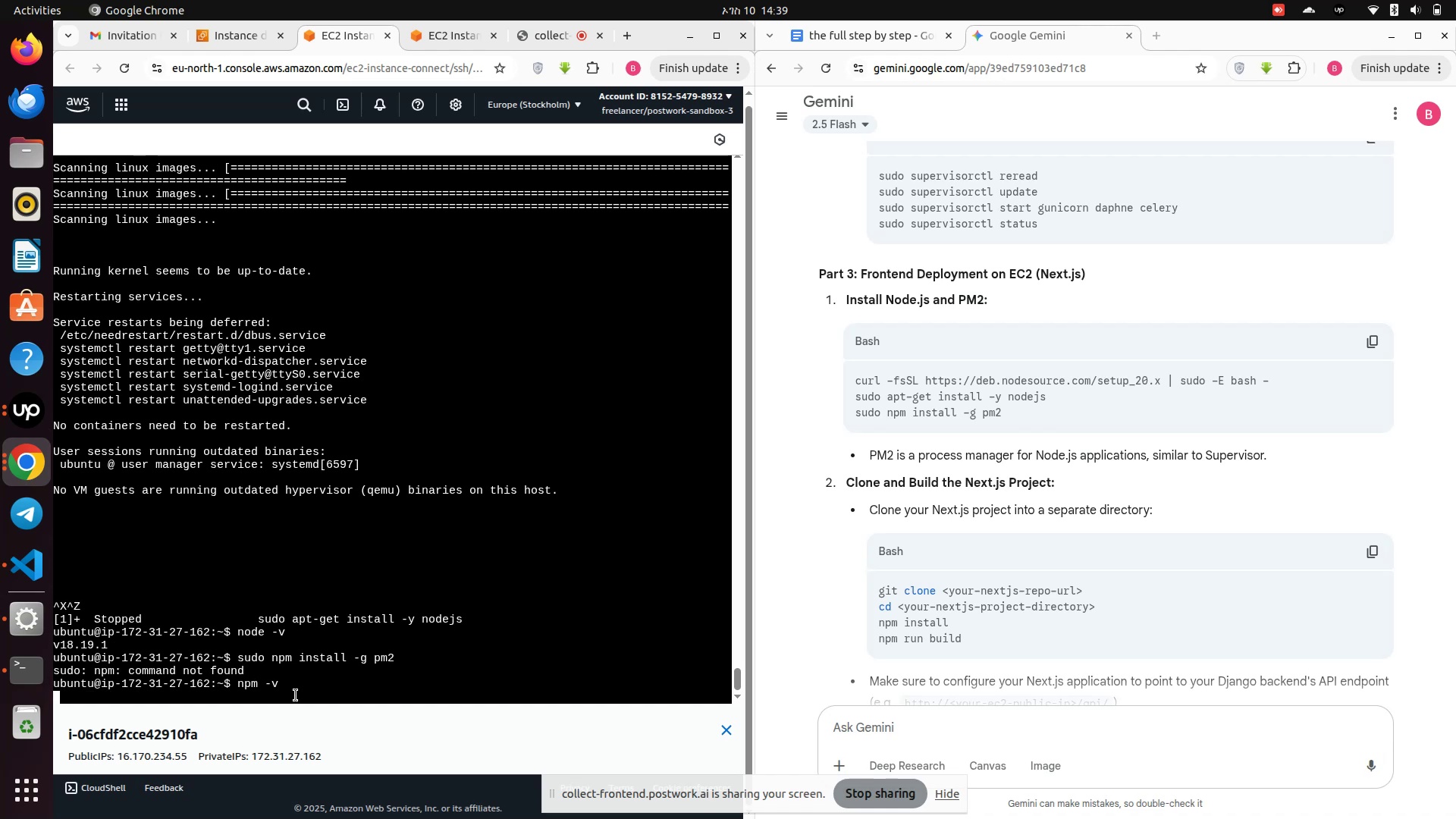 
type(sudo apt install npm )
 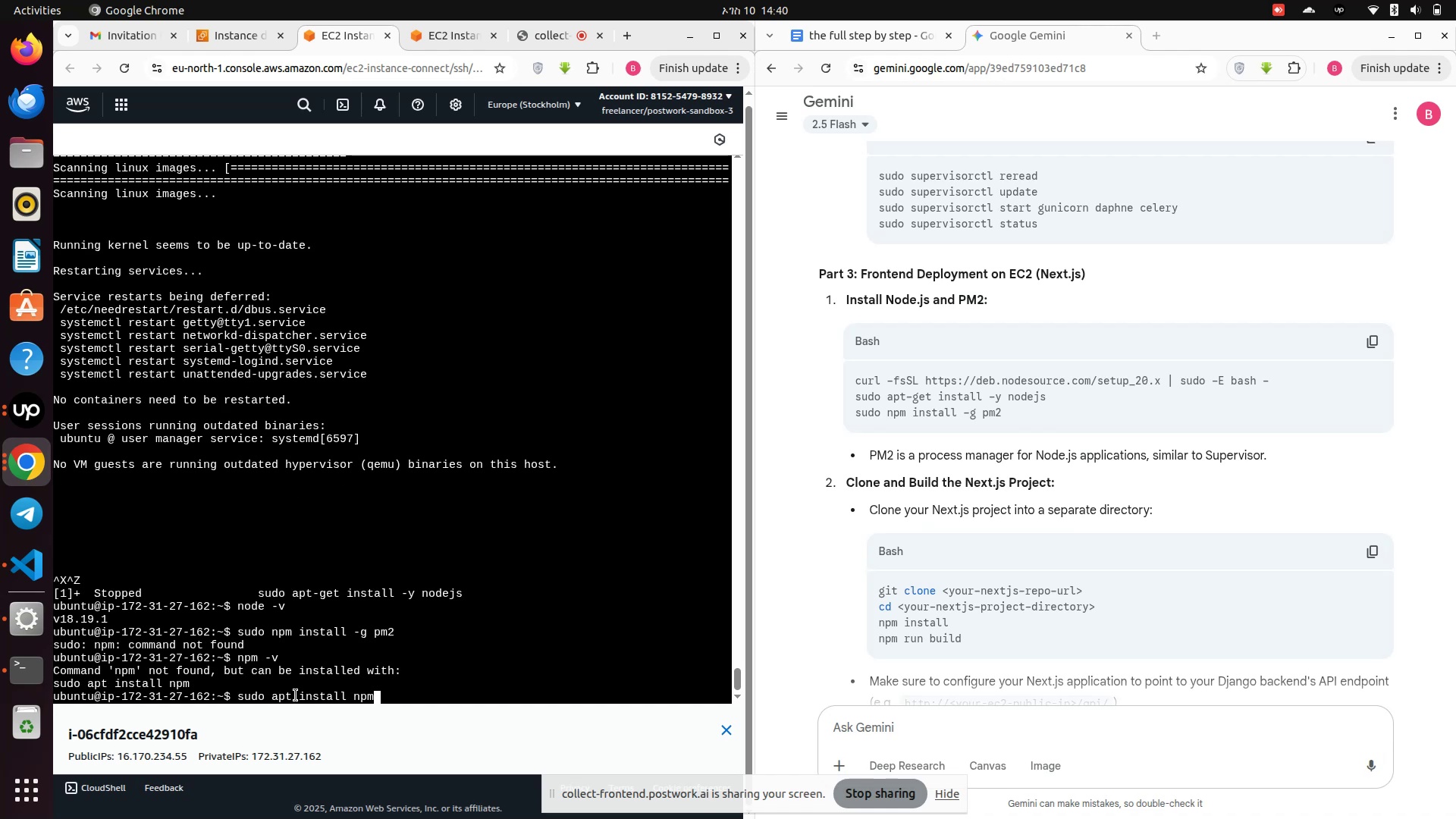 
key(Enter)
 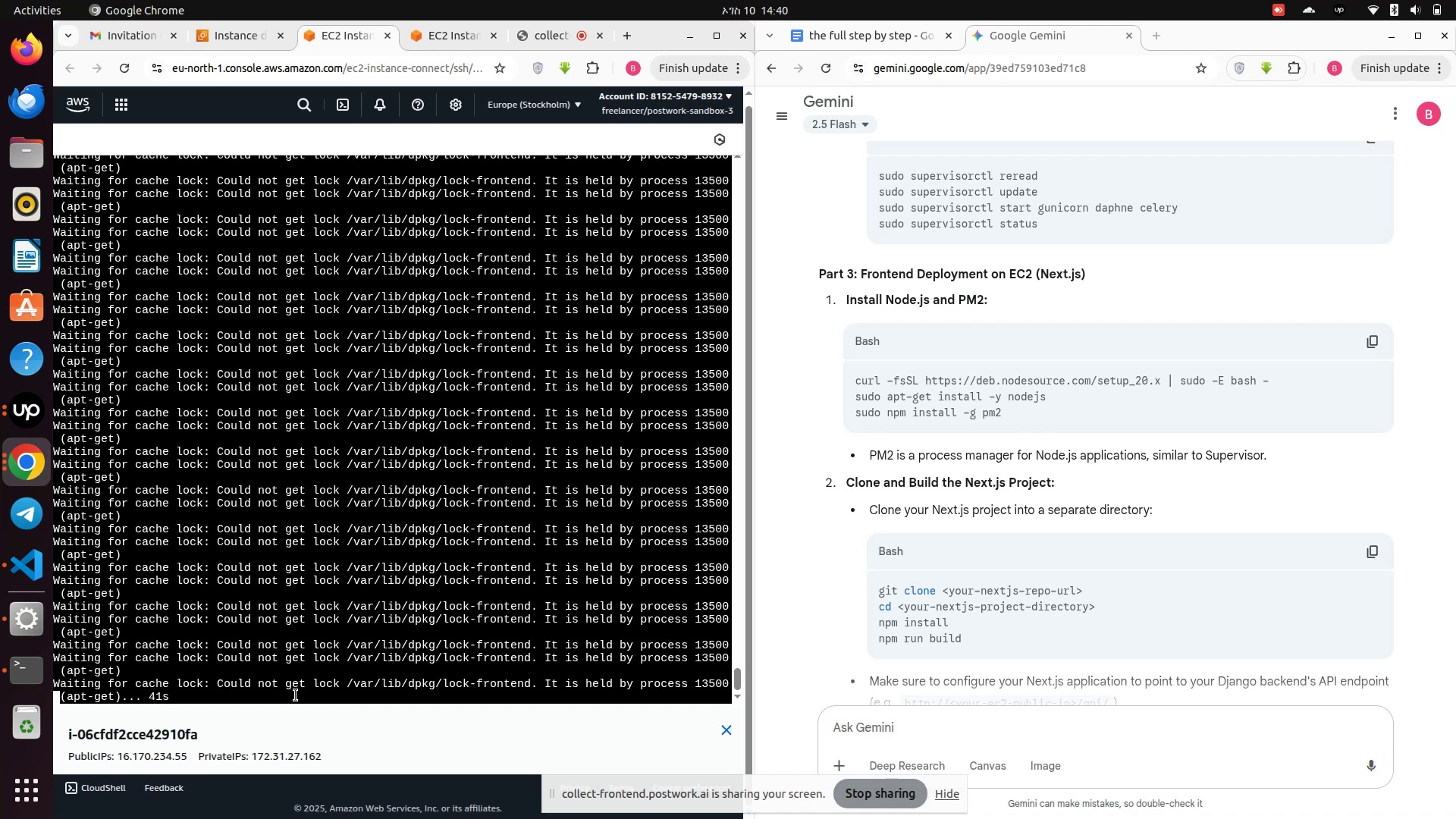 
wait(48.1)
 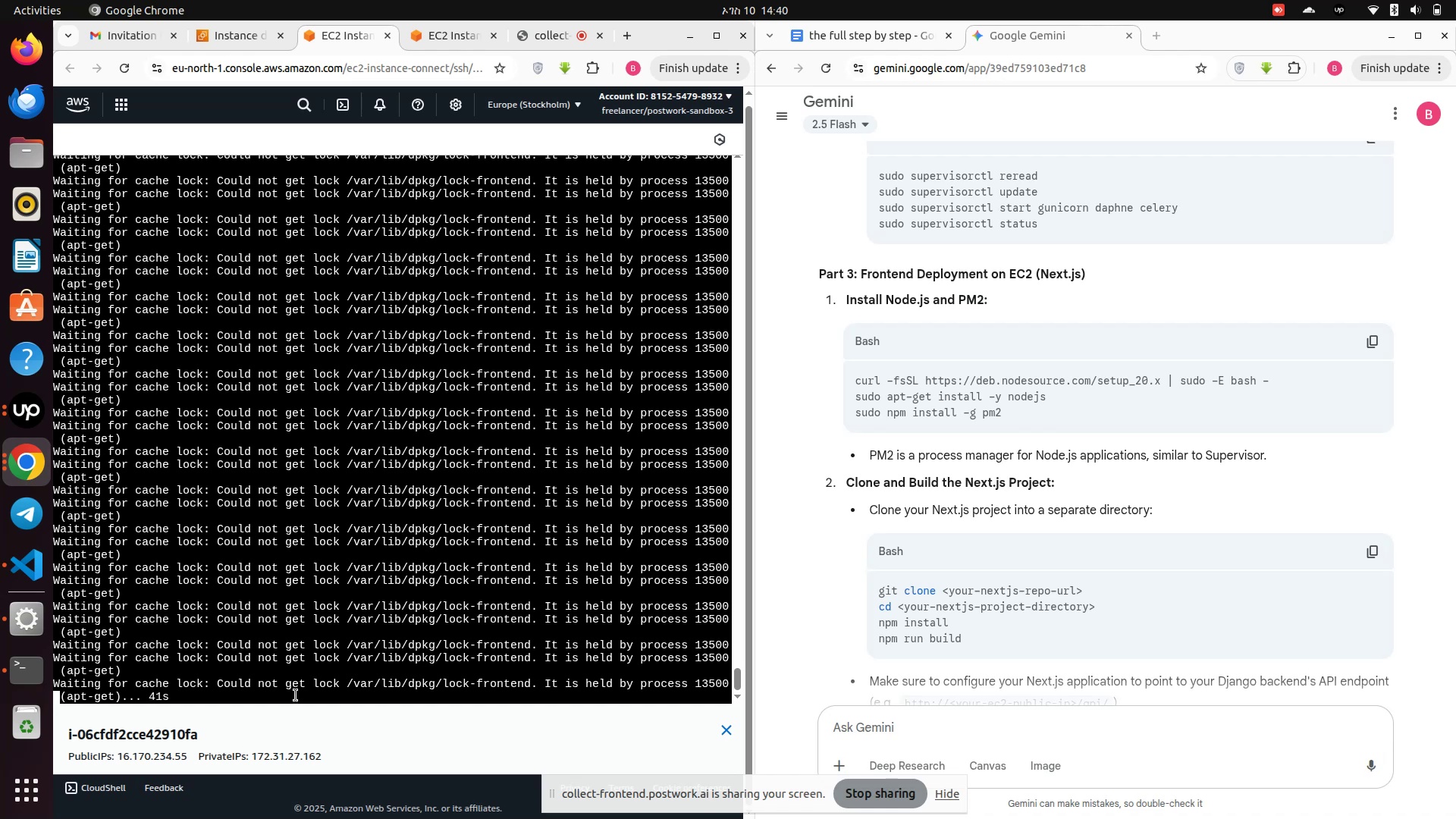 
scroll: coordinate [296, 689], scroll_direction: down, amount: 6.0
 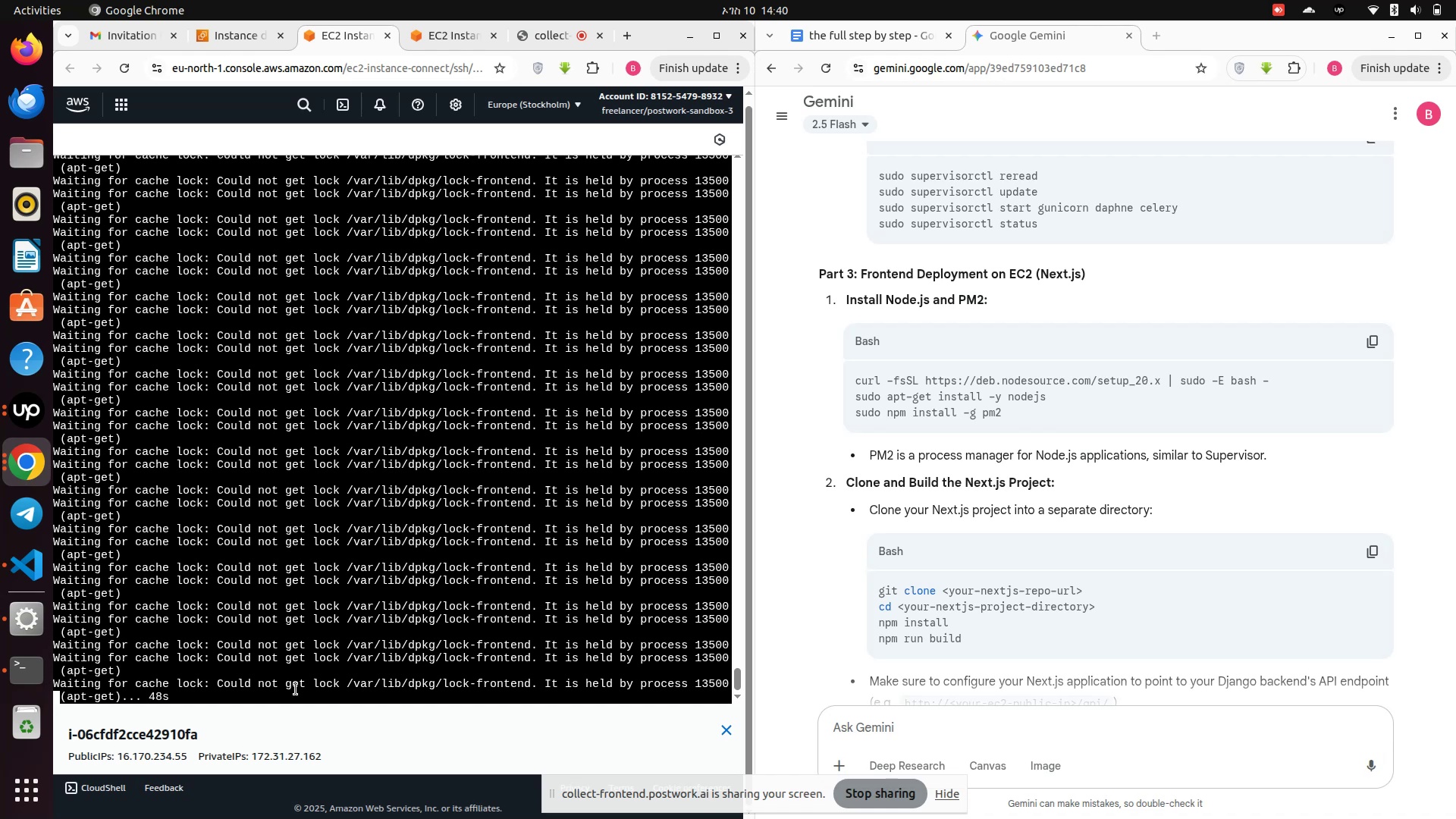 
key(Control+Z)
 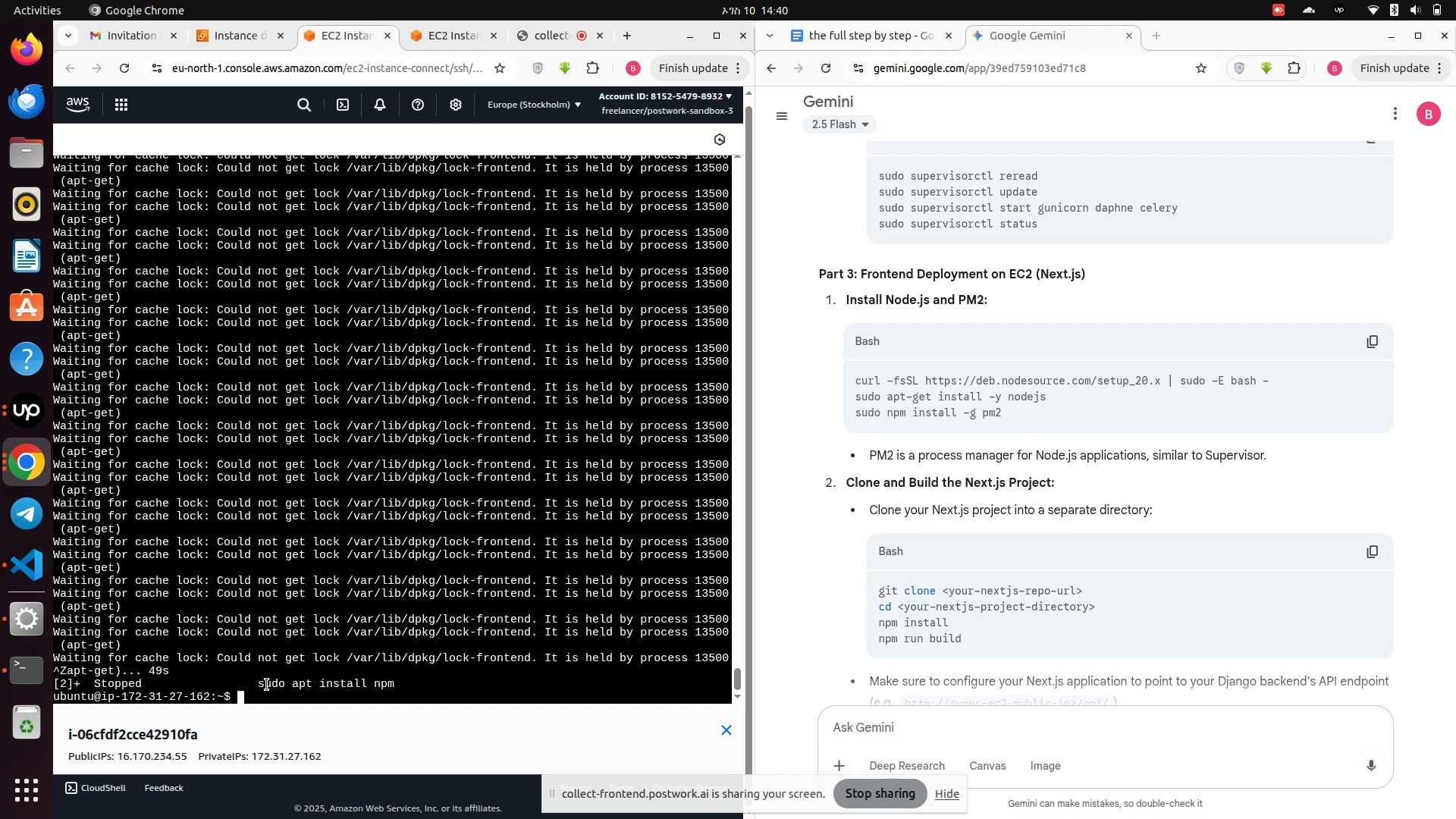 
key(ArrowUp)
 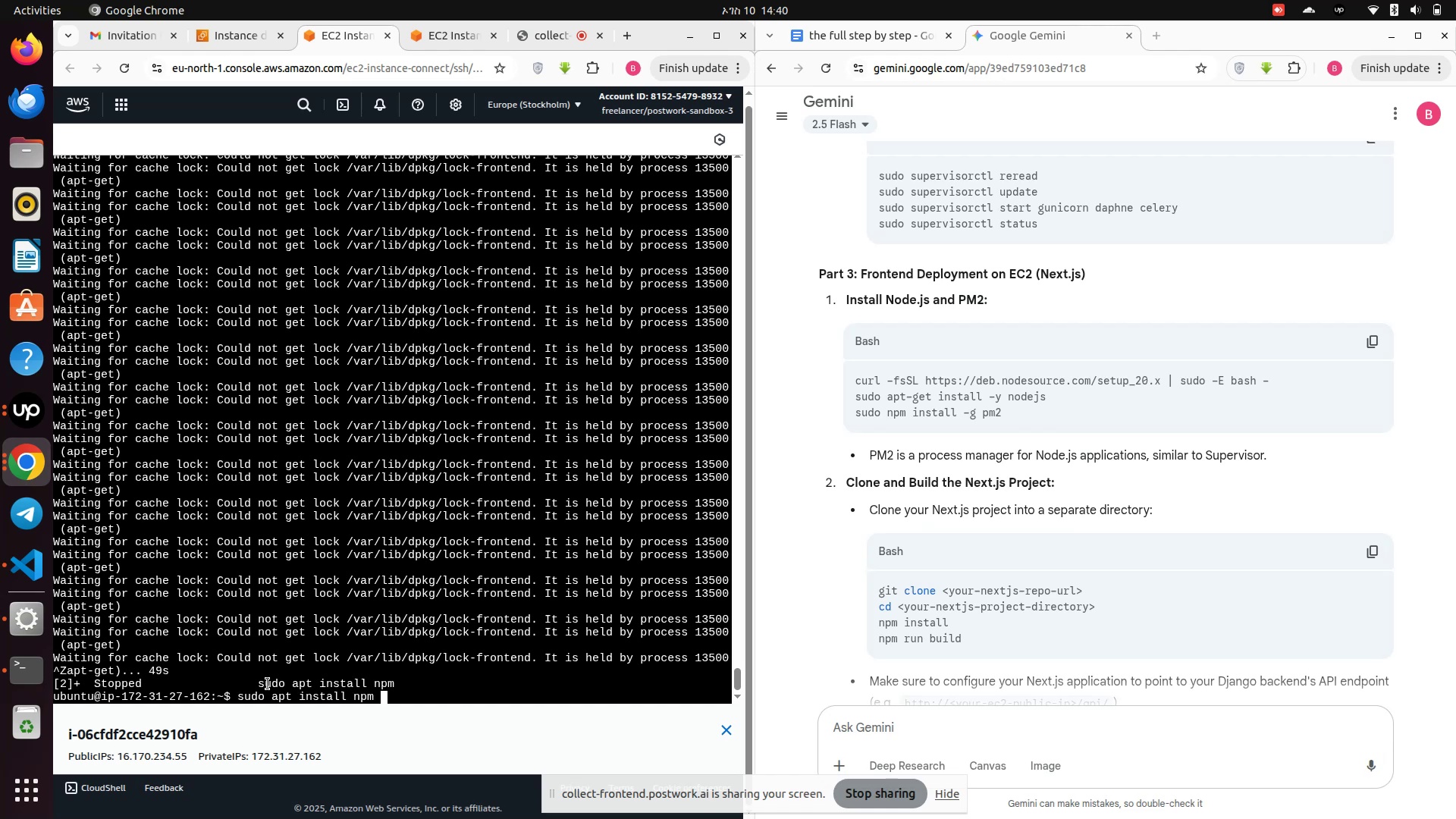 
key(ArrowUp)
 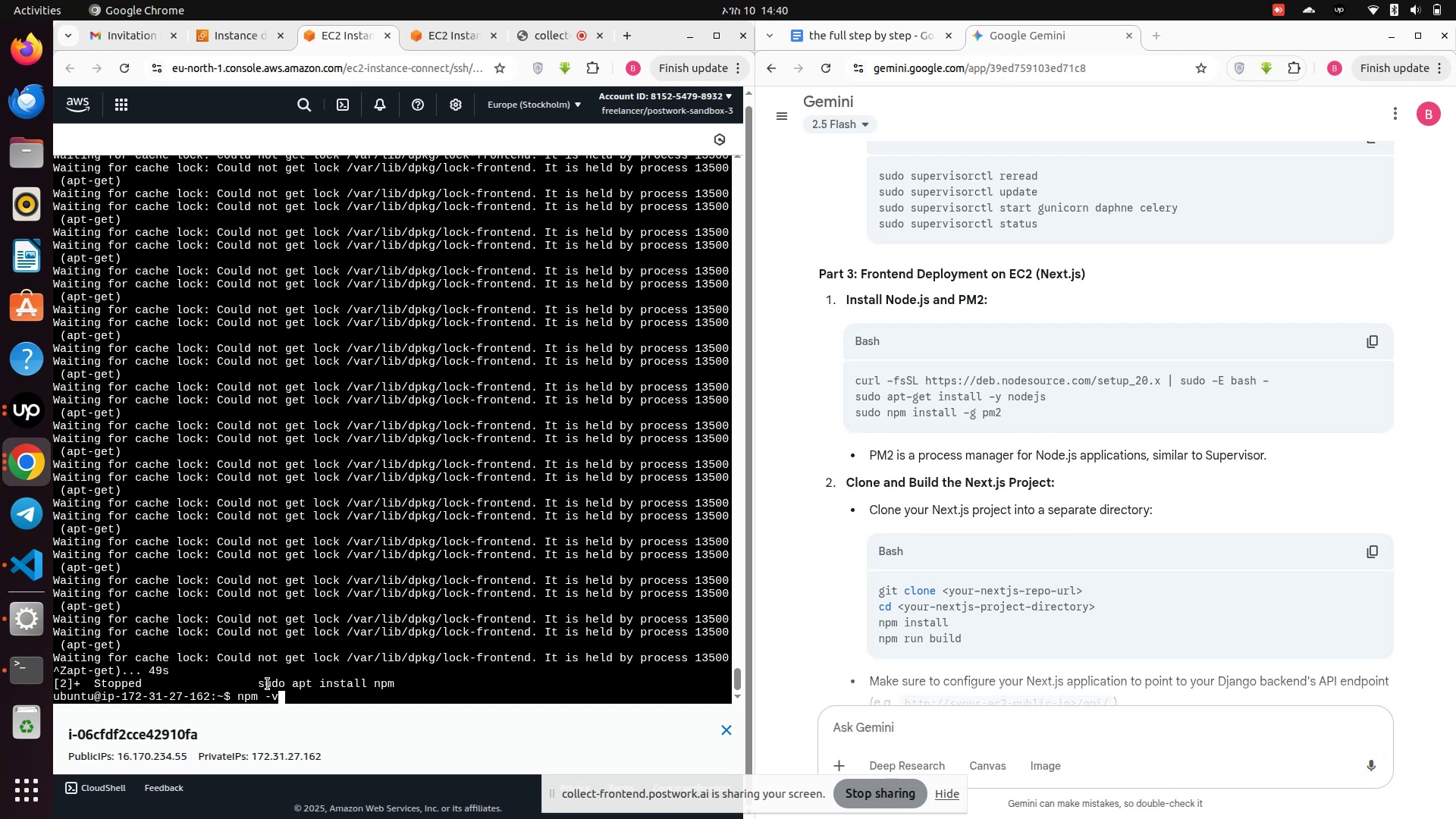 
key(ArrowUp)
 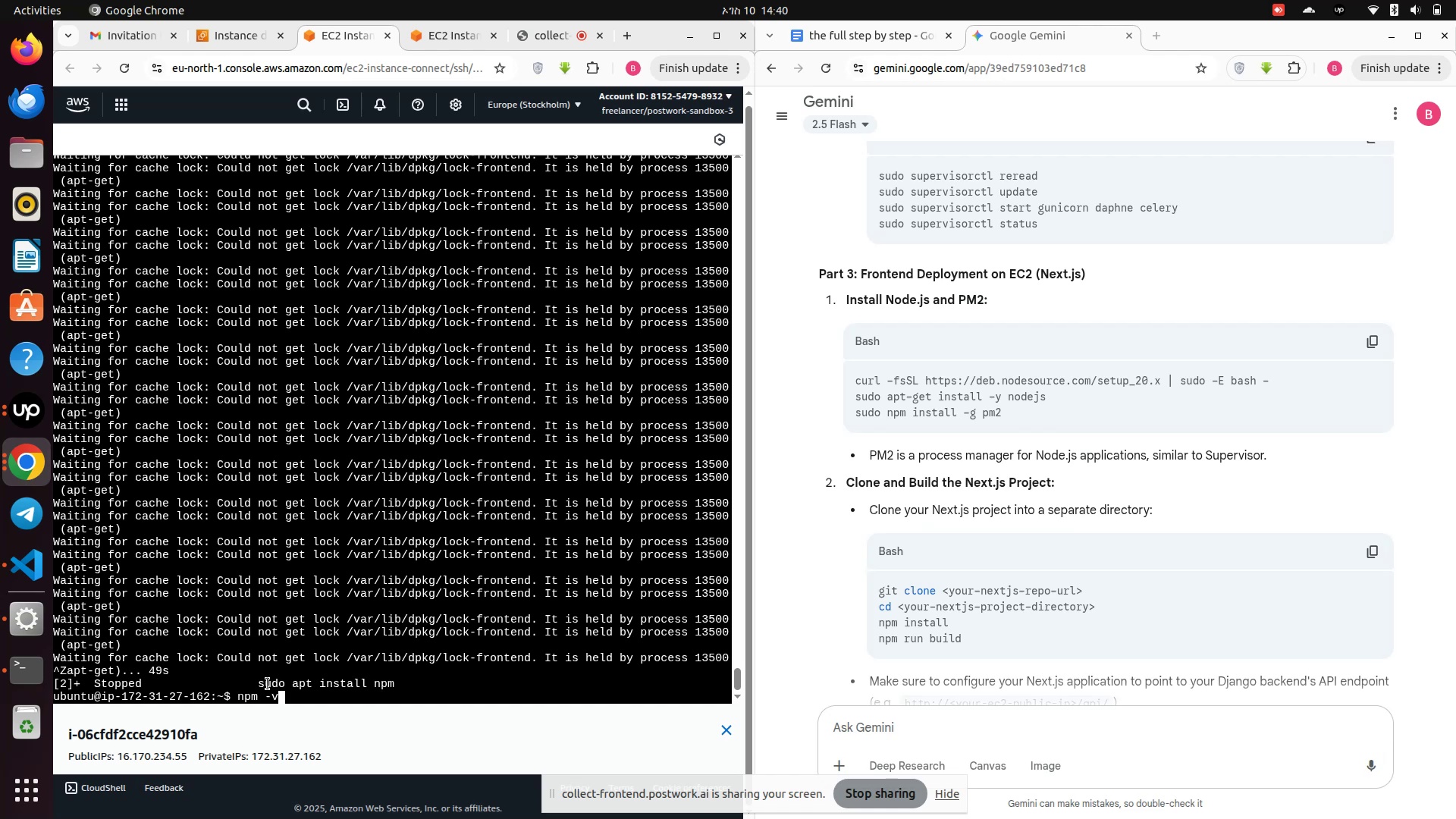 
key(ArrowUp)
 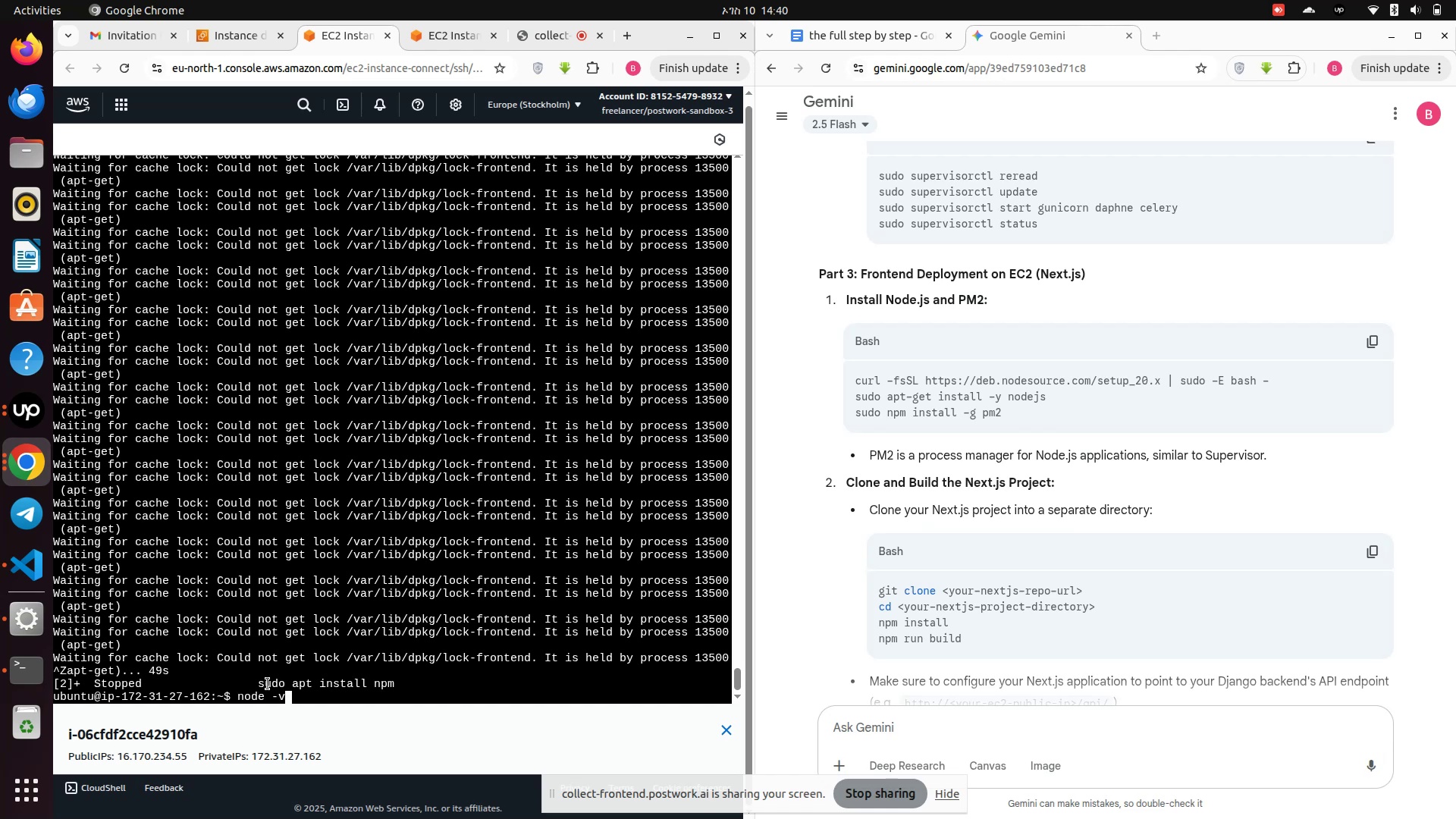 
key(ArrowUp)
 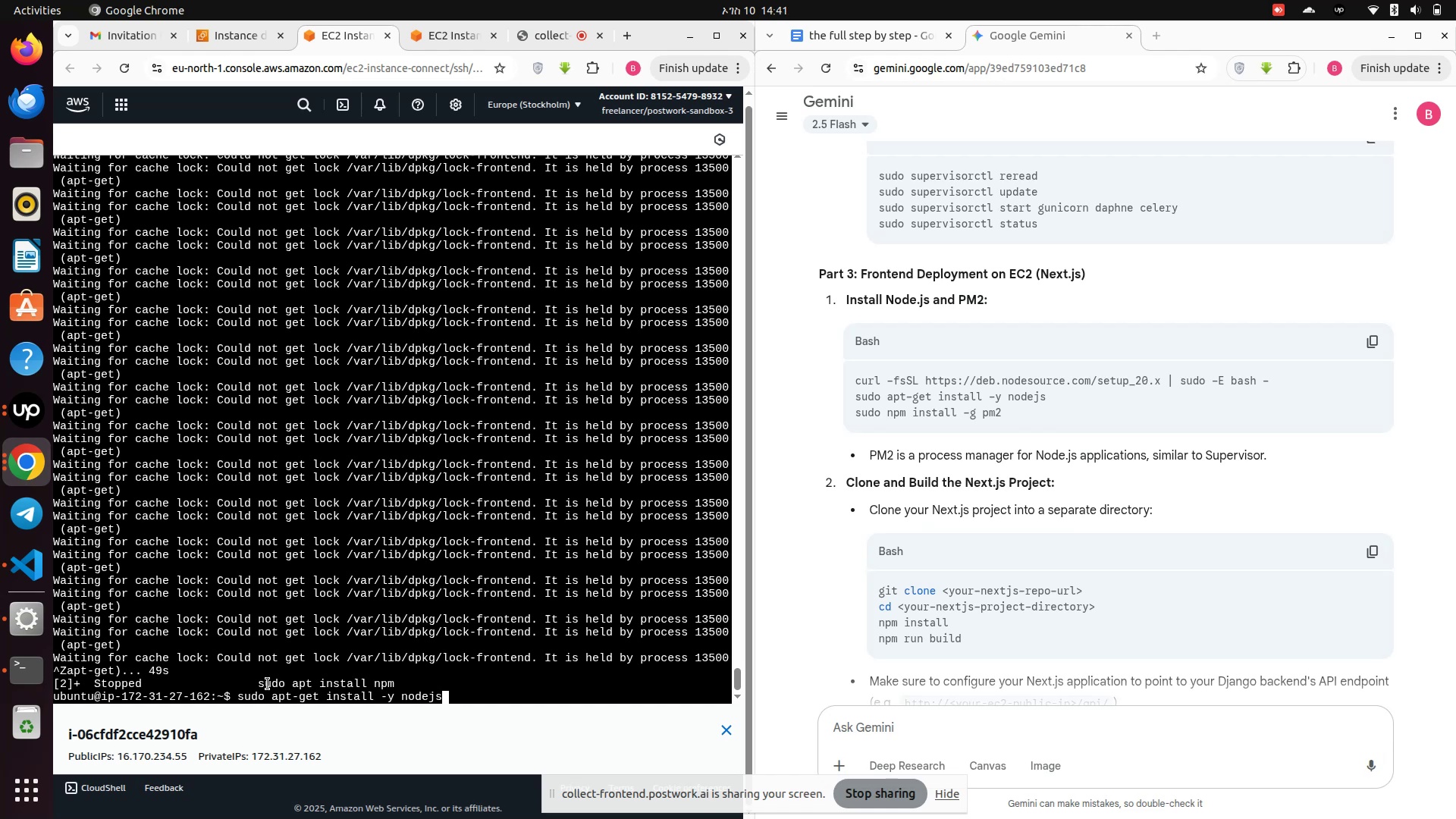 
key(ArrowUp)
 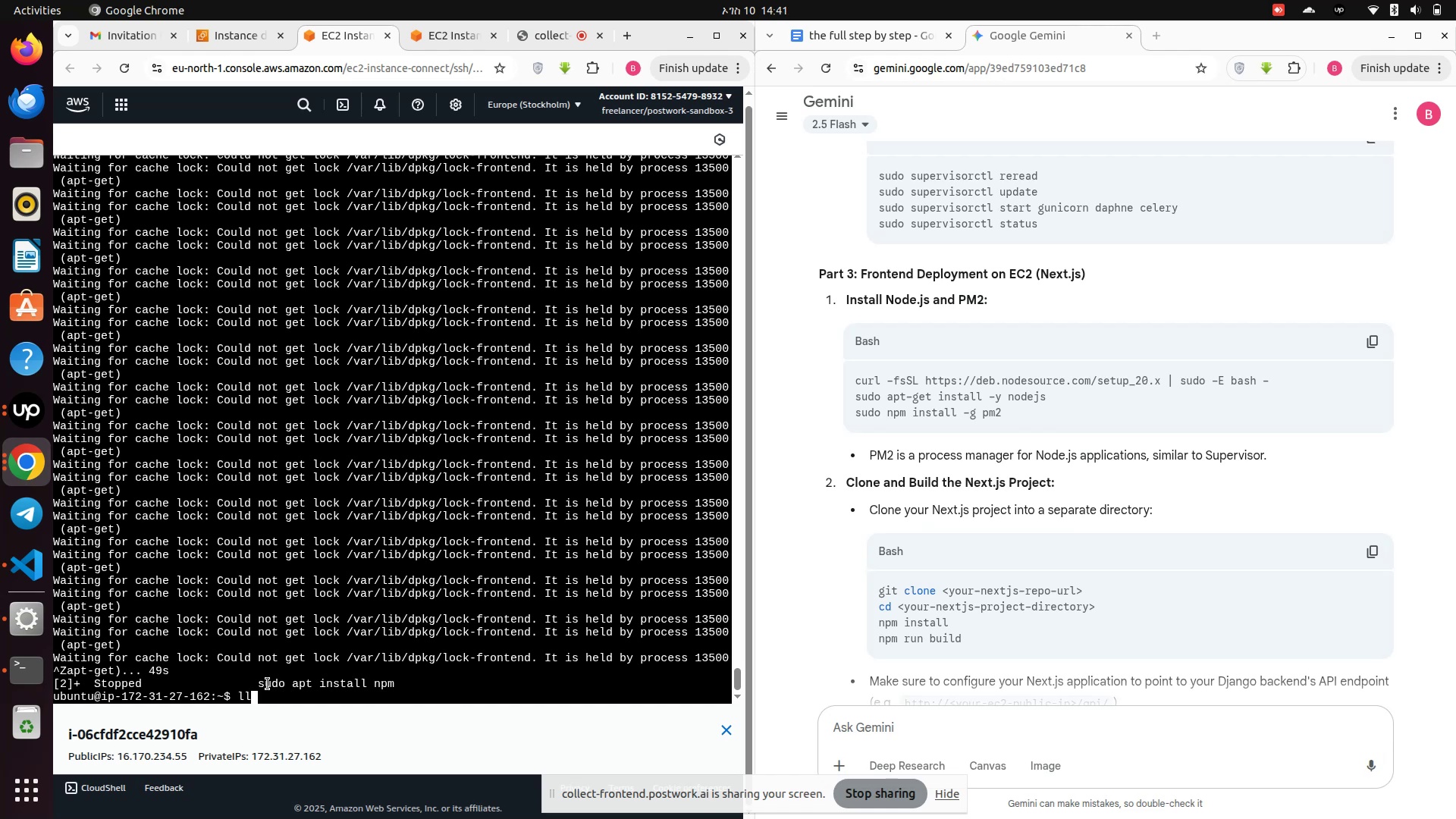 
key(ArrowUp)
 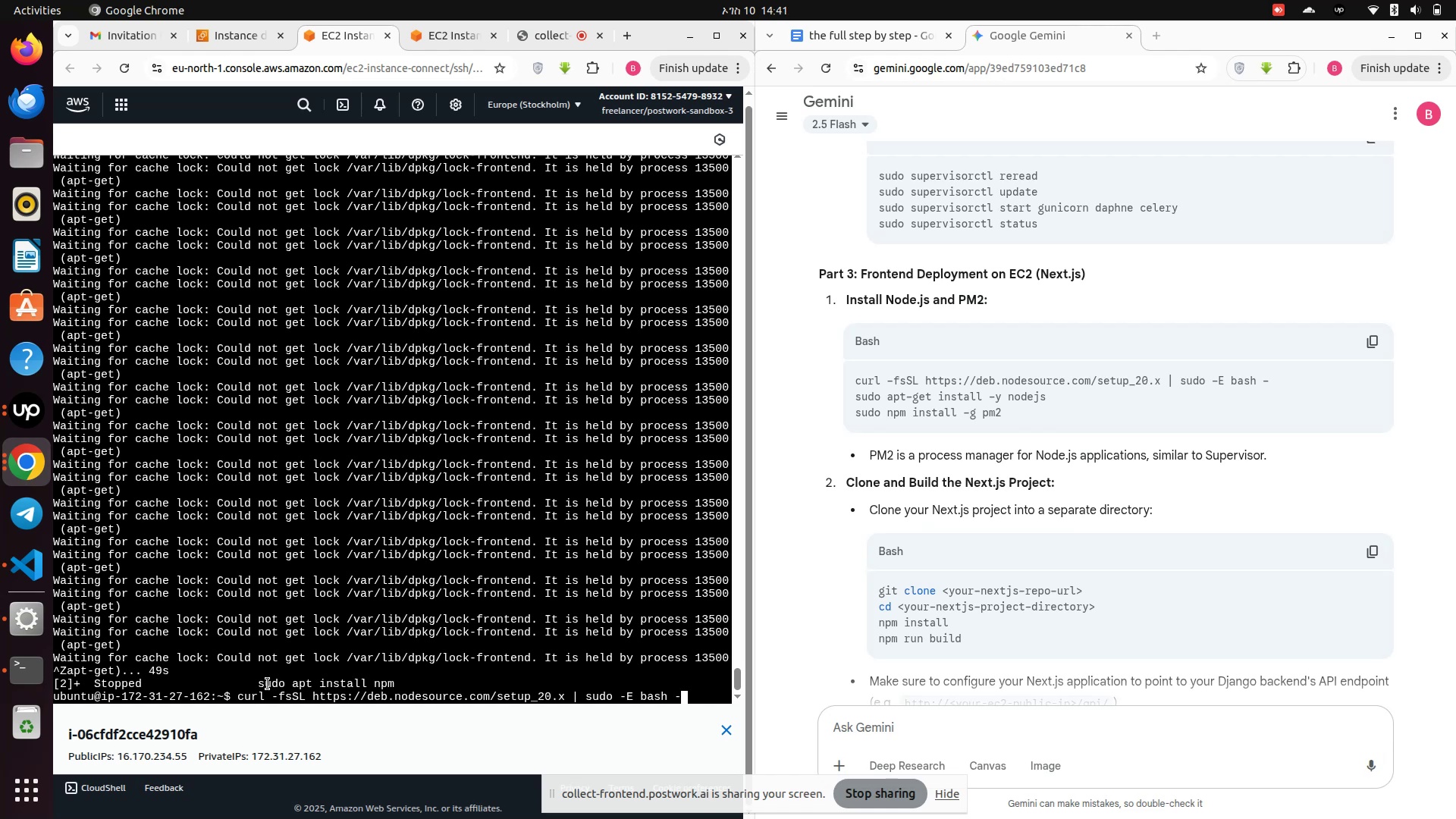 
key(Enter)
 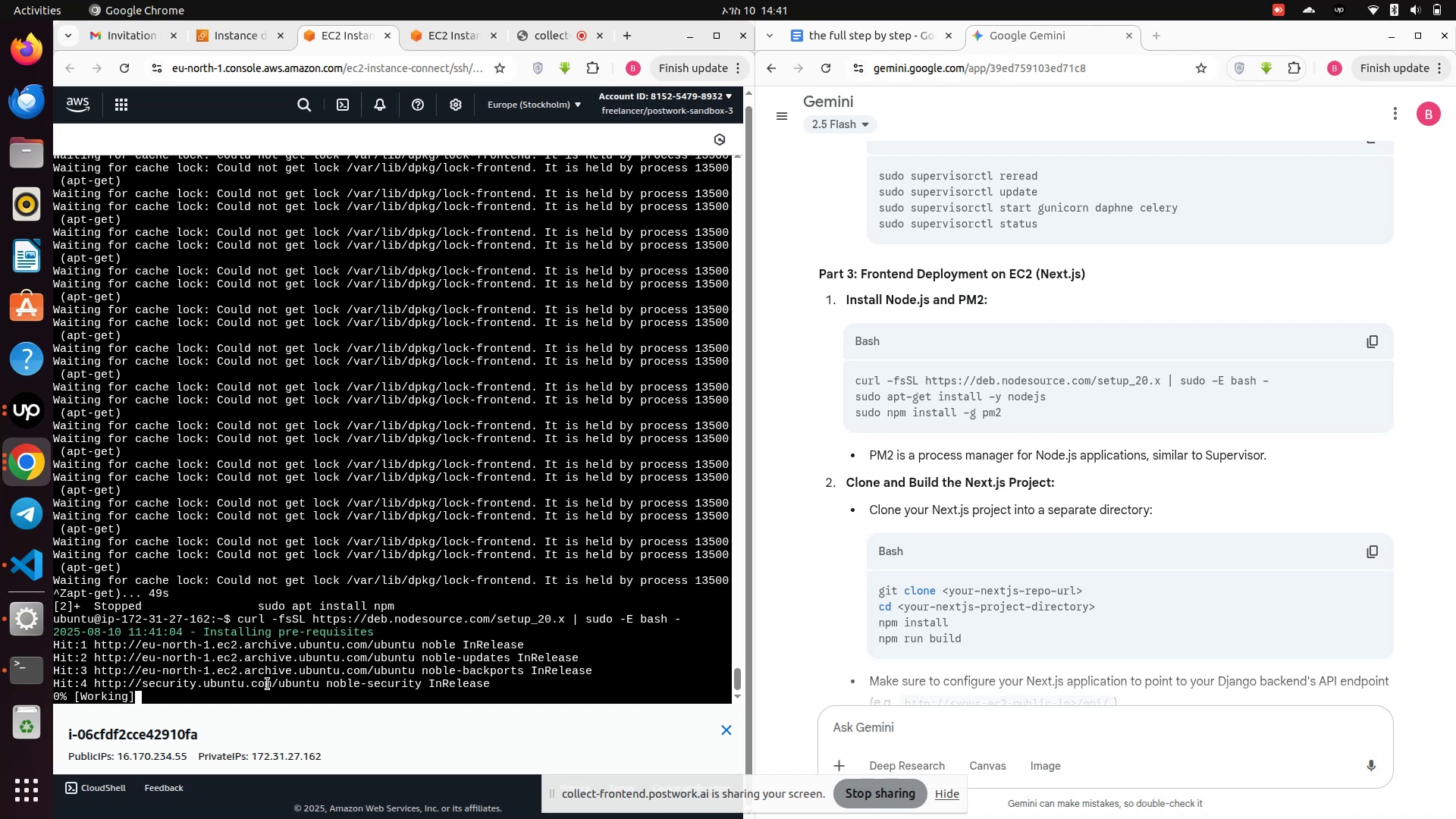 
wait(21.16)
 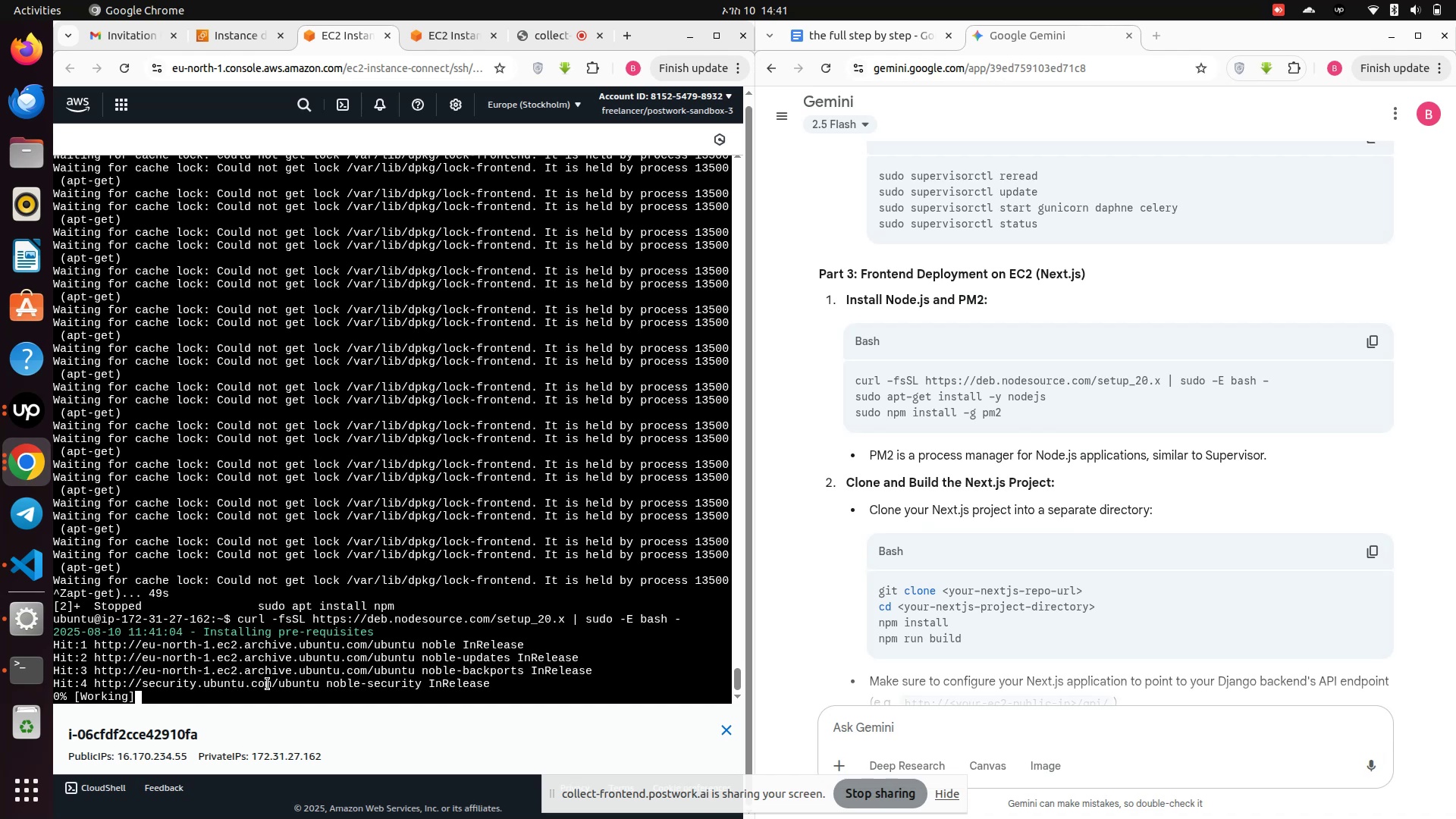 
left_click([1378, 10])
 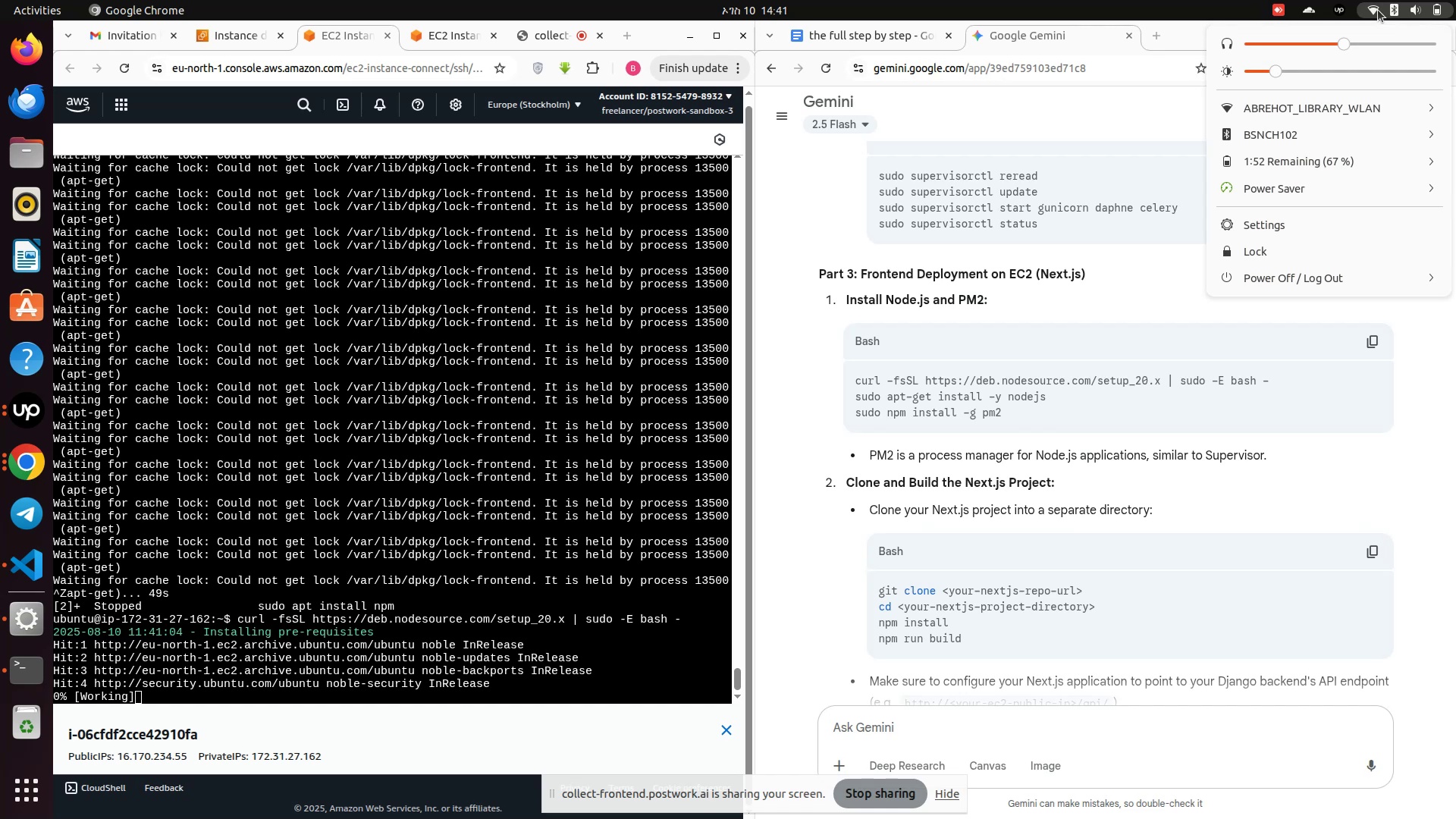 
left_click([1378, 10])
 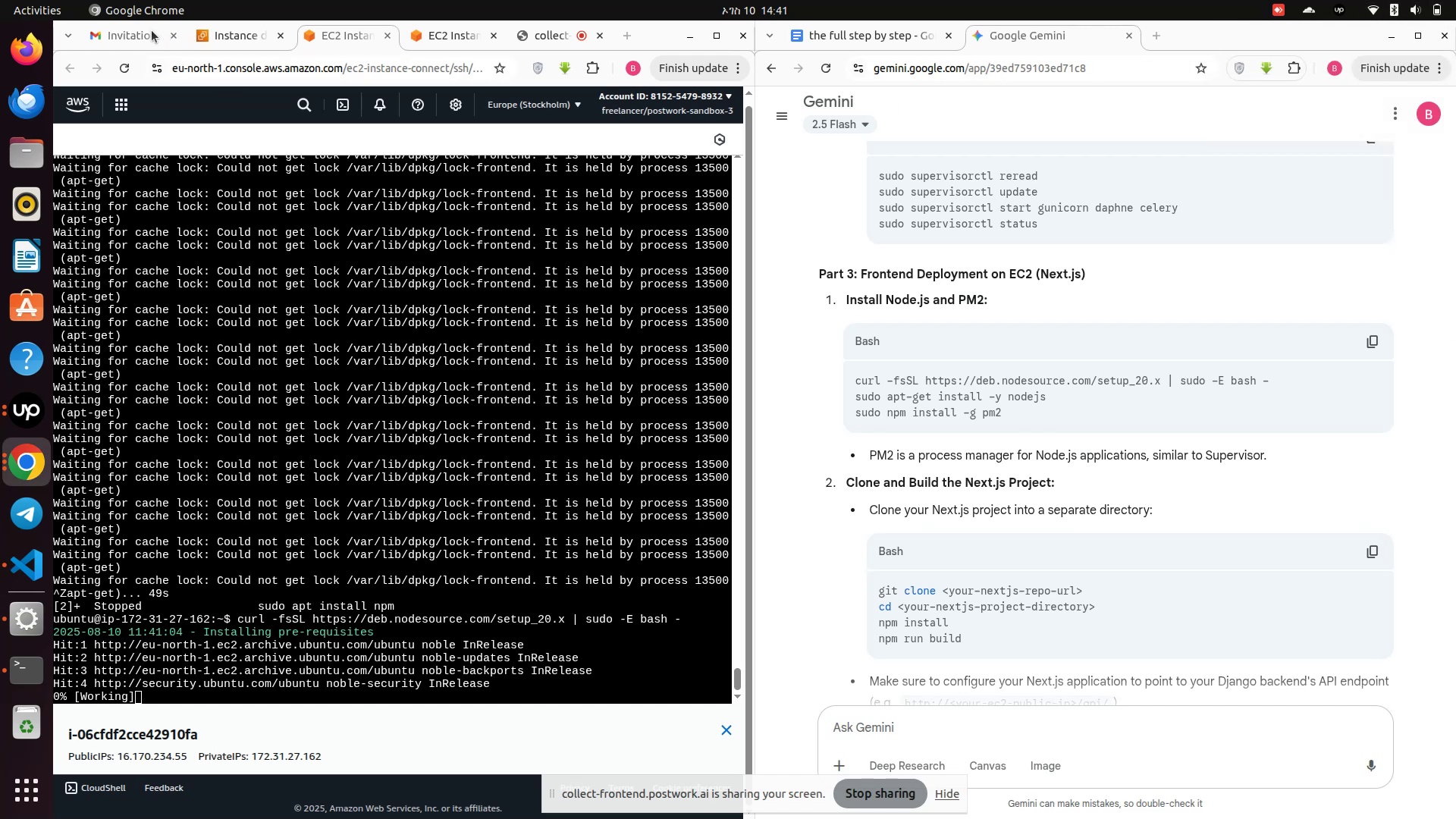 
wait(7.02)
 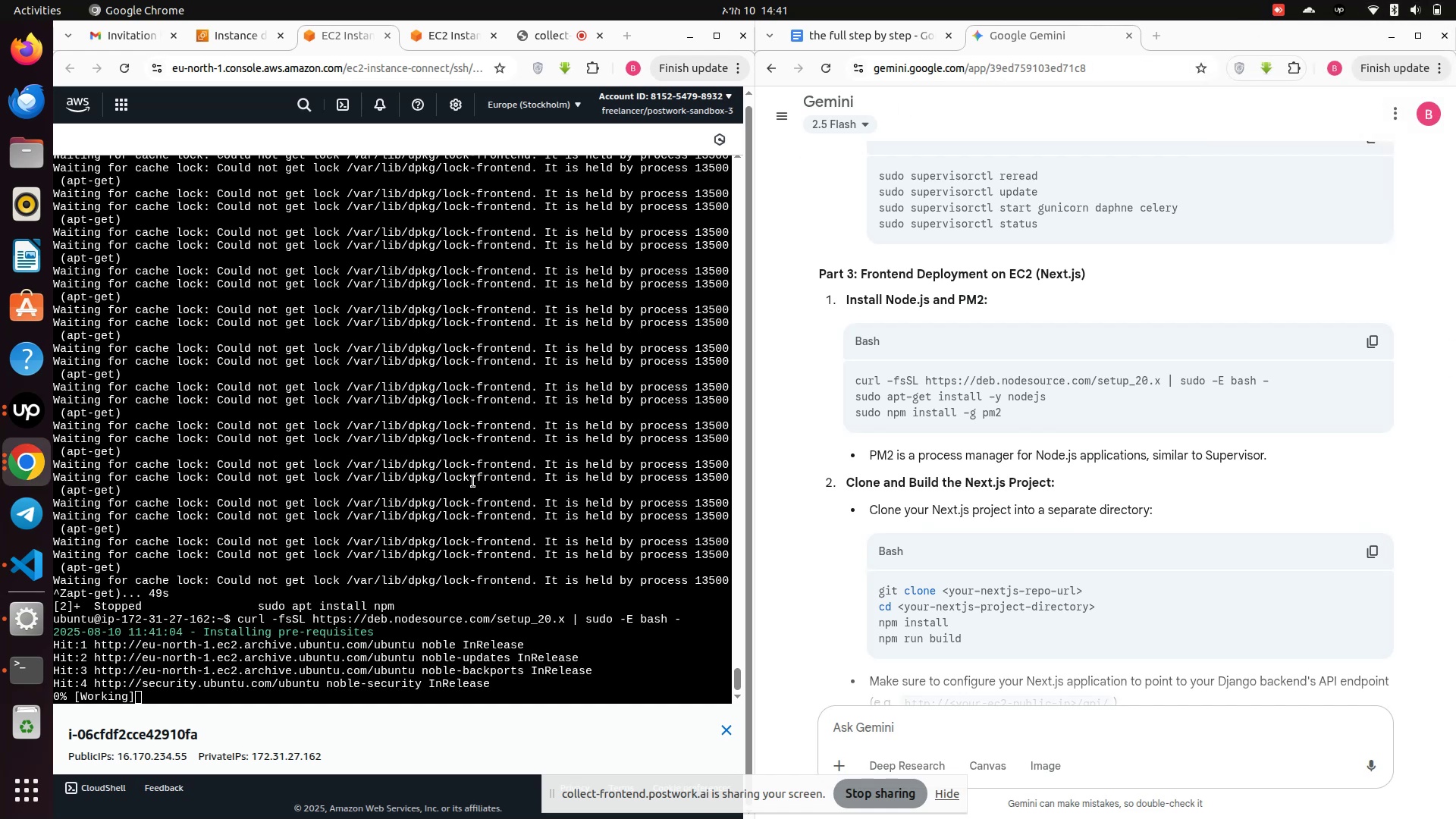 
left_click([124, 73])
 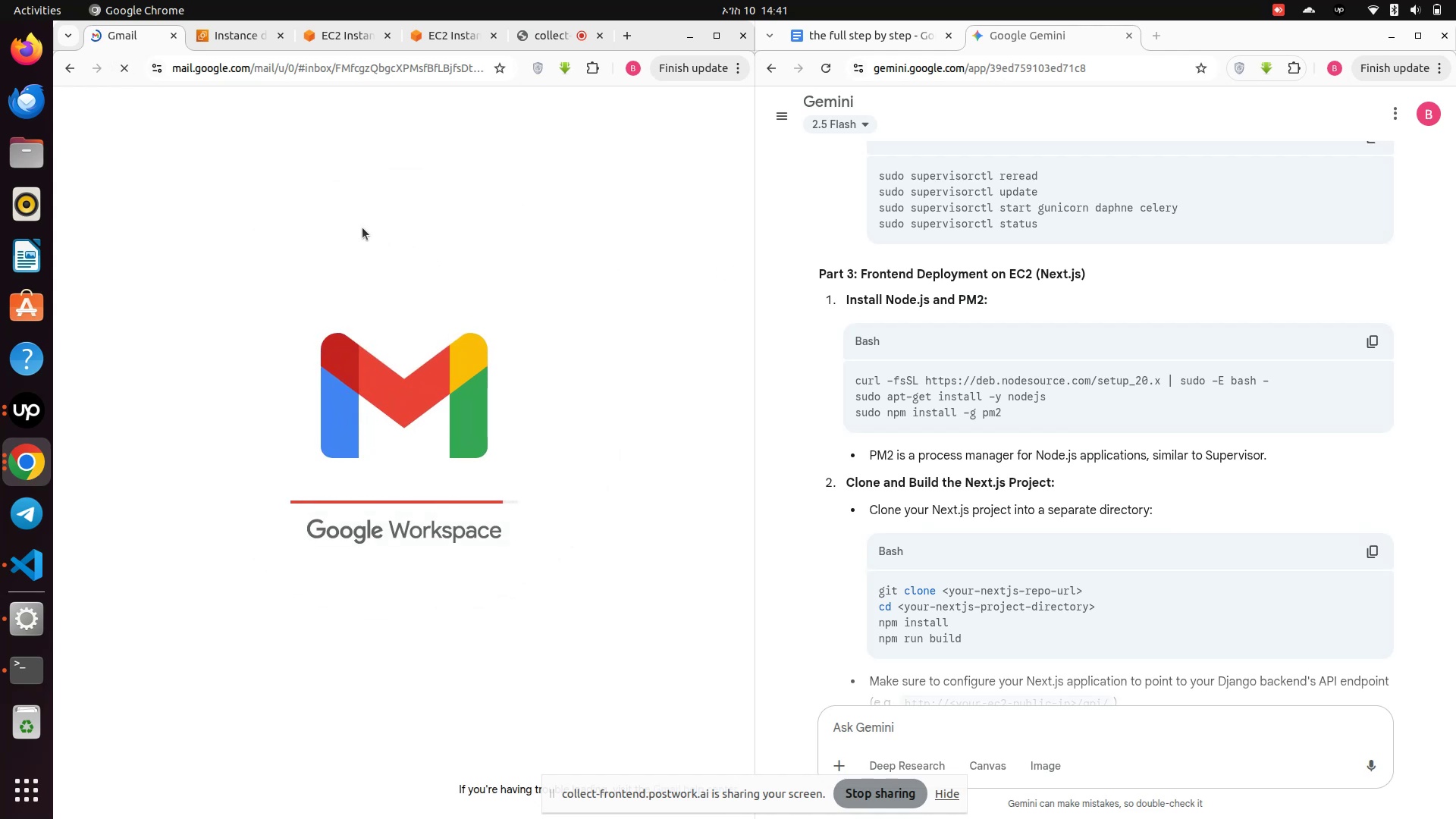 
wait(16.15)
 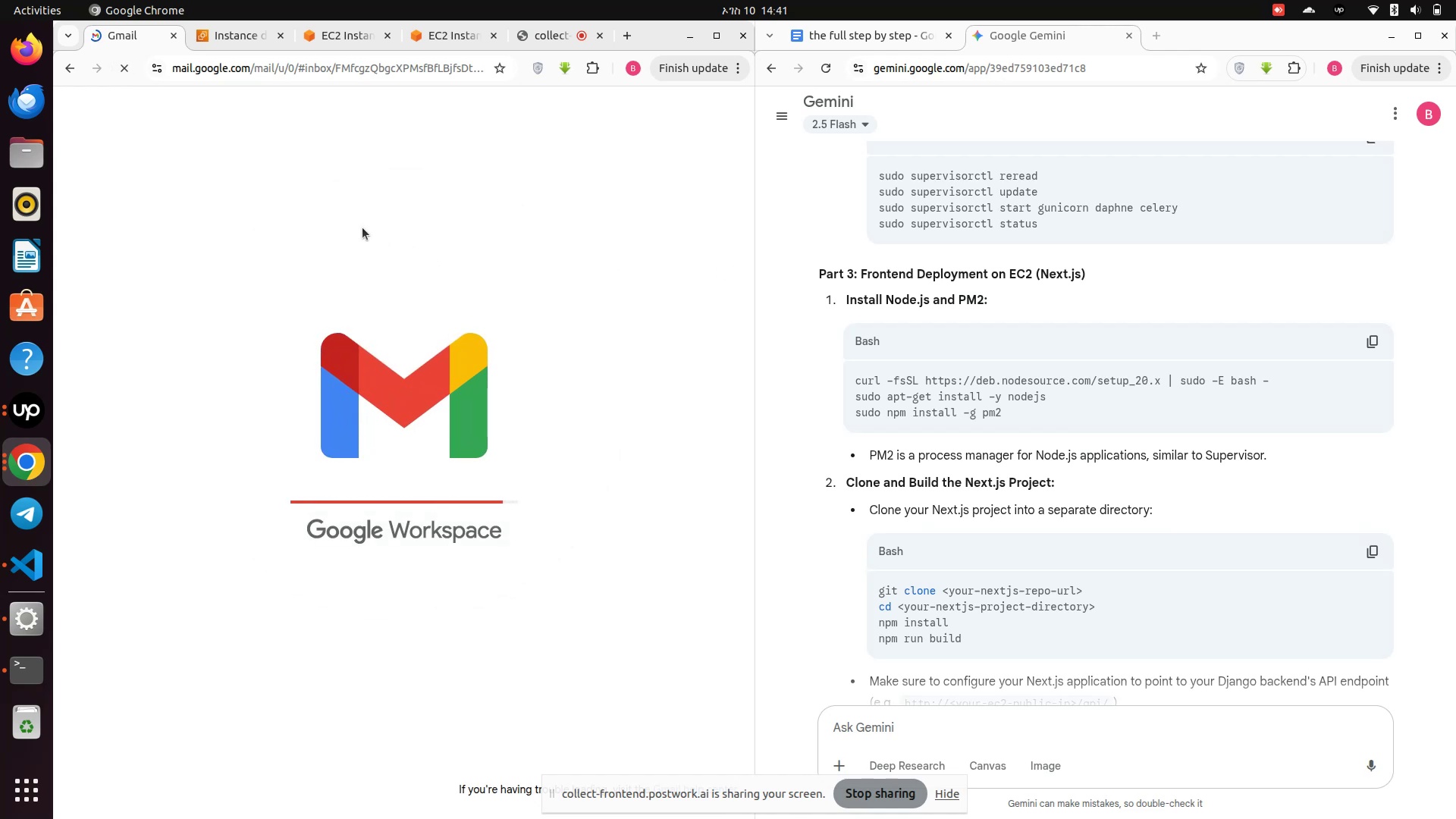 
left_click([221, 36])
 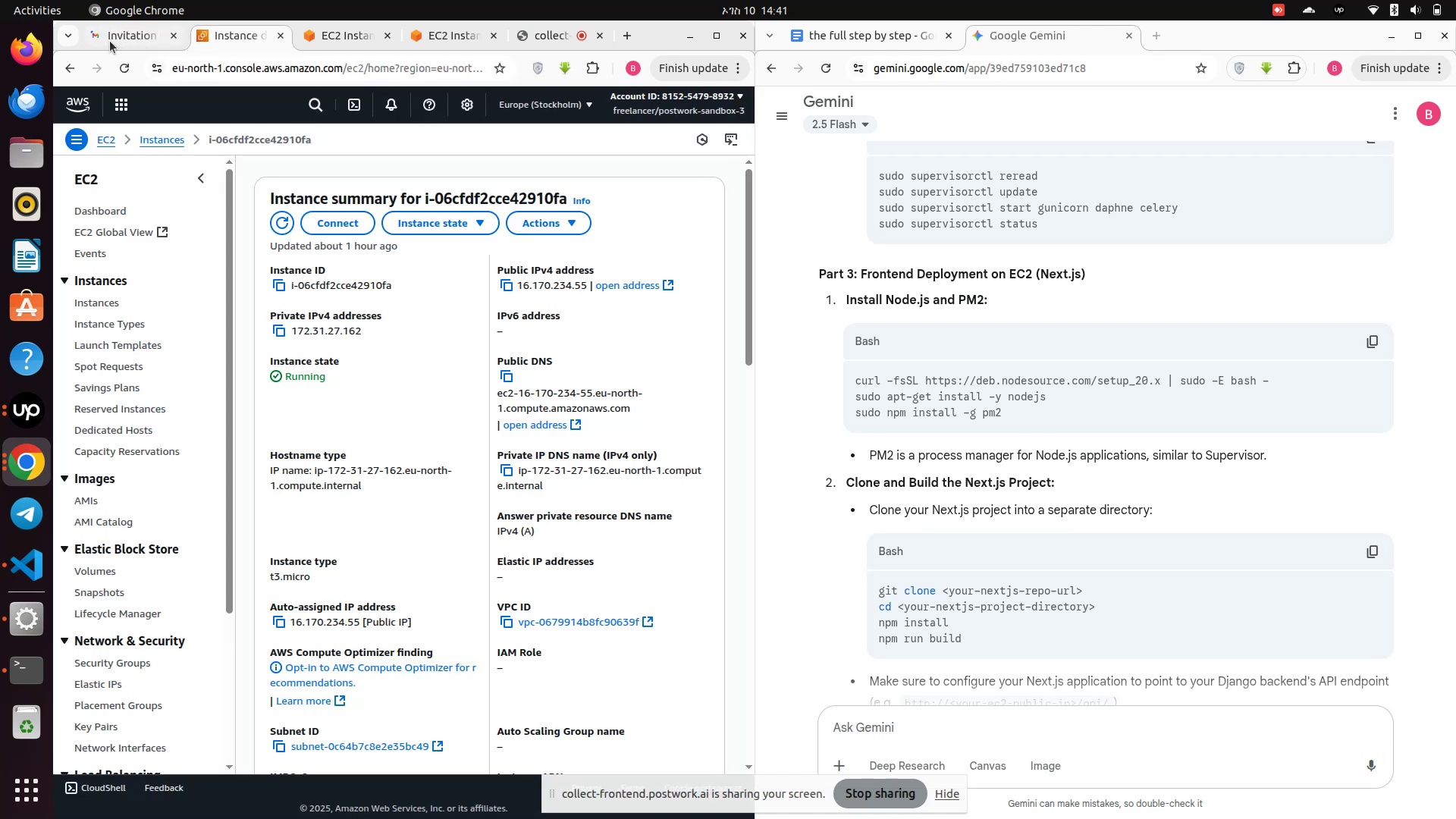 
left_click([110, 41])
 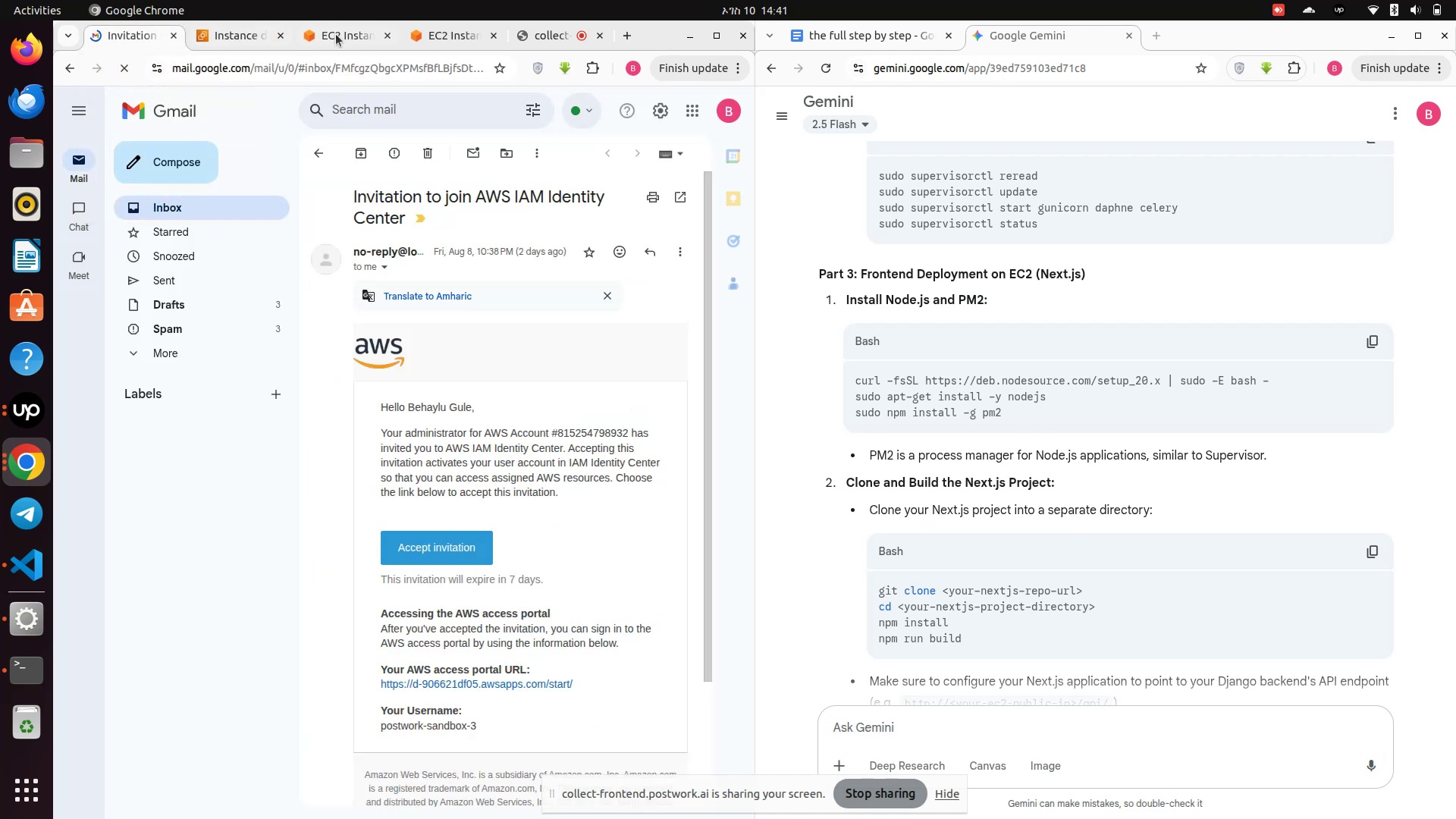 
left_click([338, 34])
 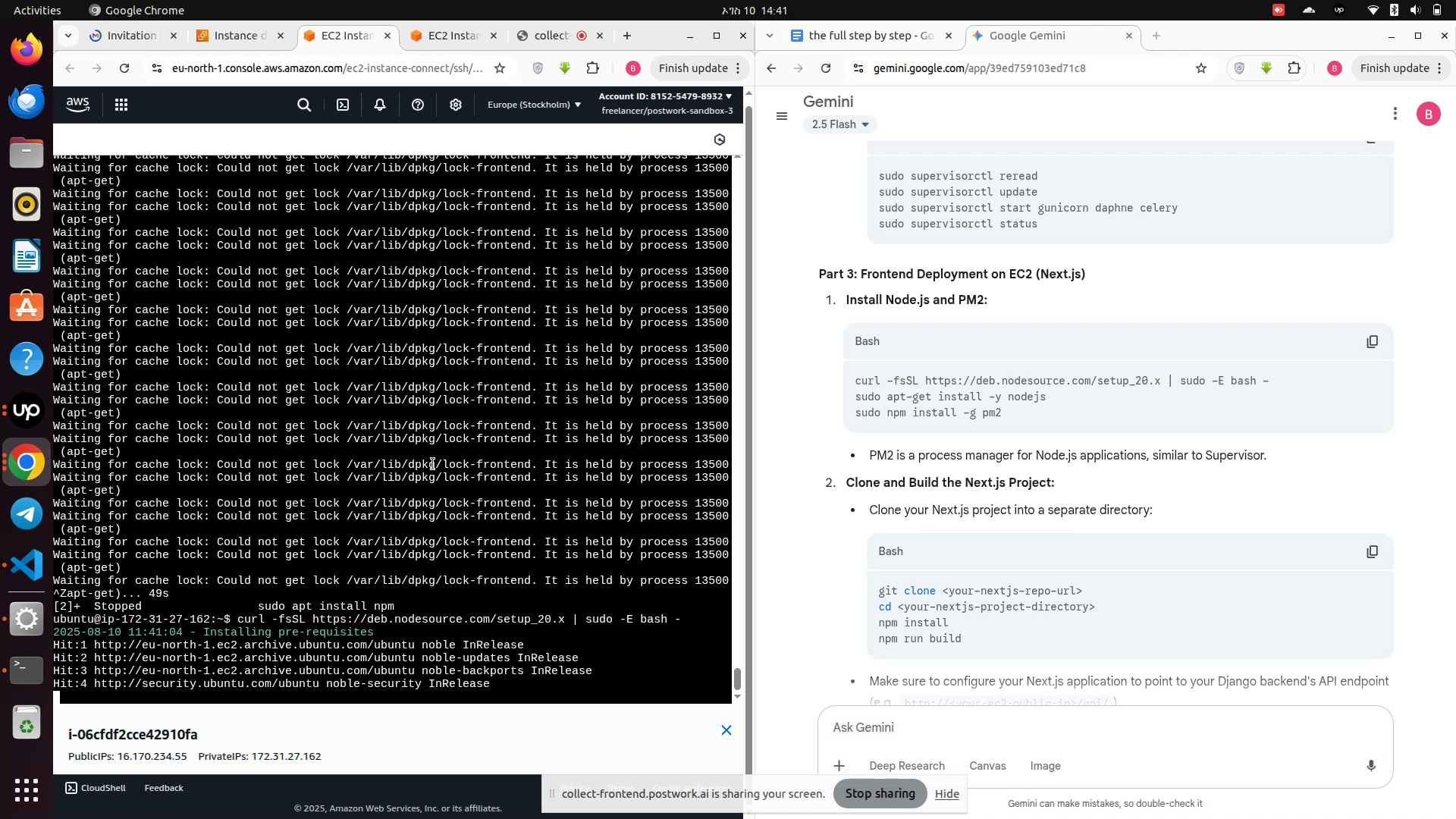 
scroll: coordinate [409, 524], scroll_direction: down, amount: 5.0
 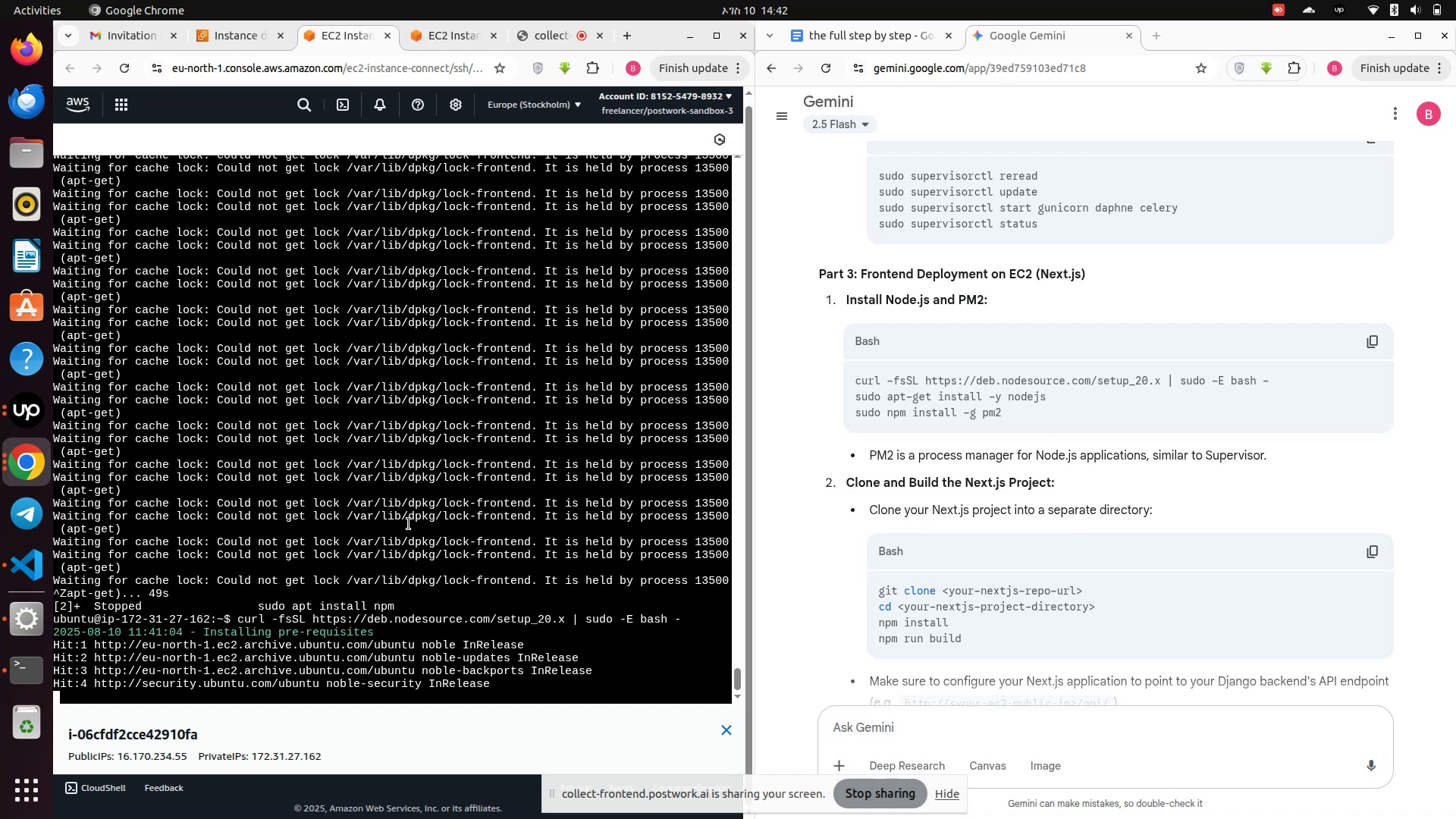 
wait(20.76)
 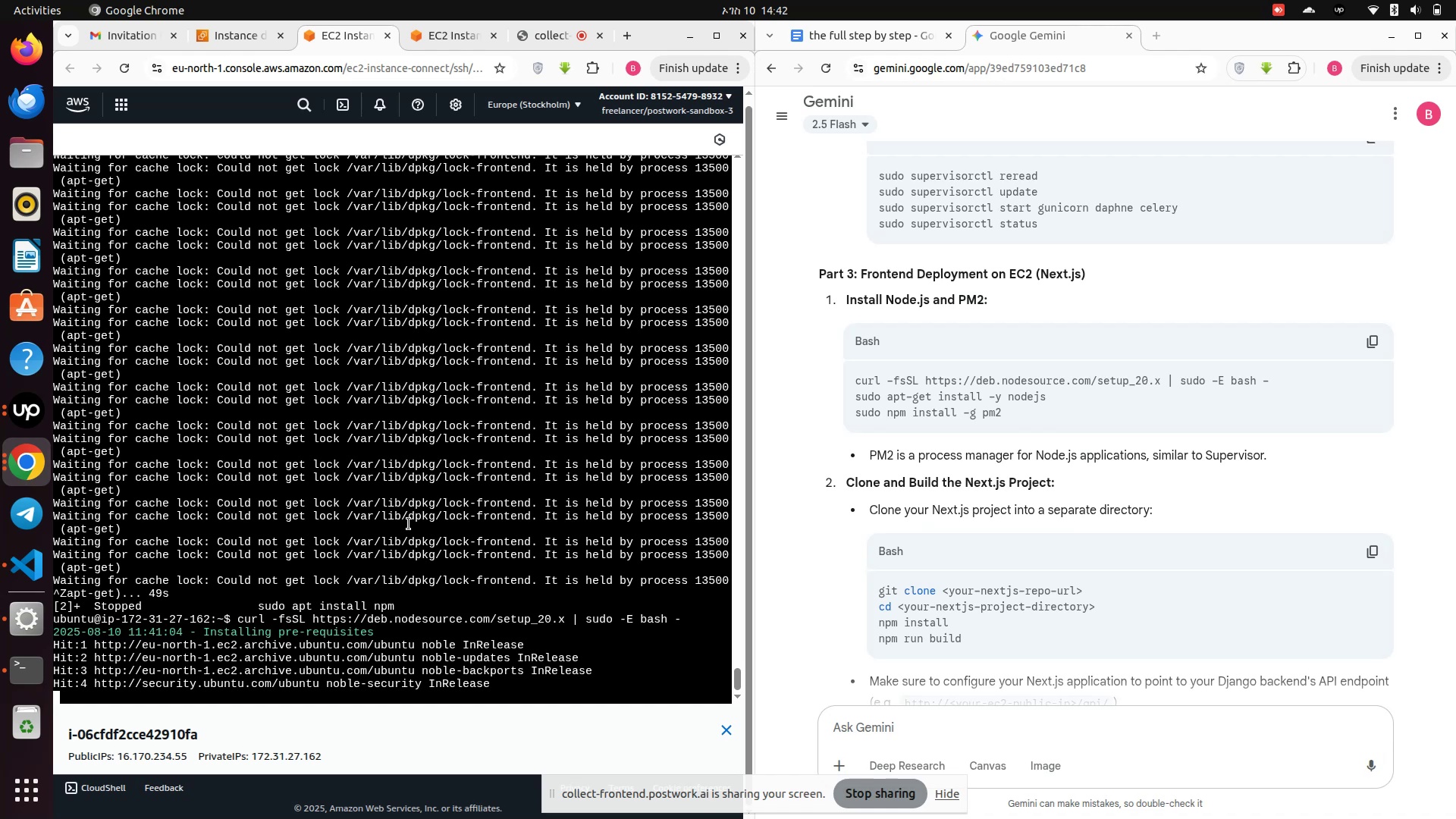 
scroll: coordinate [950, 546], scroll_direction: down, amount: 5.0
 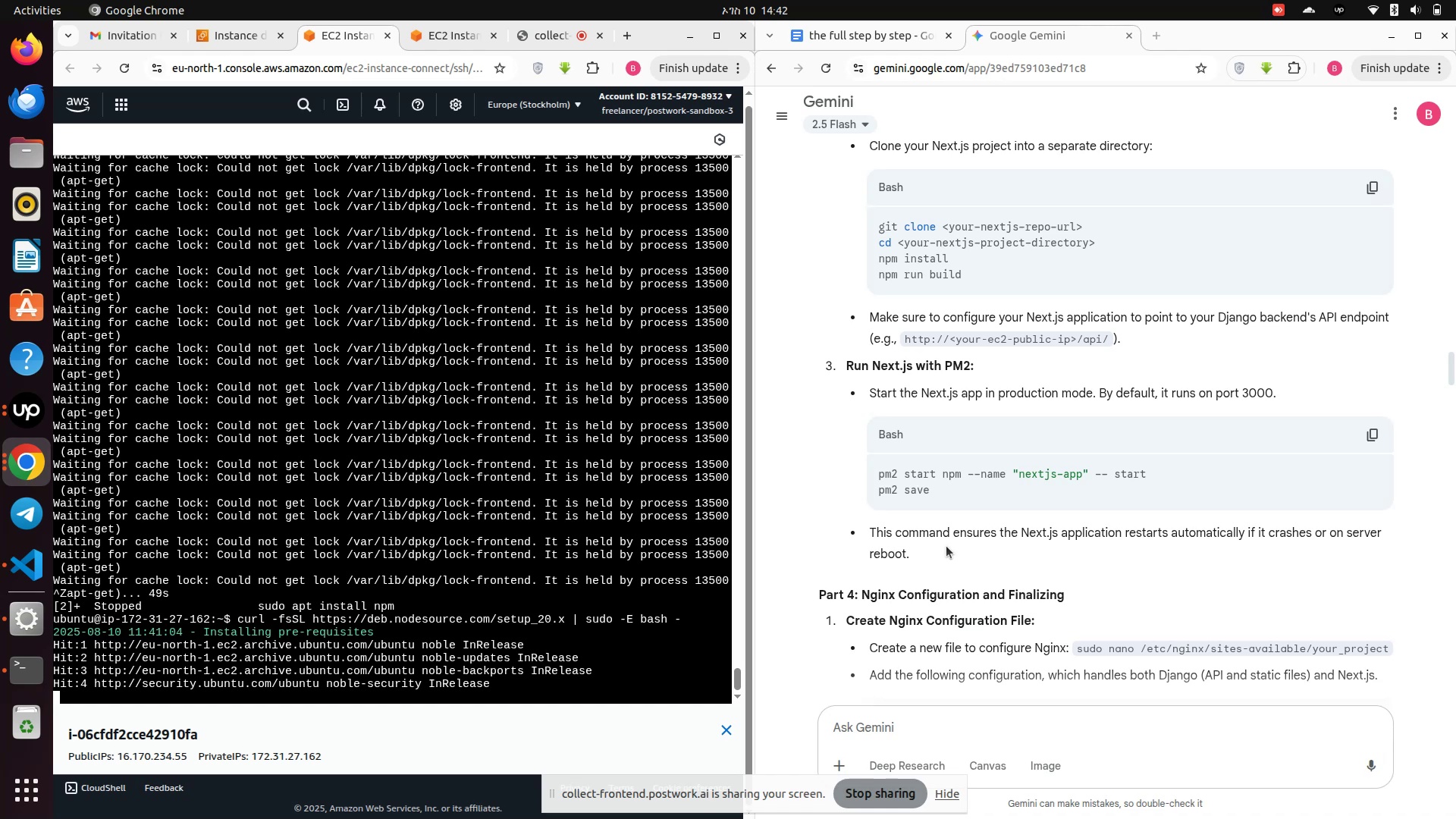 
wait(18.66)
 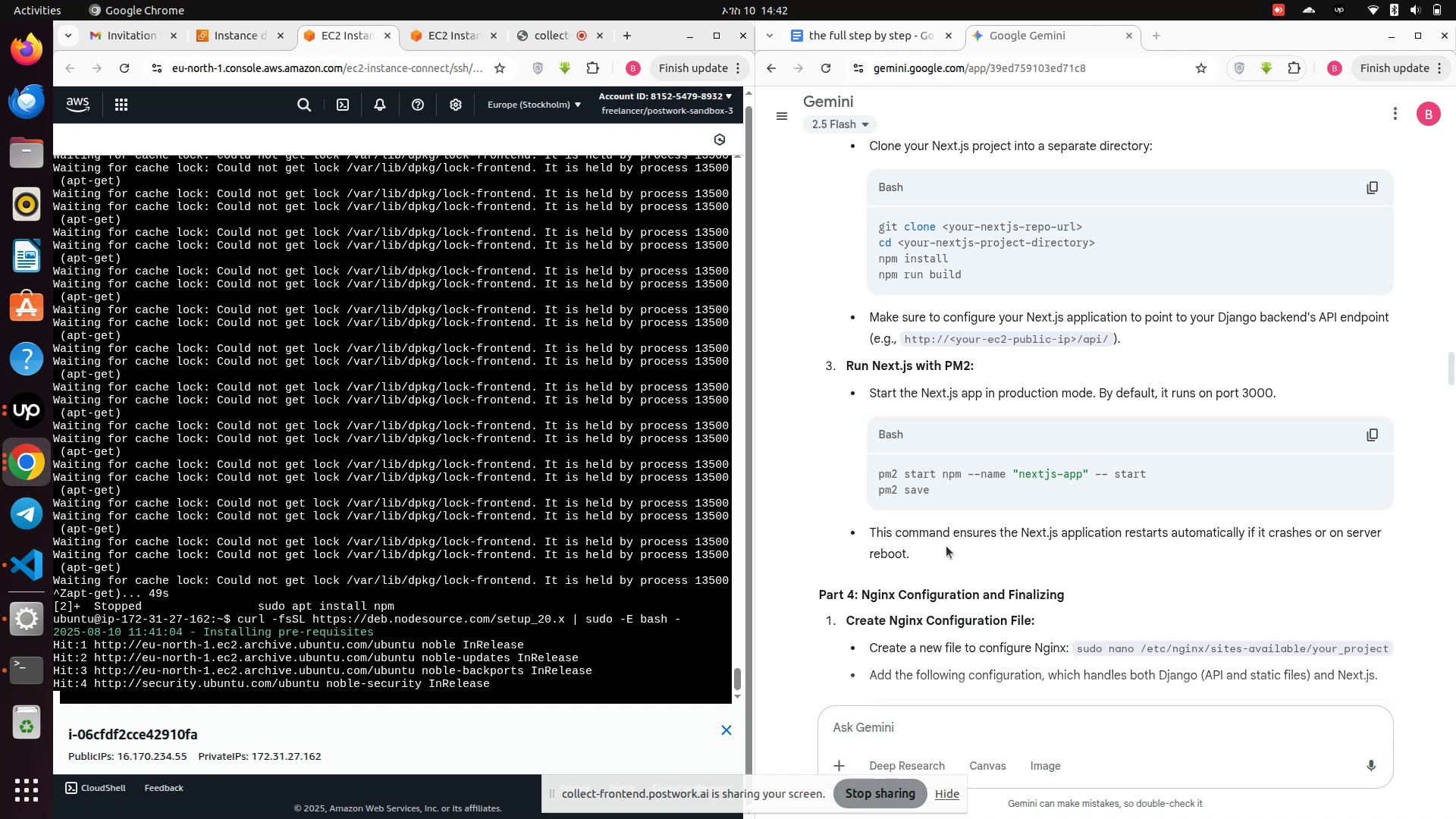 
scroll: coordinate [946, 546], scroll_direction: down, amount: 4.0
 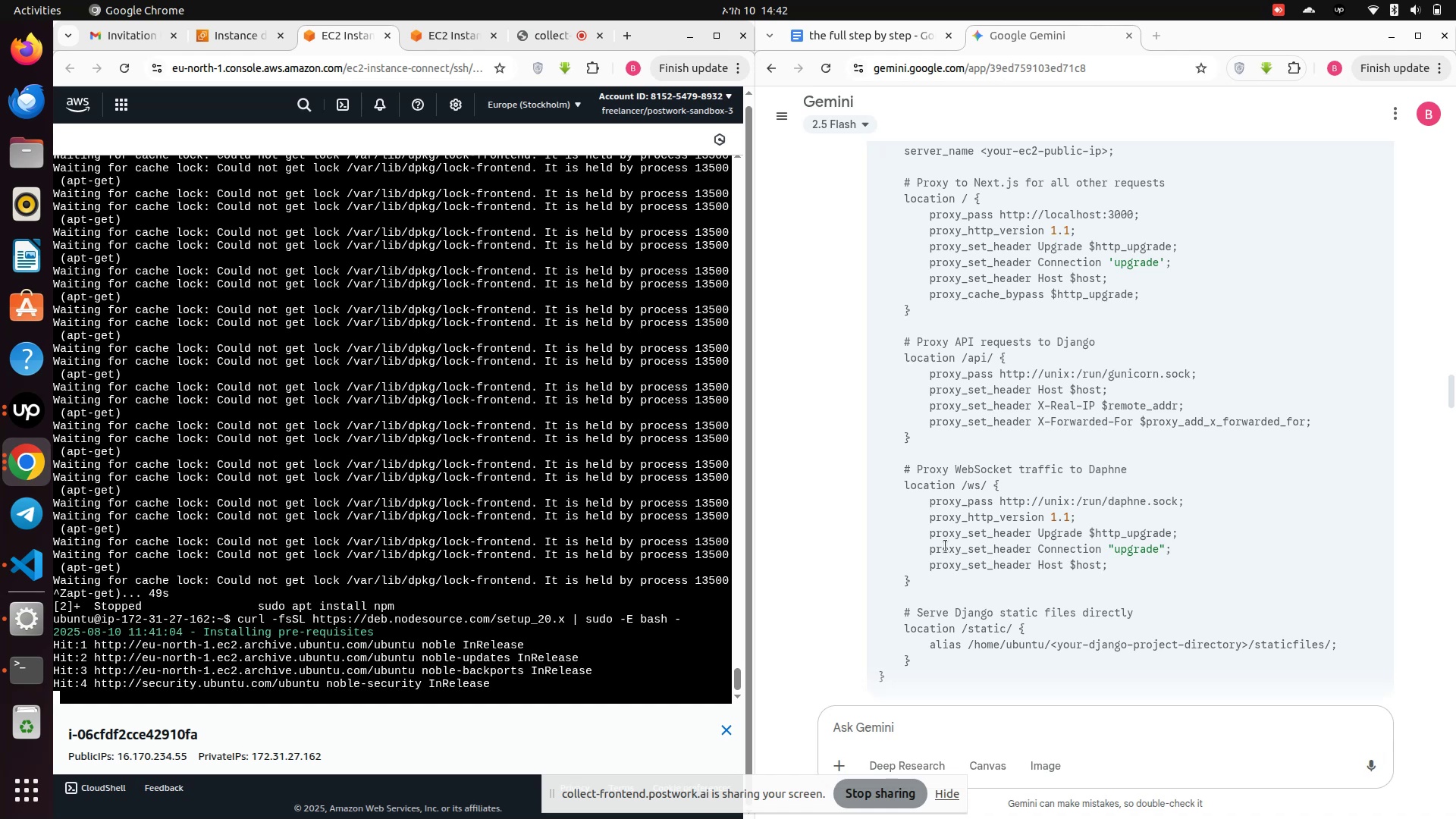 
wait(7.76)
 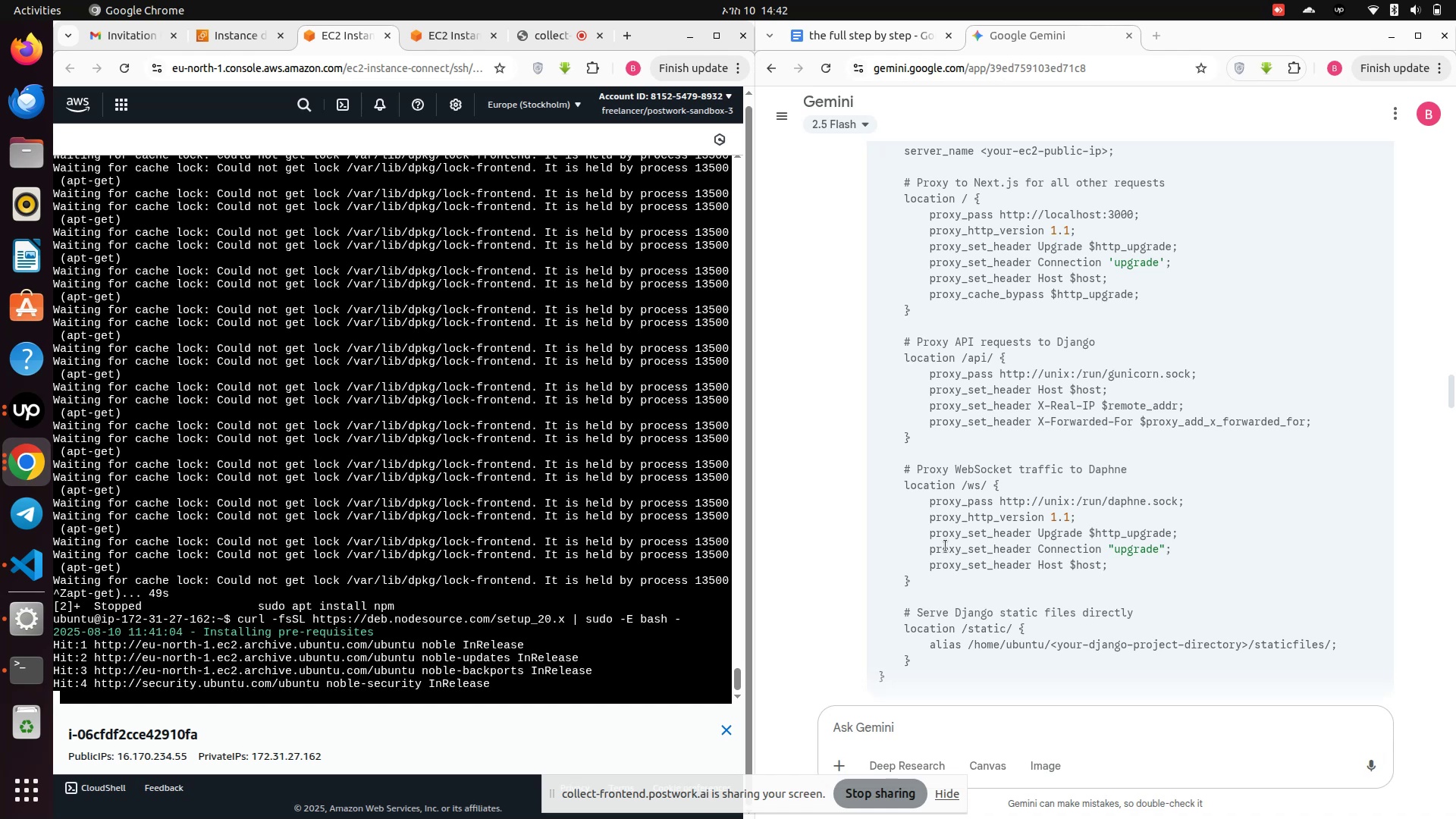 
scroll: coordinate [945, 547], scroll_direction: down, amount: 10.0
 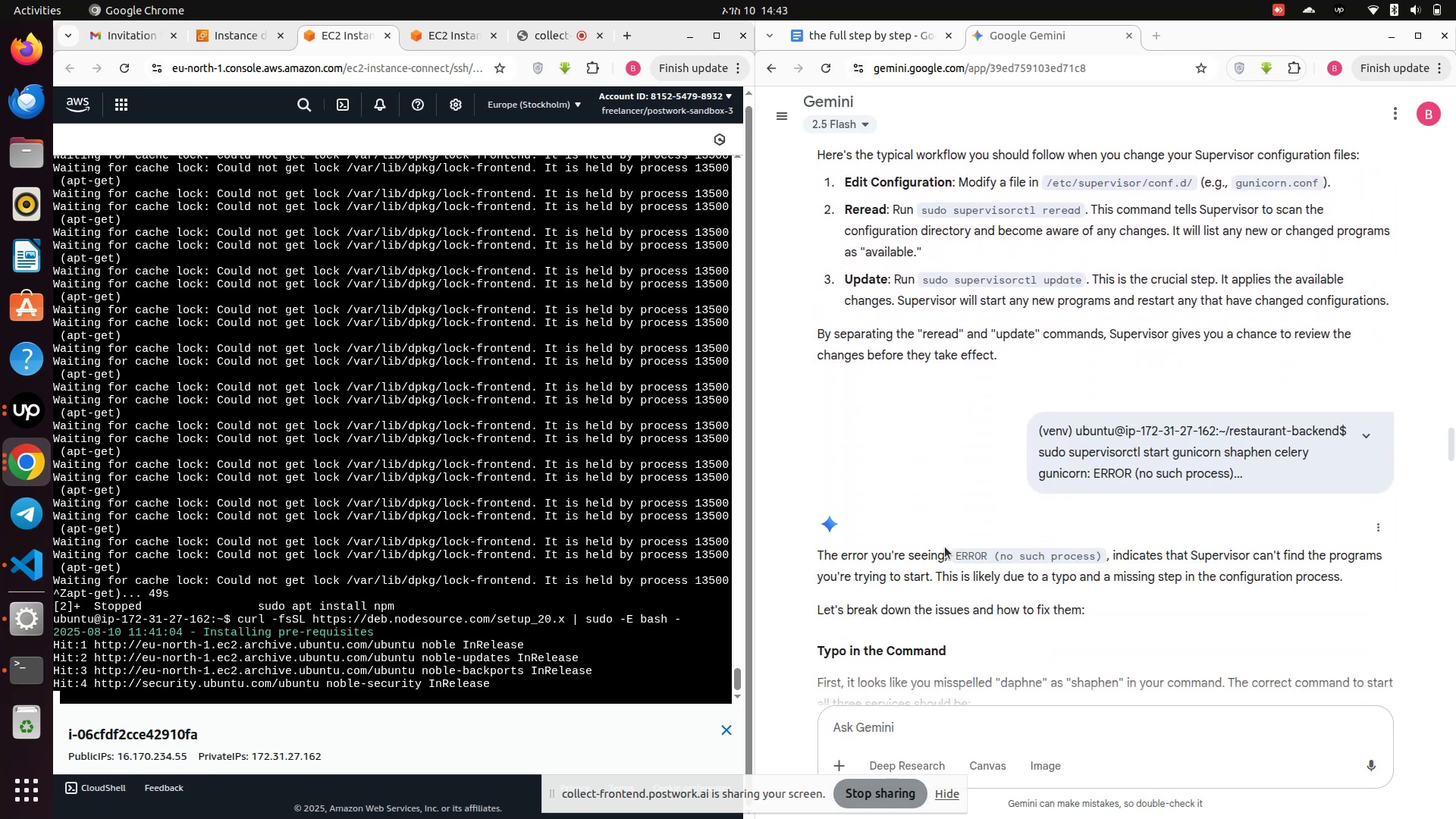 
scroll: coordinate [945, 547], scroll_direction: up, amount: 23.0
 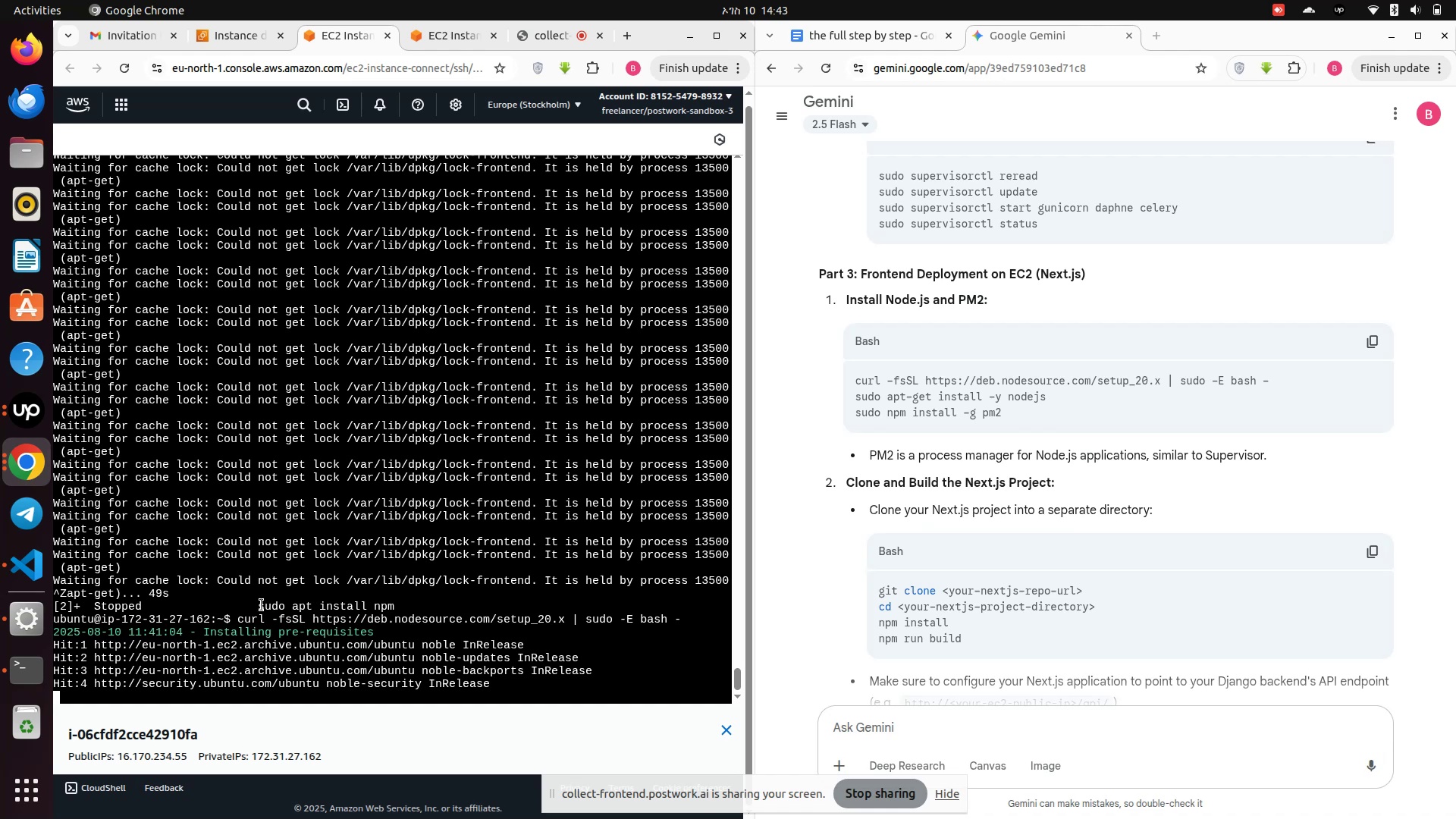 
wait(18.92)
 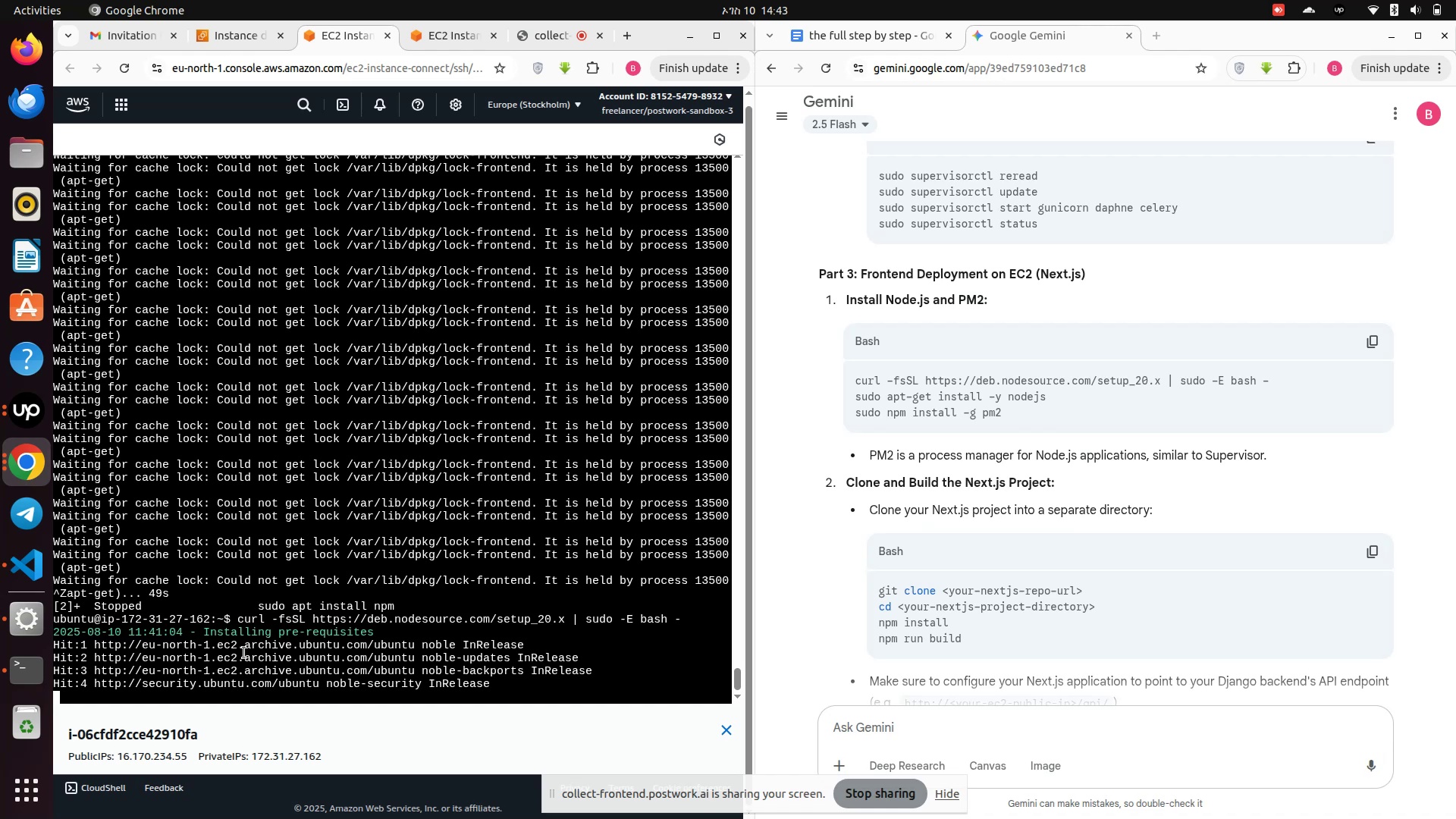 
key(Control+Z)
 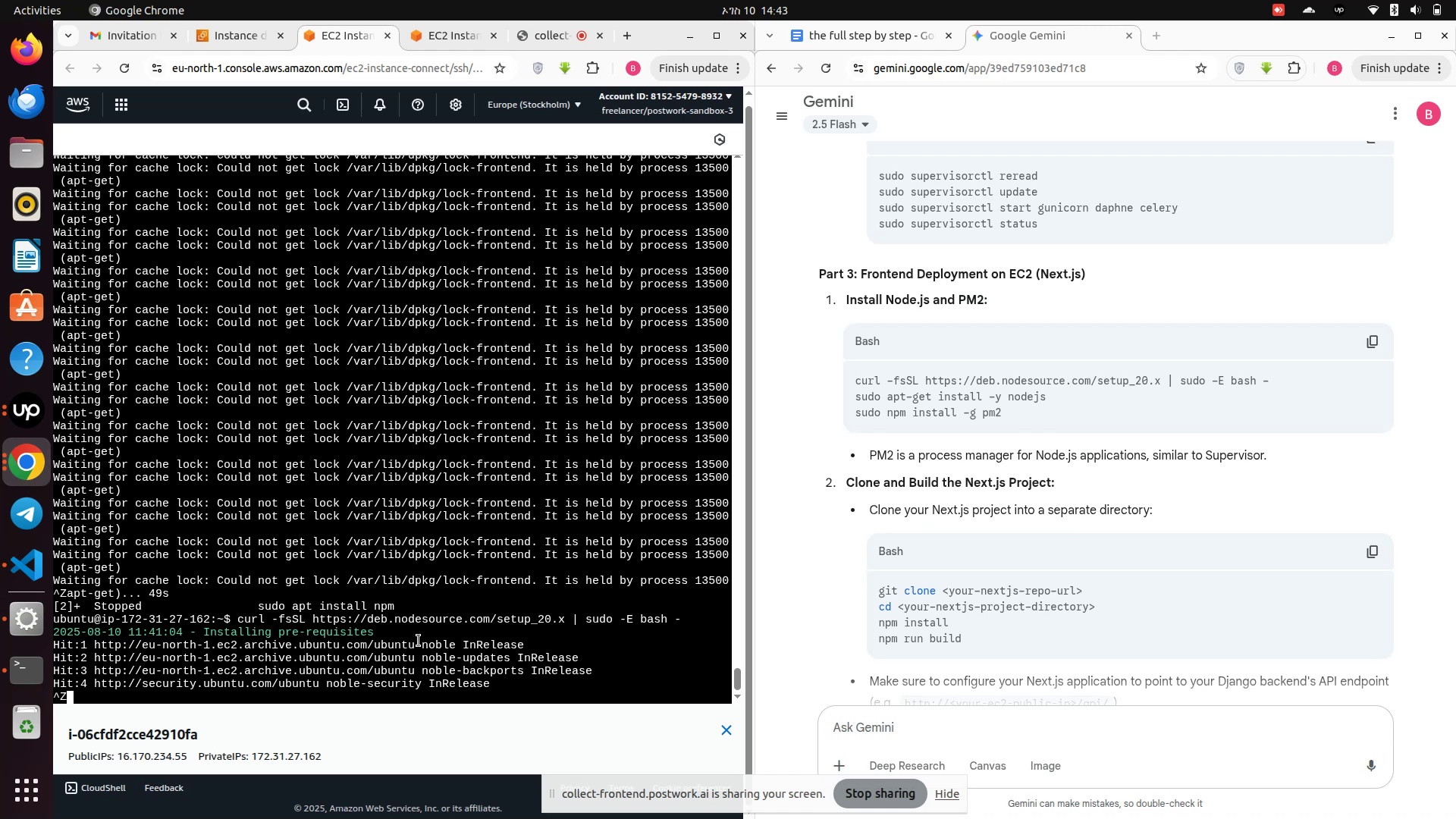 
key(Control+X)
 